 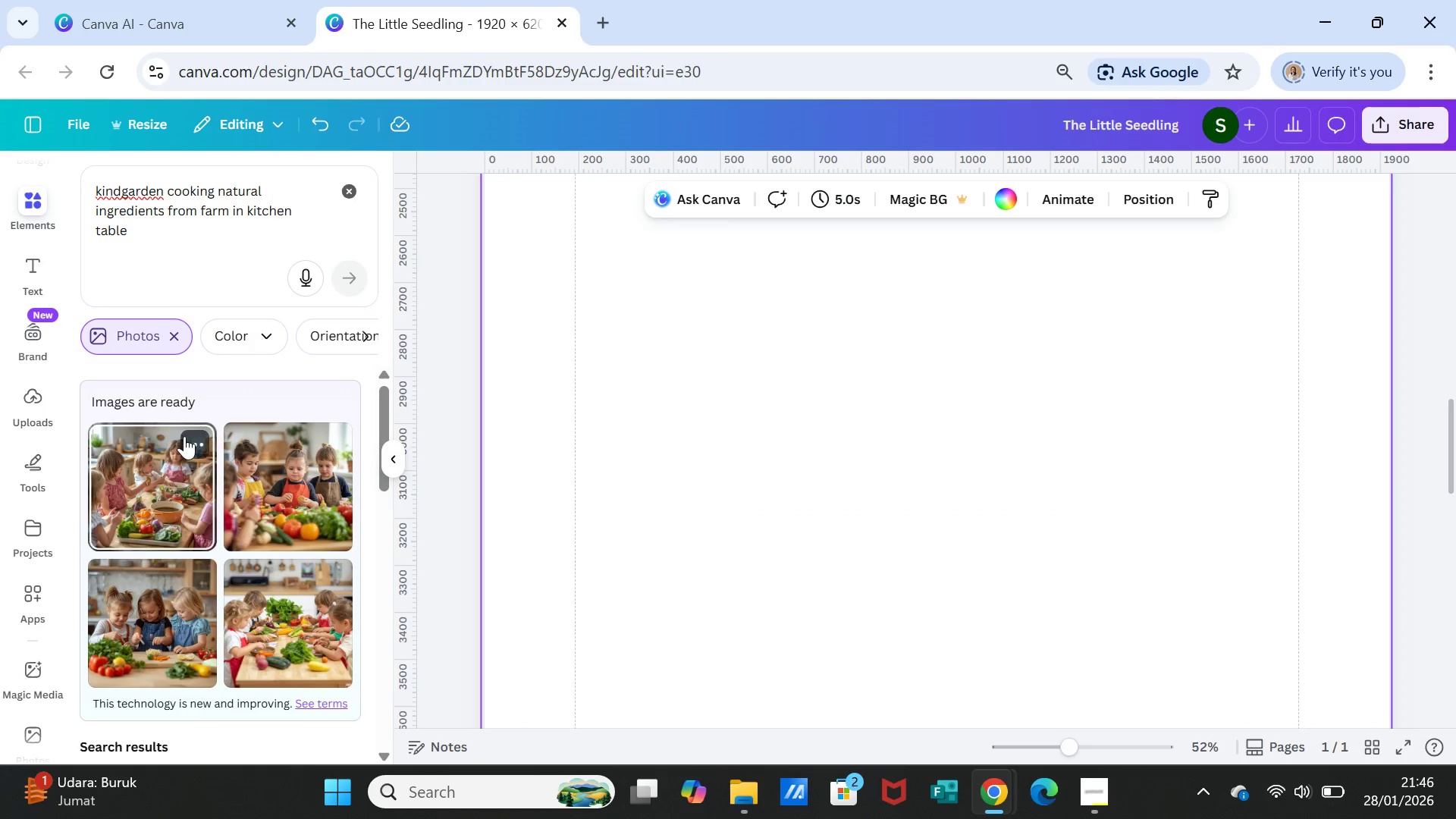 
scroll: coordinate [184, 436], scroll_direction: up, amount: 3.0
 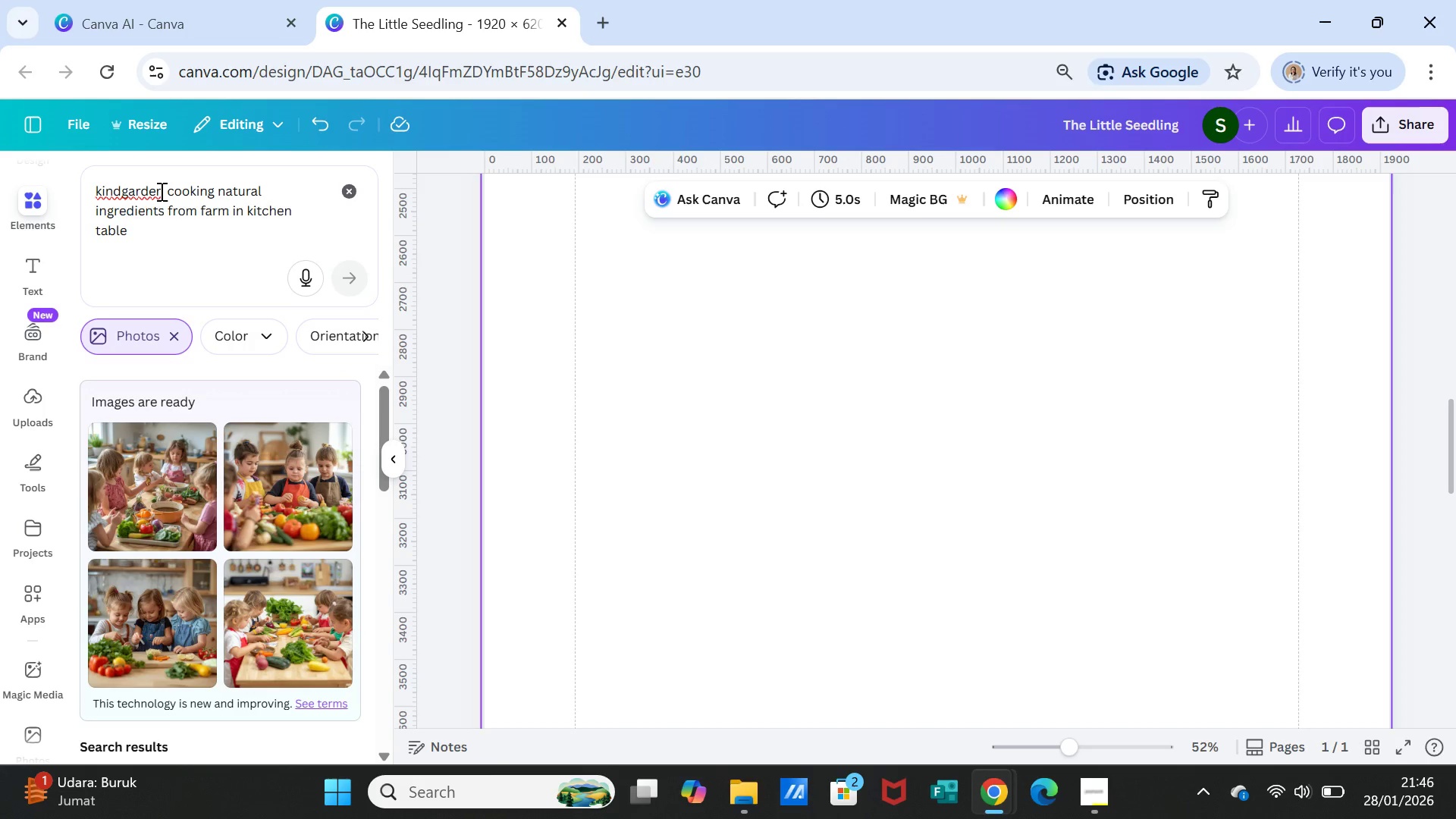 
left_click([164, 192])
 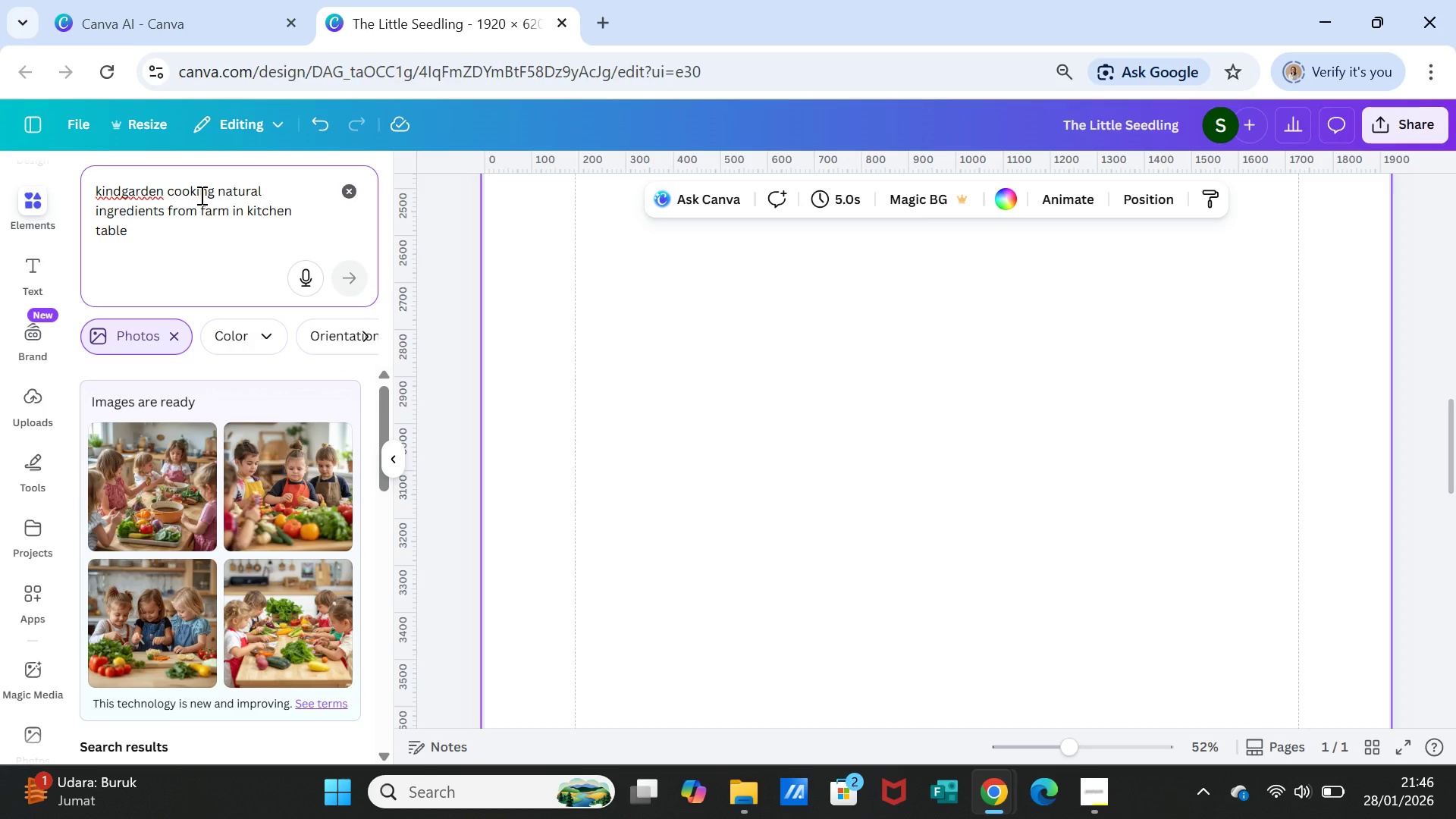 
type( with techer)
 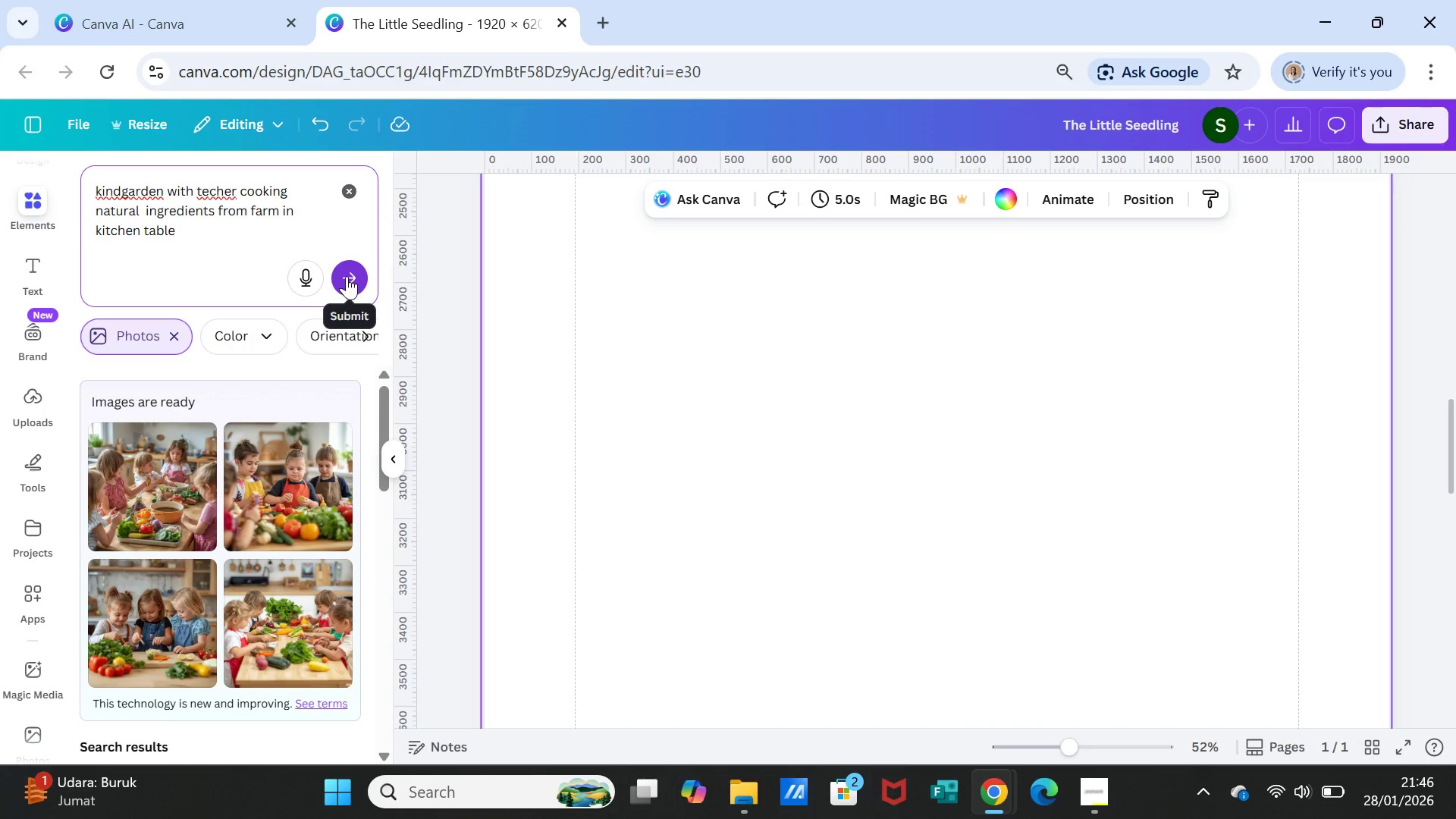 
left_click([347, 276])
 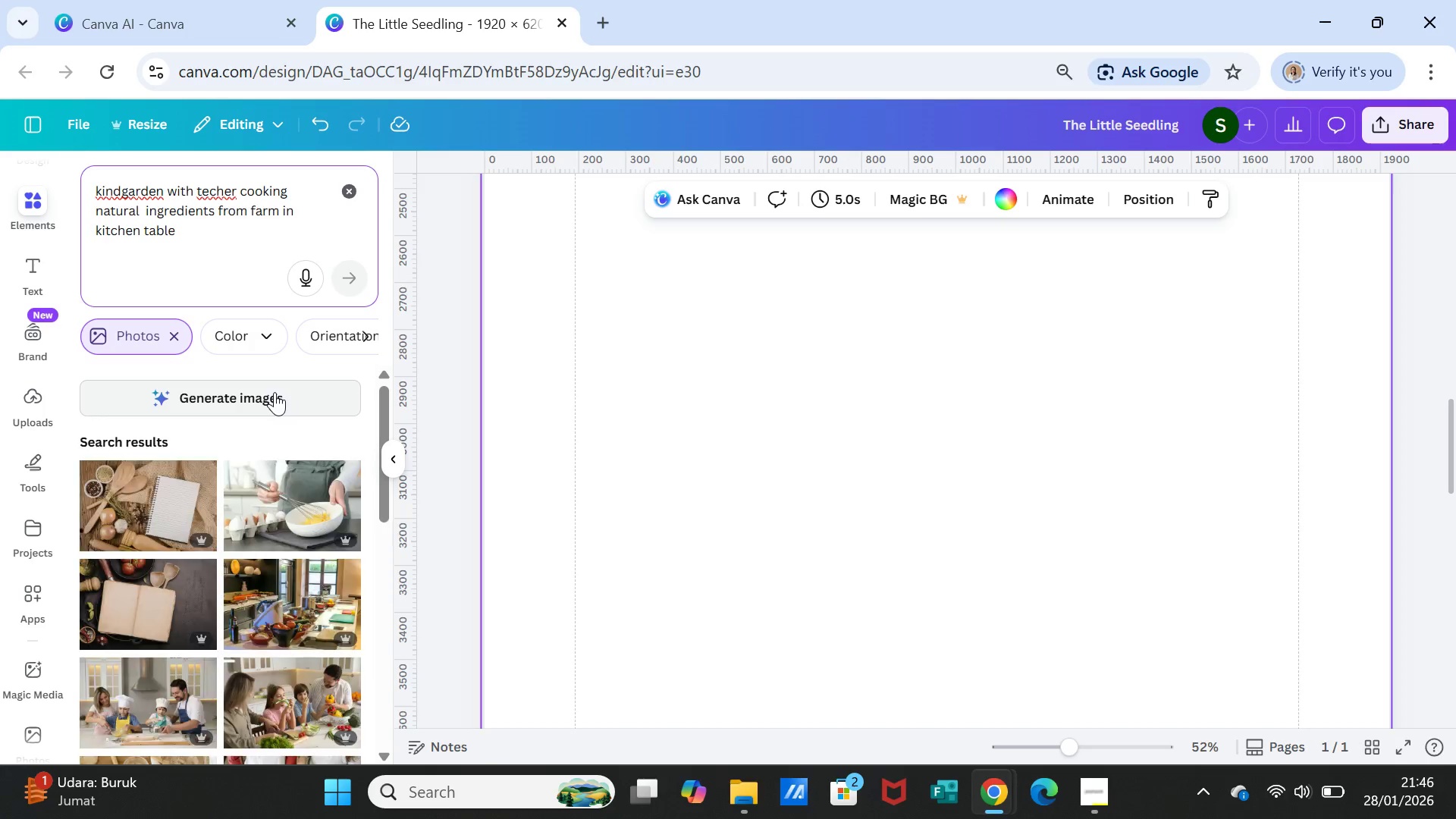 
left_click([275, 392])
 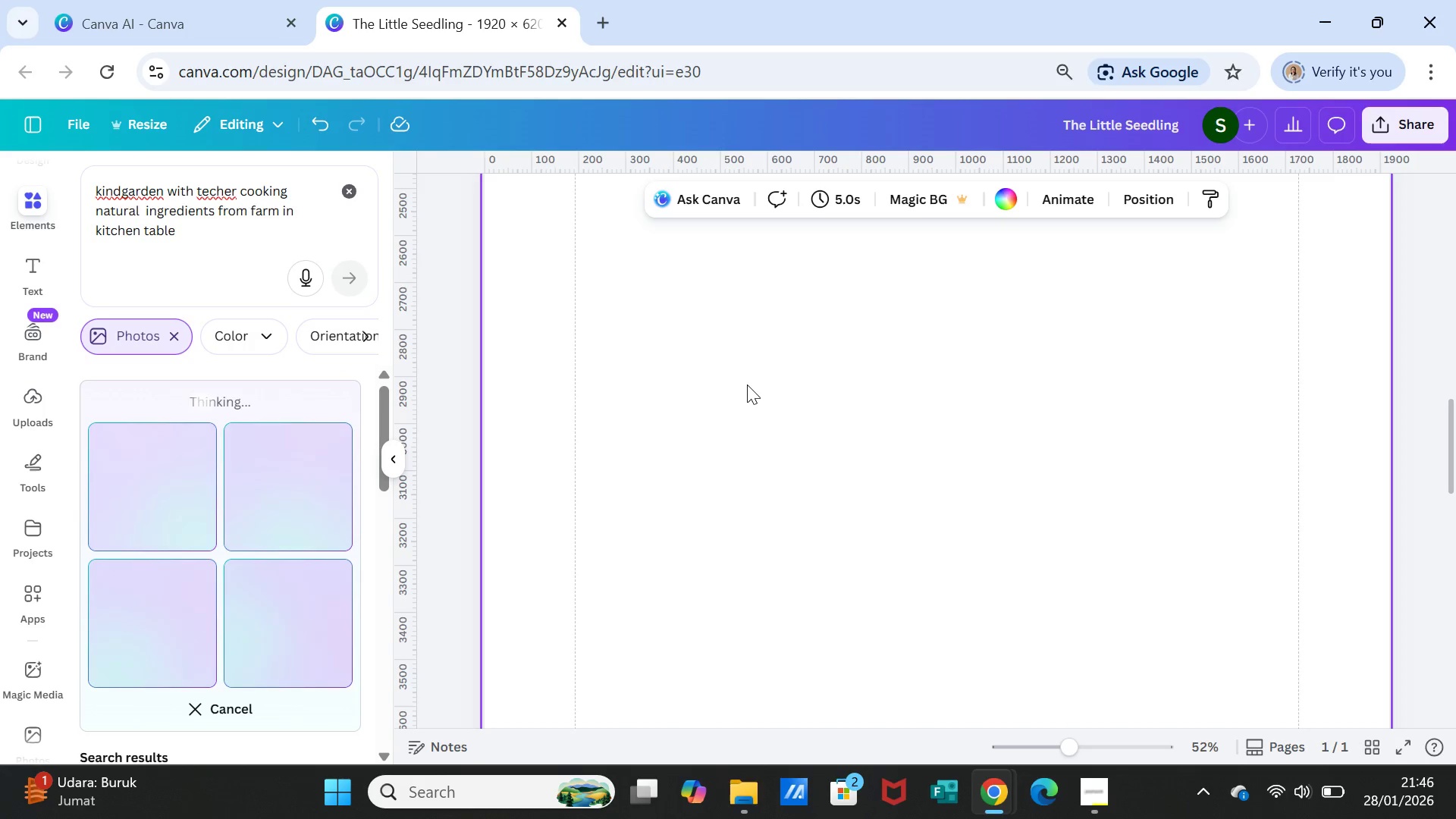 
wait(9.14)
 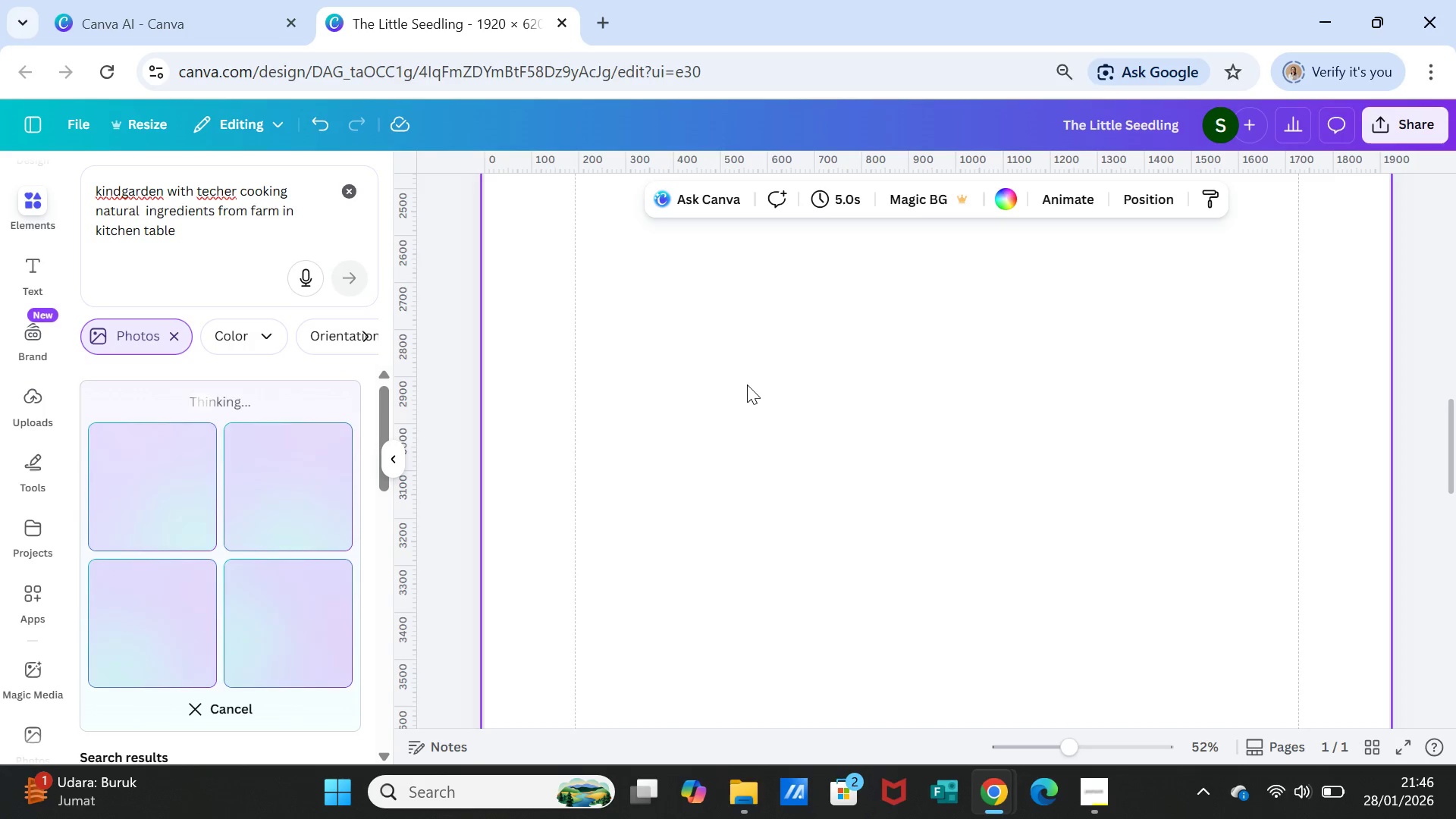 
scroll: coordinate [1031, 504], scroll_direction: up, amount: 6.0
 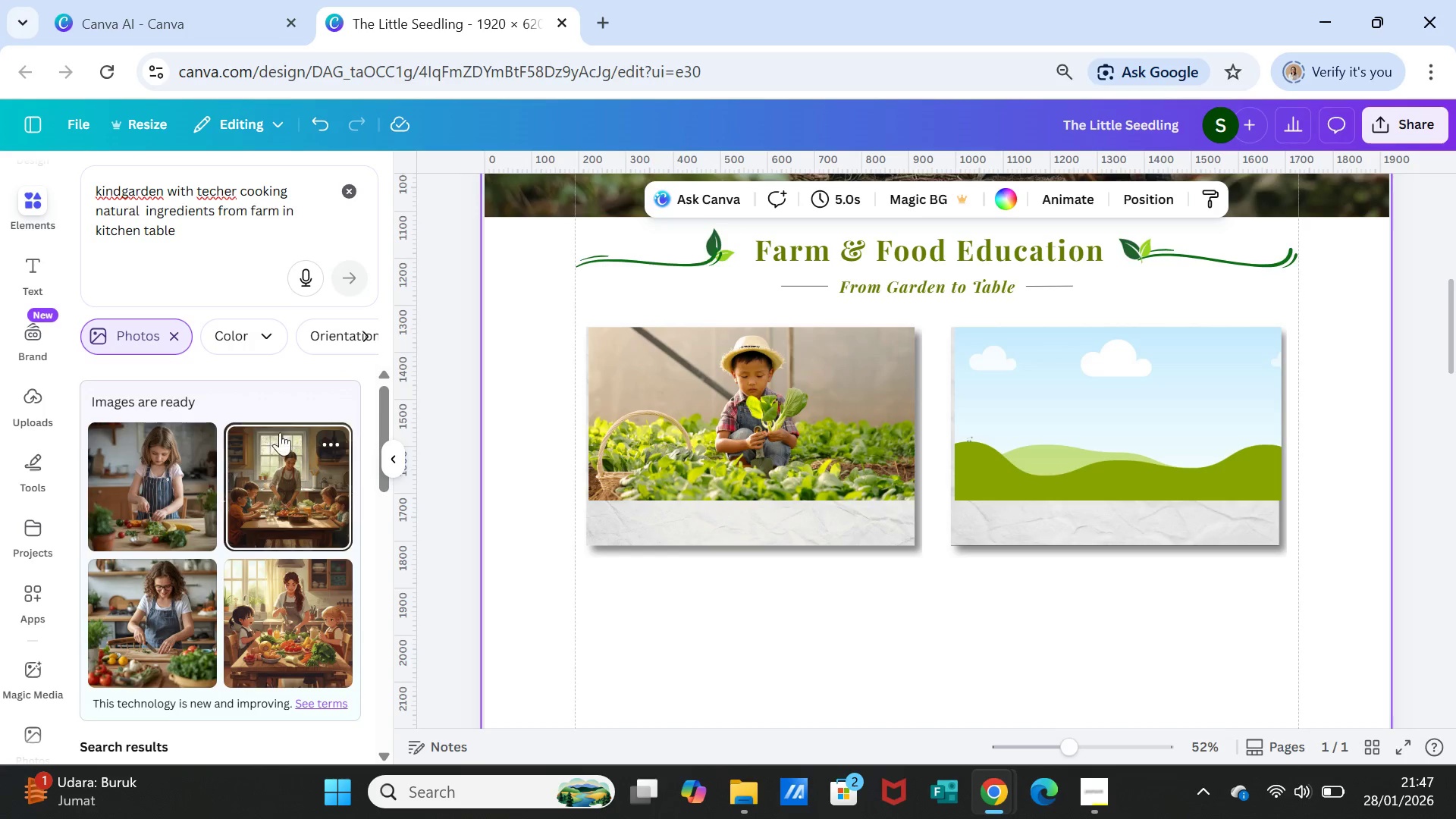 
wait(16.21)
 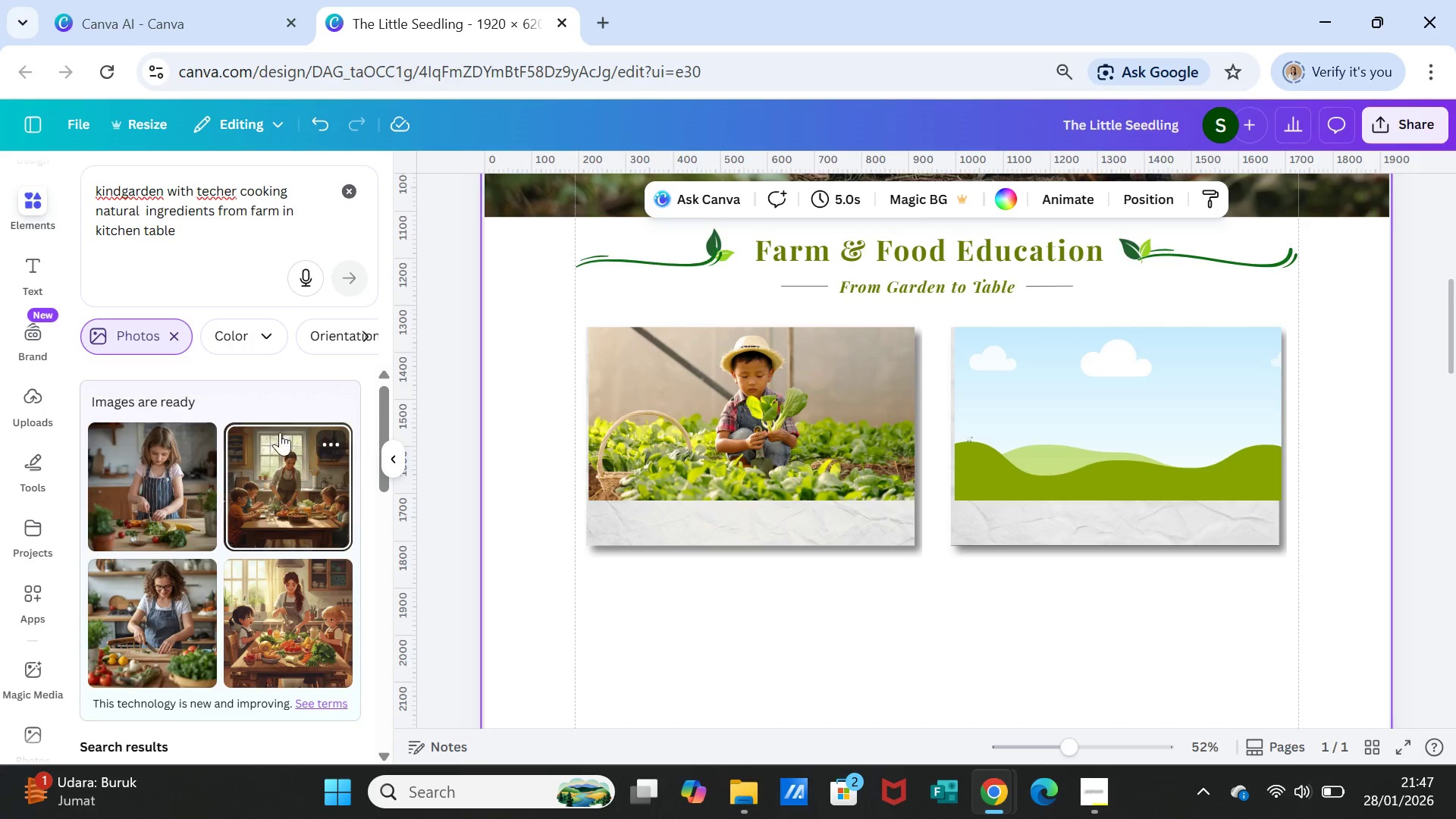 
left_click([192, 230])
 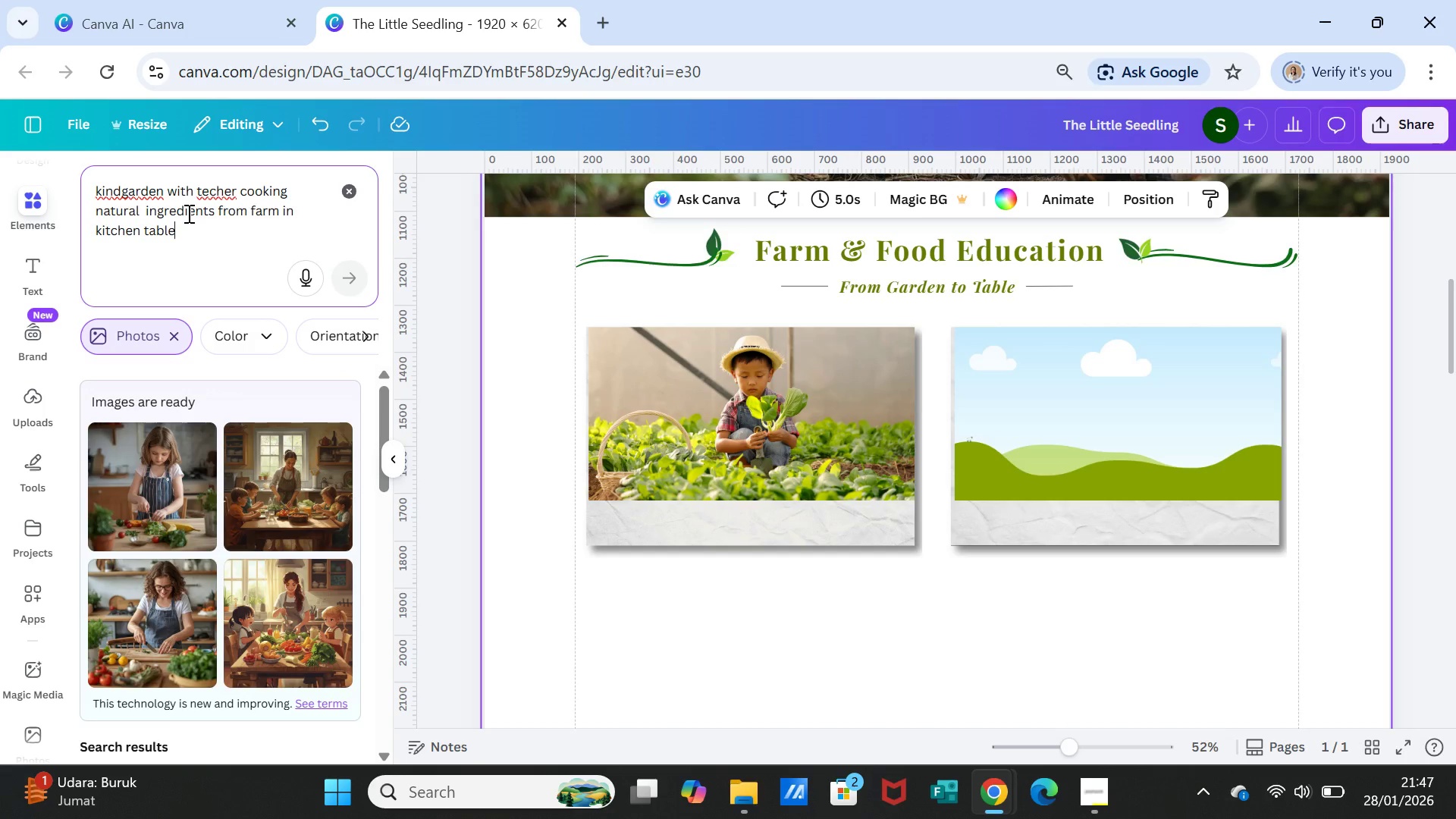 
wait(5.41)
 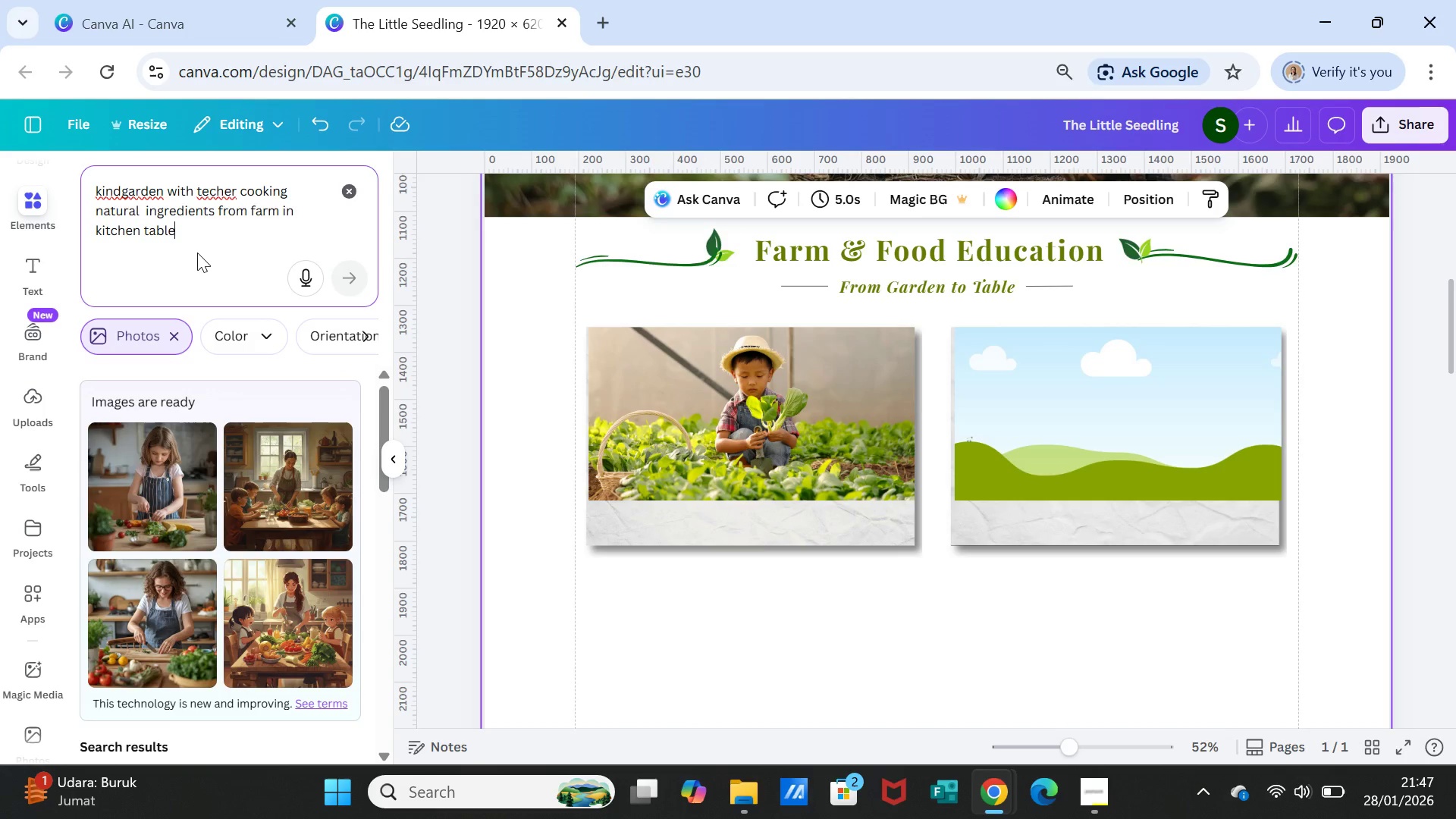 
left_click([209, 191])
 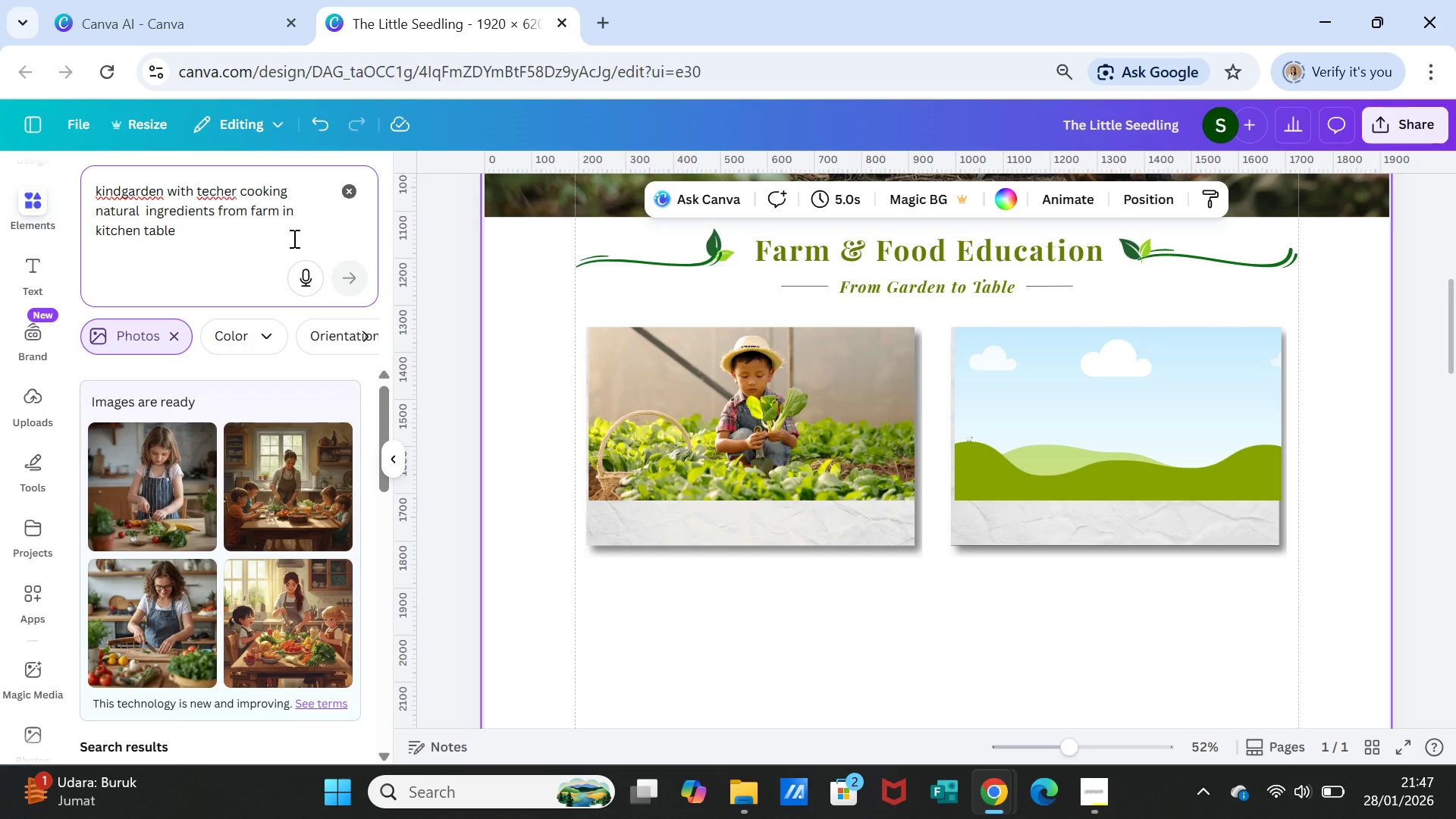 
key(A)
 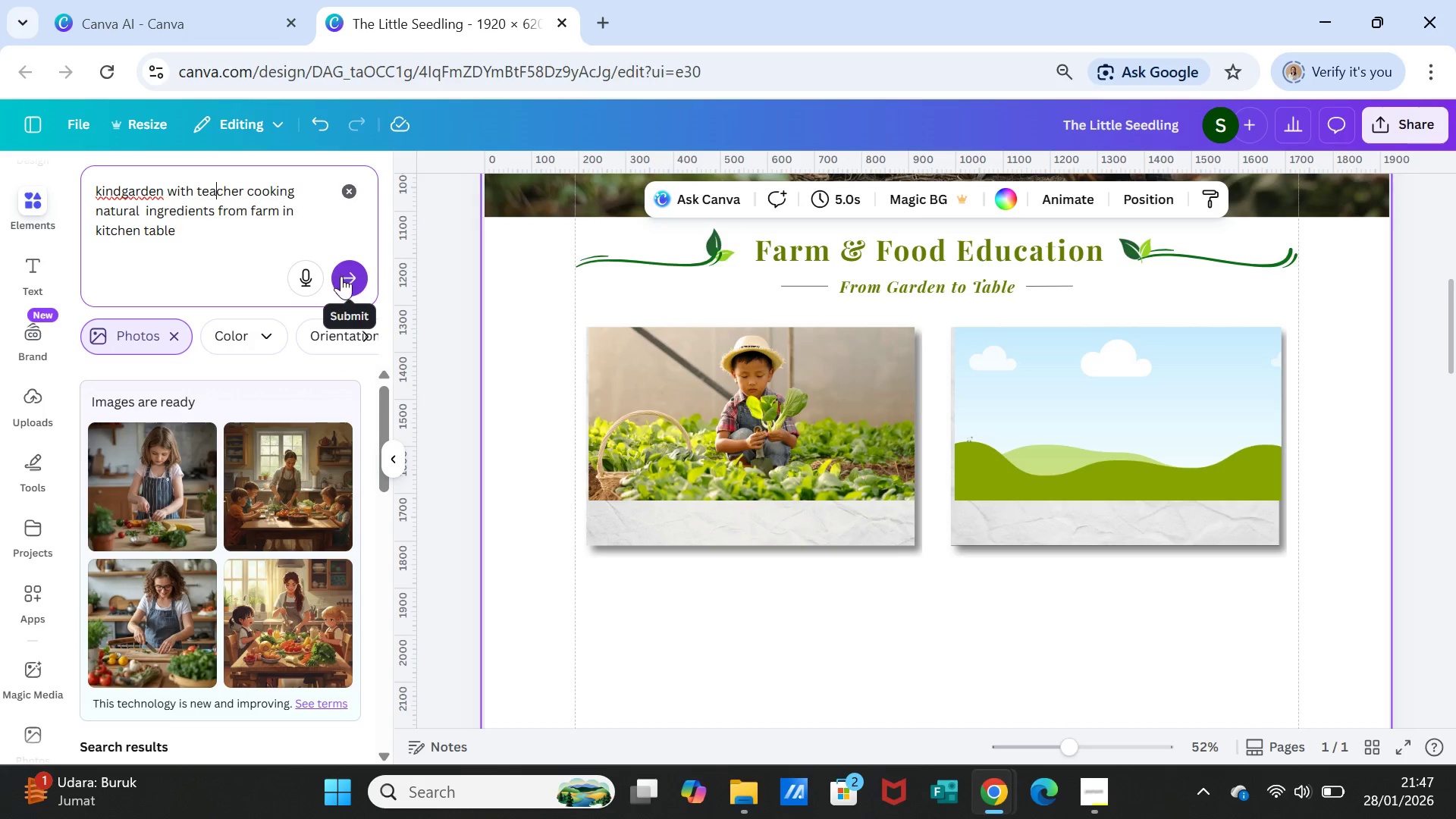 
left_click([341, 276])
 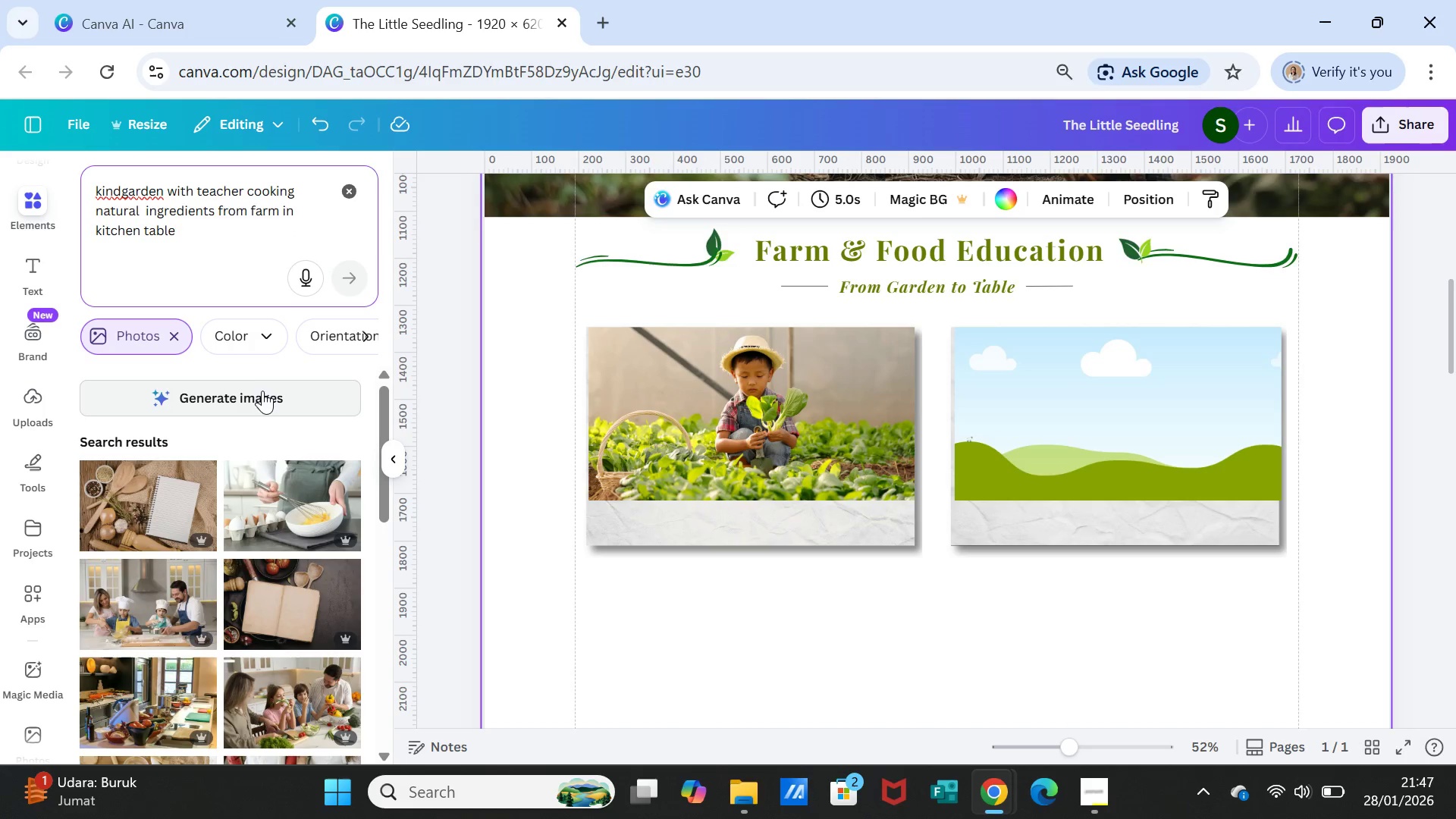 
left_click([261, 394])
 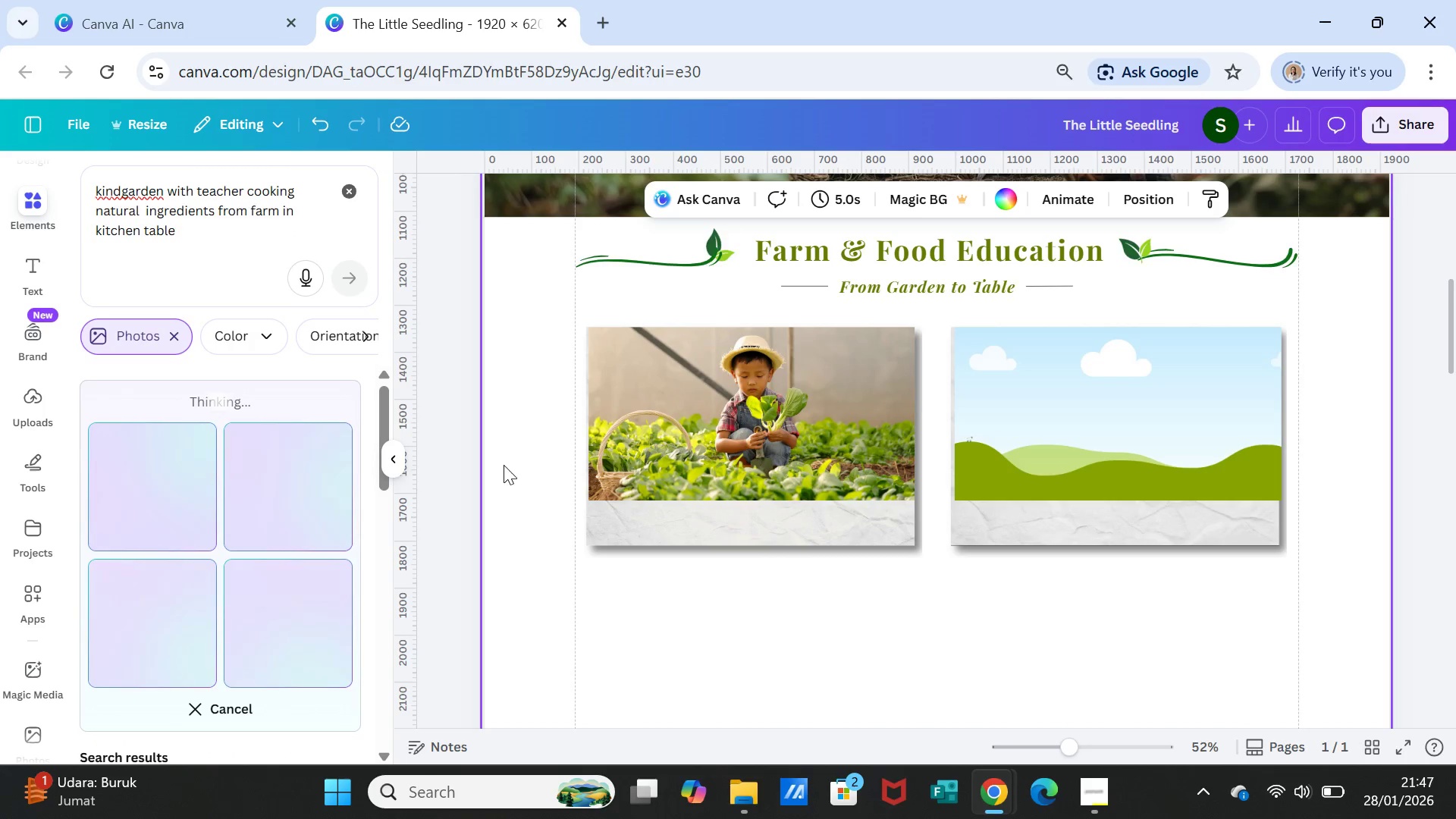 
scroll: coordinate [195, 620], scroll_direction: down, amount: 2.0
 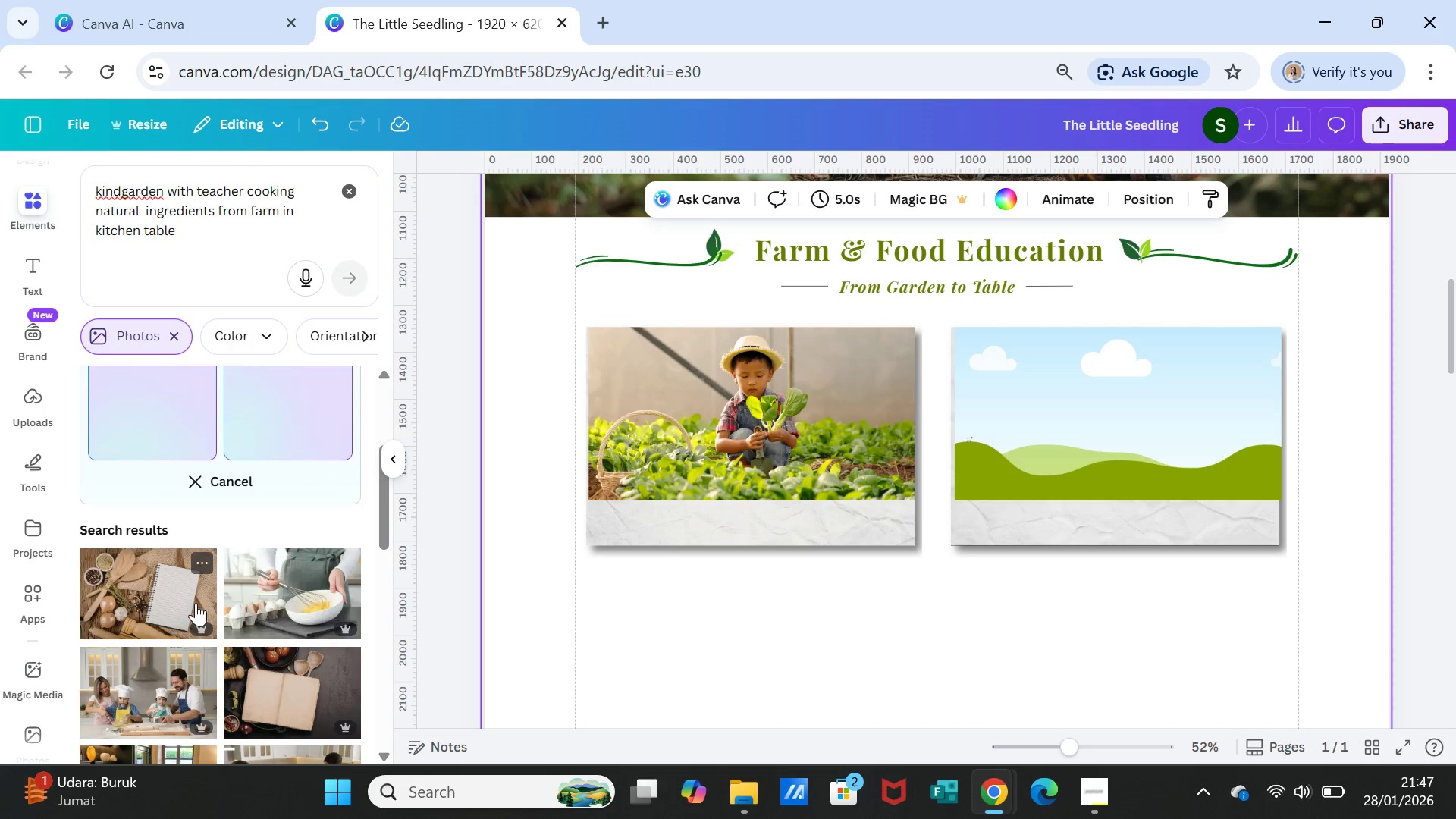 
scroll: coordinate [196, 602], scroll_direction: up, amount: 1.0
 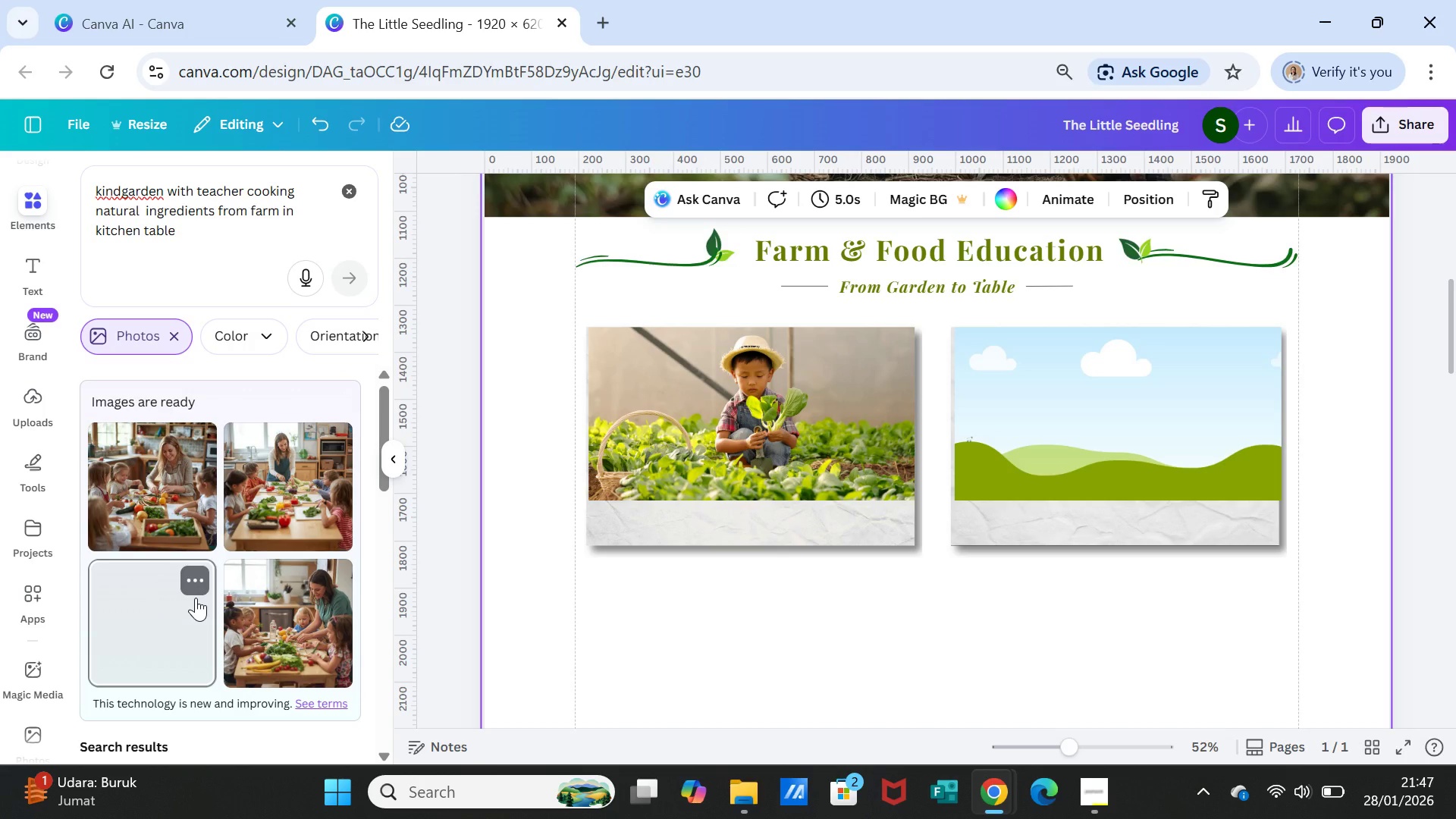 
wait(13.74)
 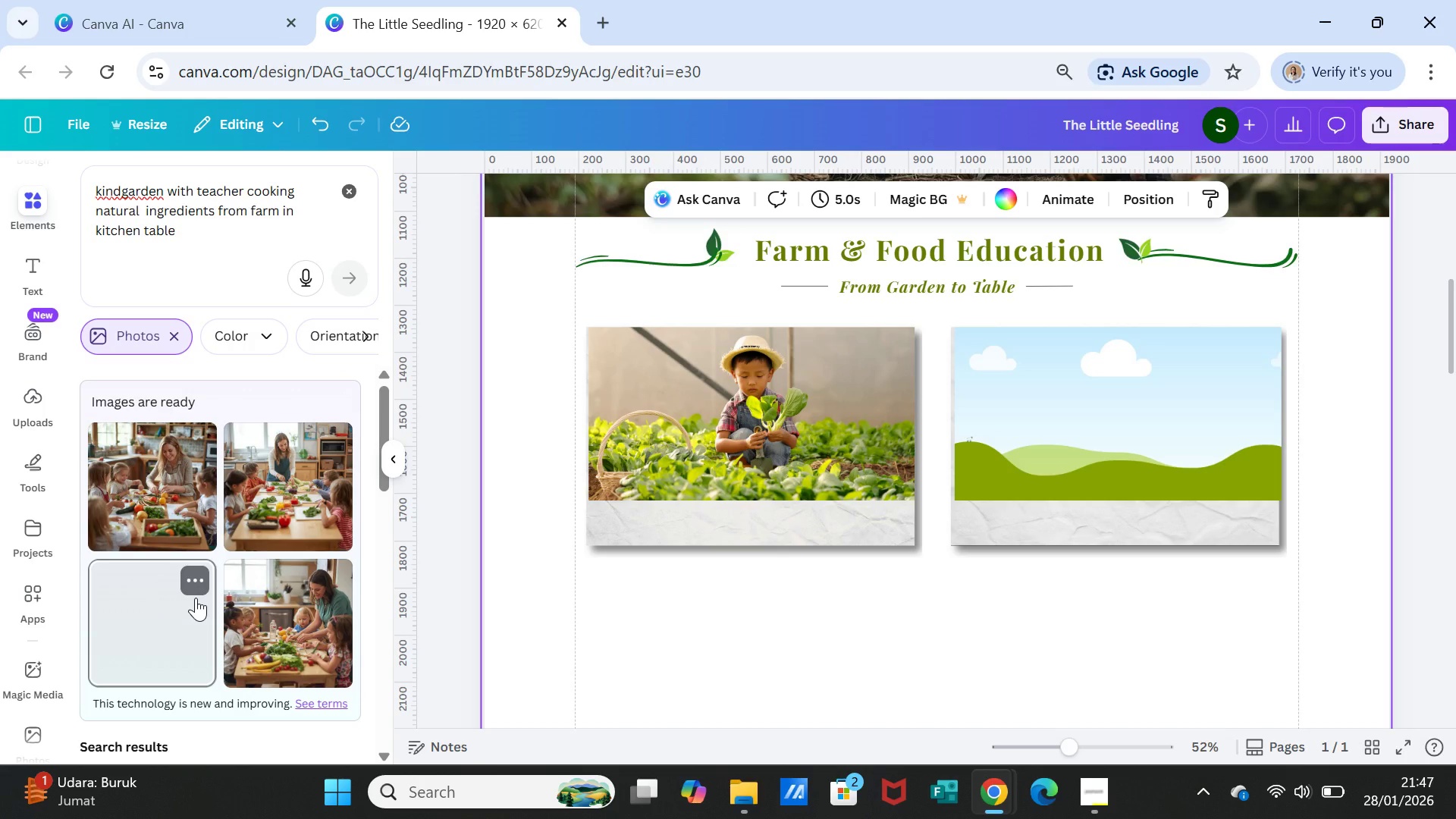 
left_click([271, 646])
 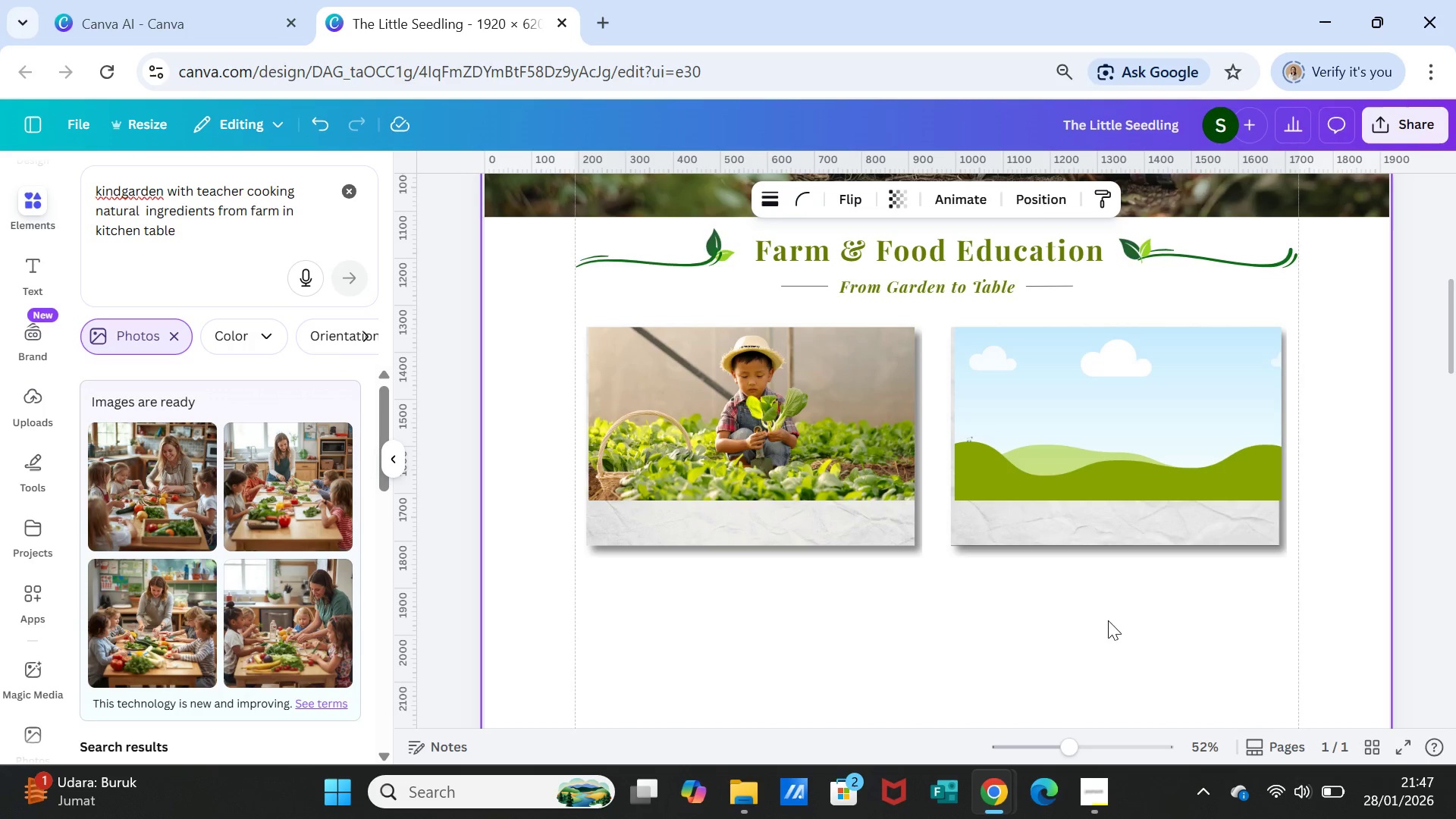 
scroll: coordinate [1082, 629], scroll_direction: down, amount: 6.0
 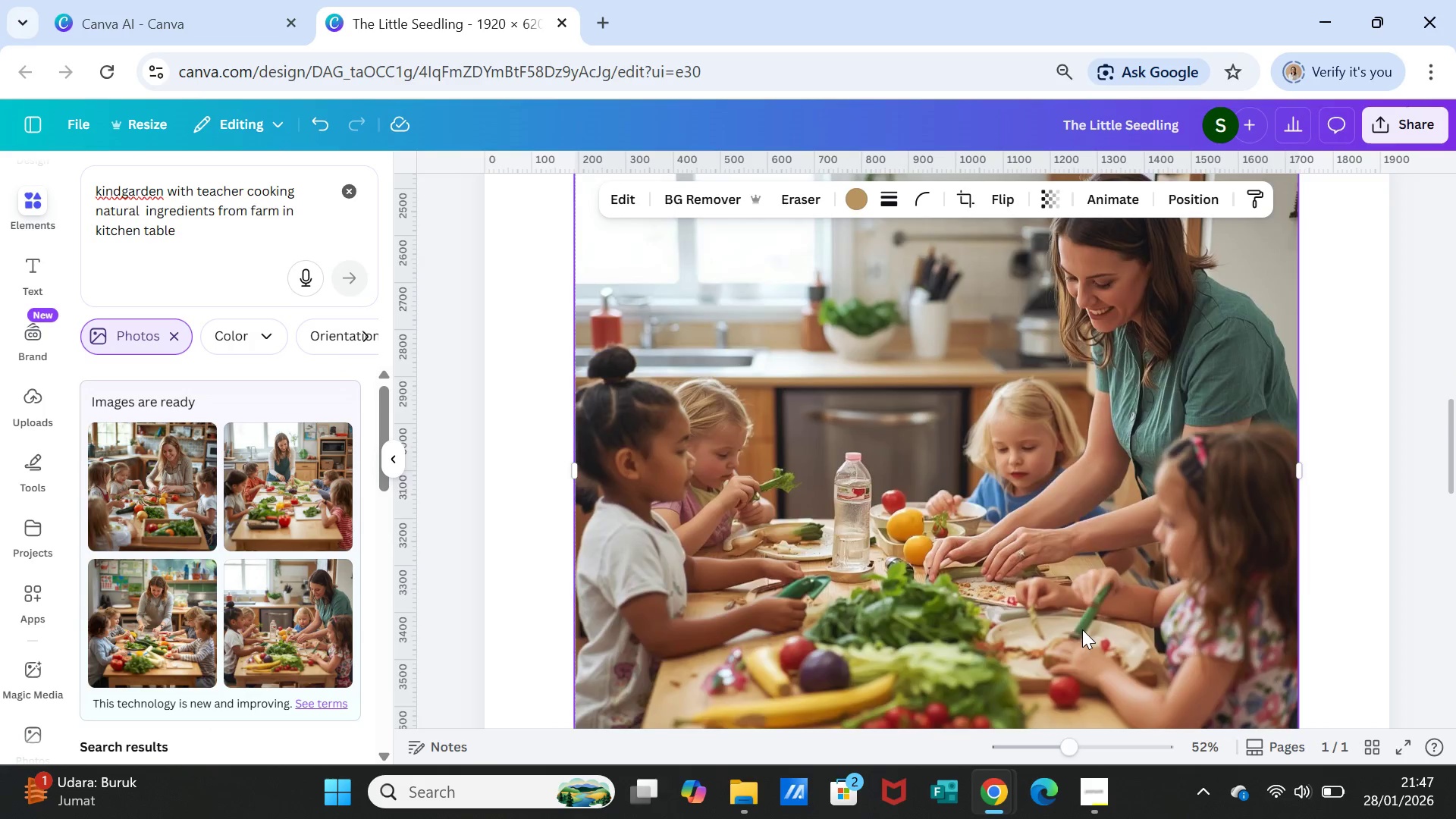 
scroll: coordinate [1082, 629], scroll_direction: up, amount: 2.0
 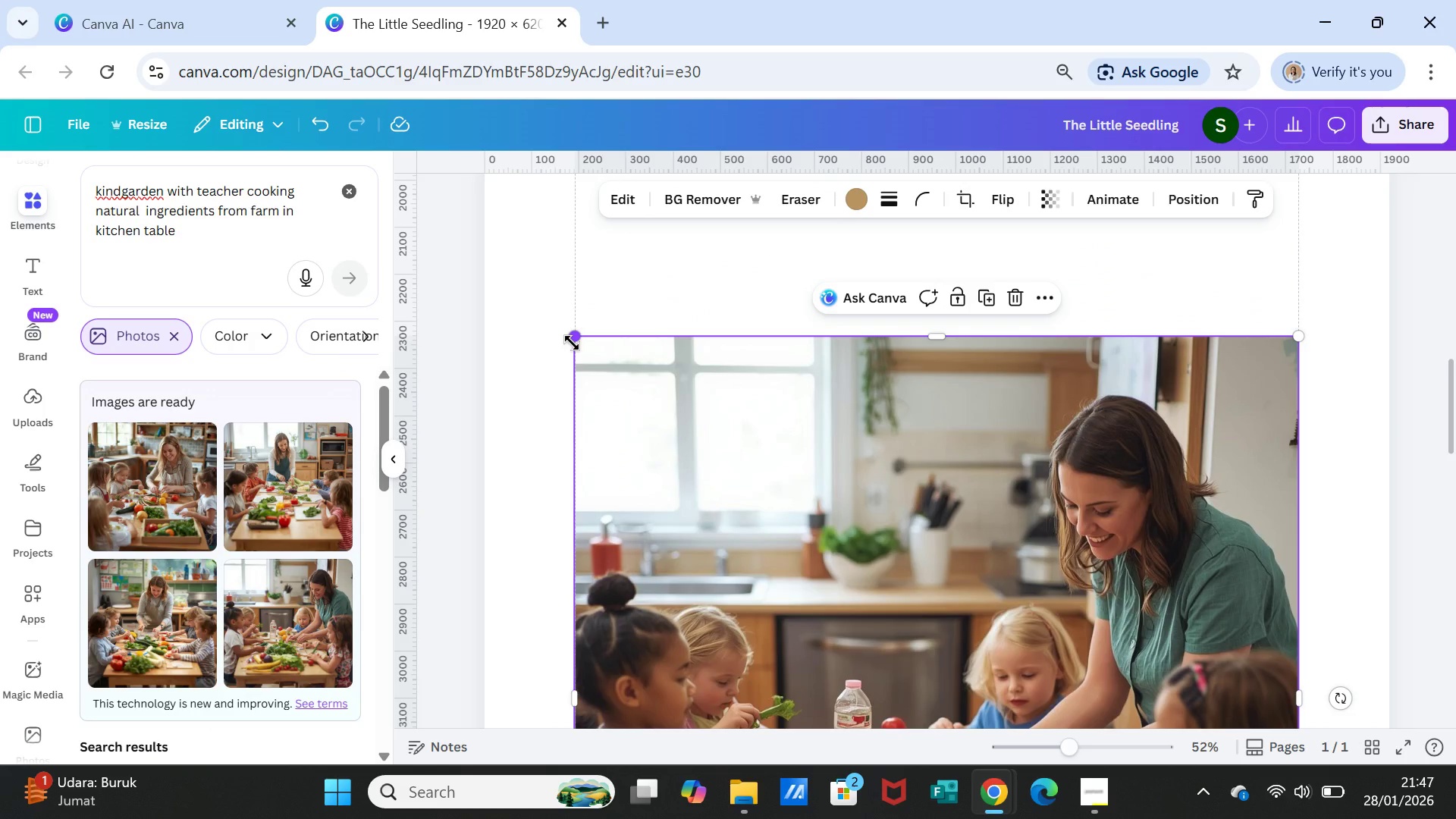 
left_click_drag(start_coordinate=[572, 340], to_coordinate=[946, 611])
 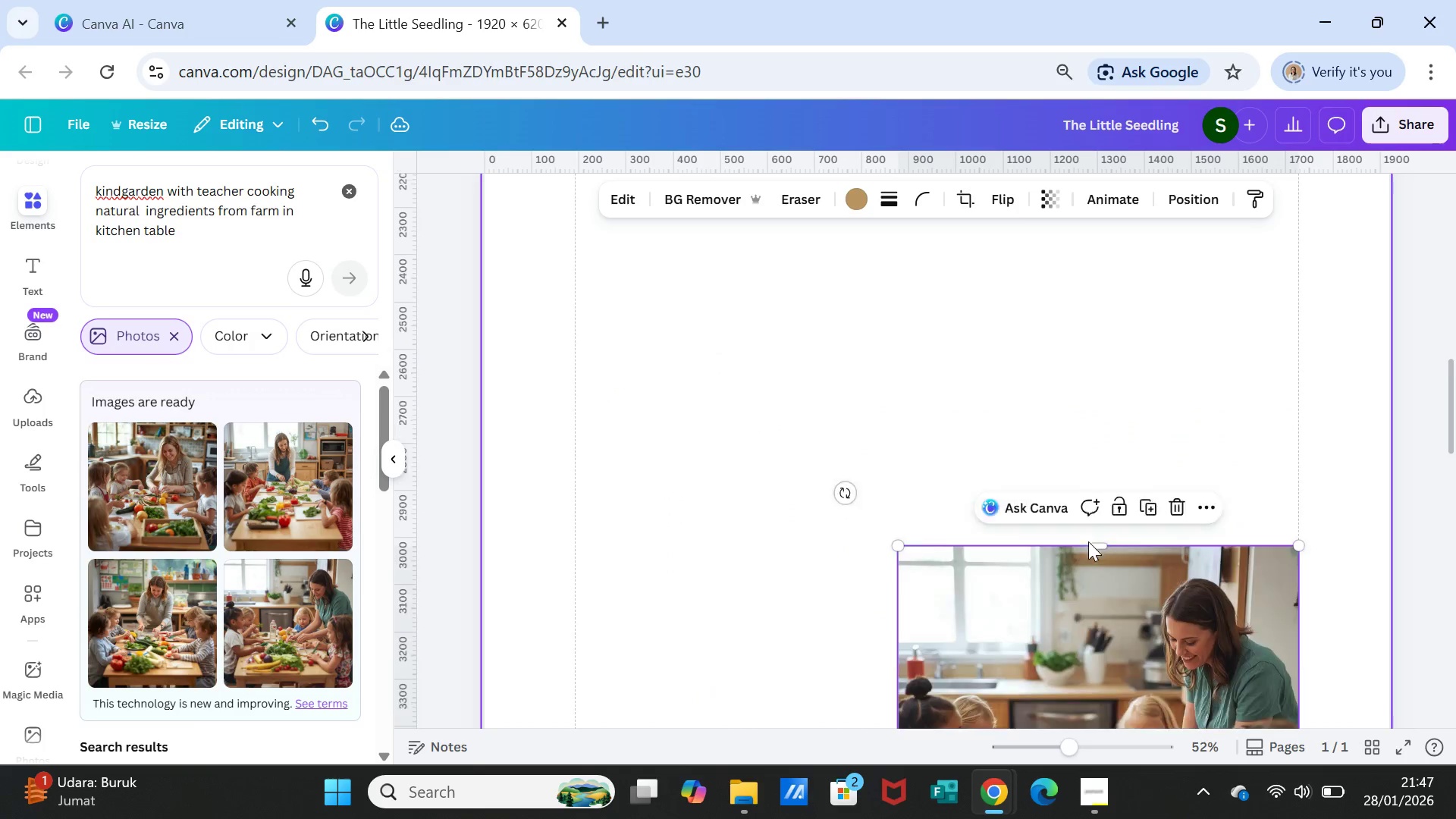 
scroll: coordinate [1088, 541], scroll_direction: down, amount: 2.0
 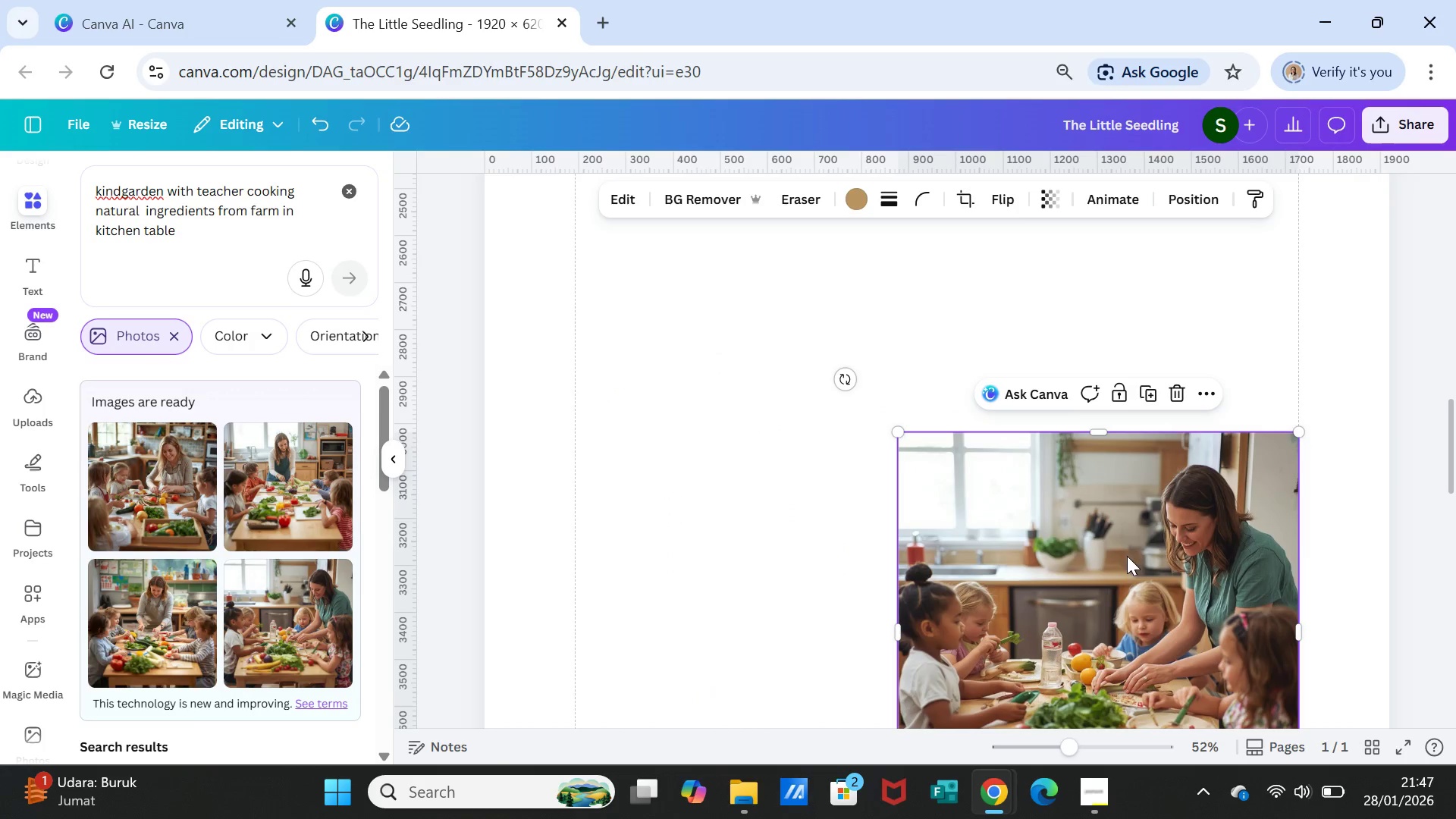 
left_click_drag(start_coordinate=[1127, 556], to_coordinate=[1132, 335])
 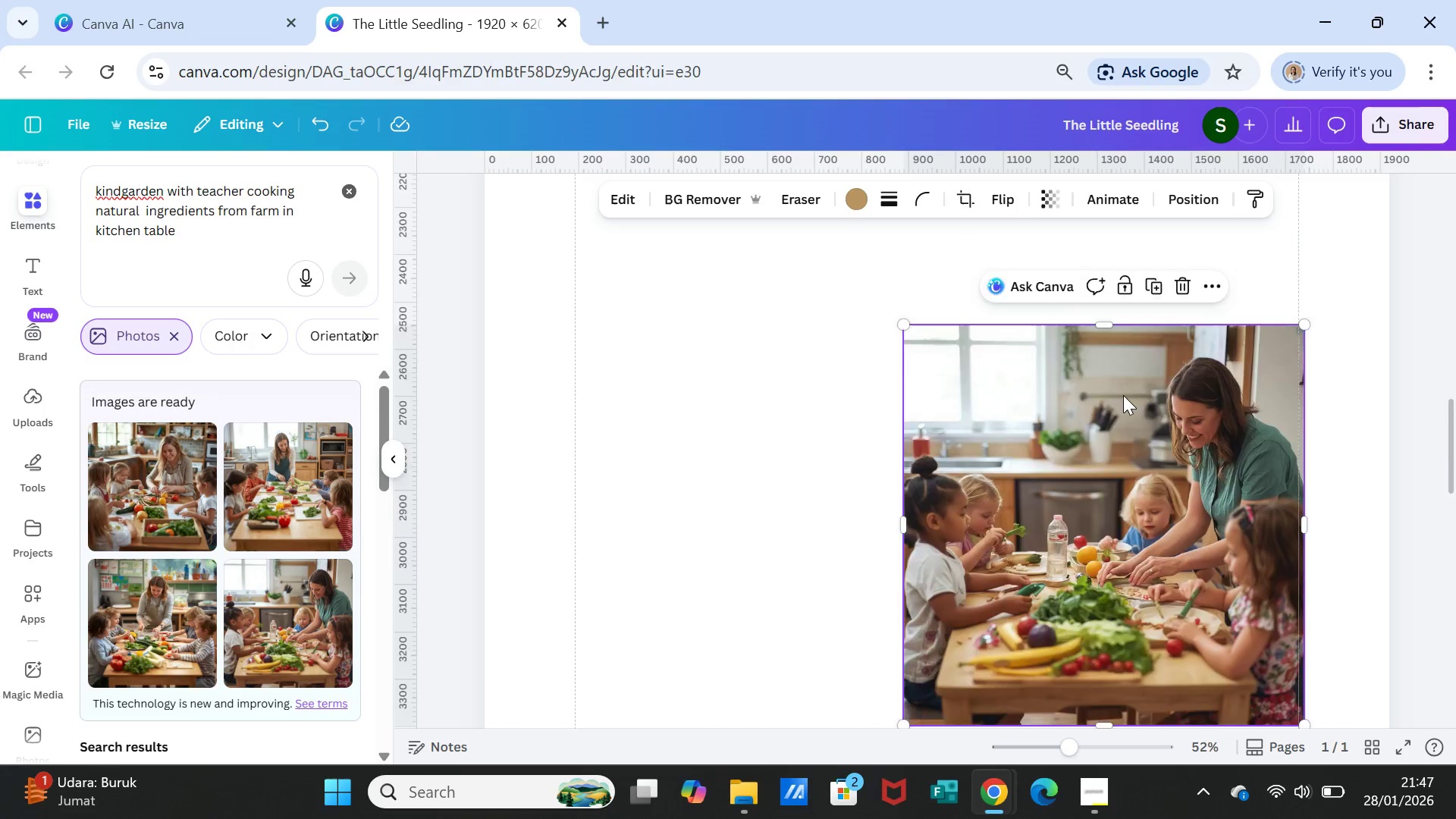 
scroll: coordinate [1125, 416], scroll_direction: up, amount: 3.0
 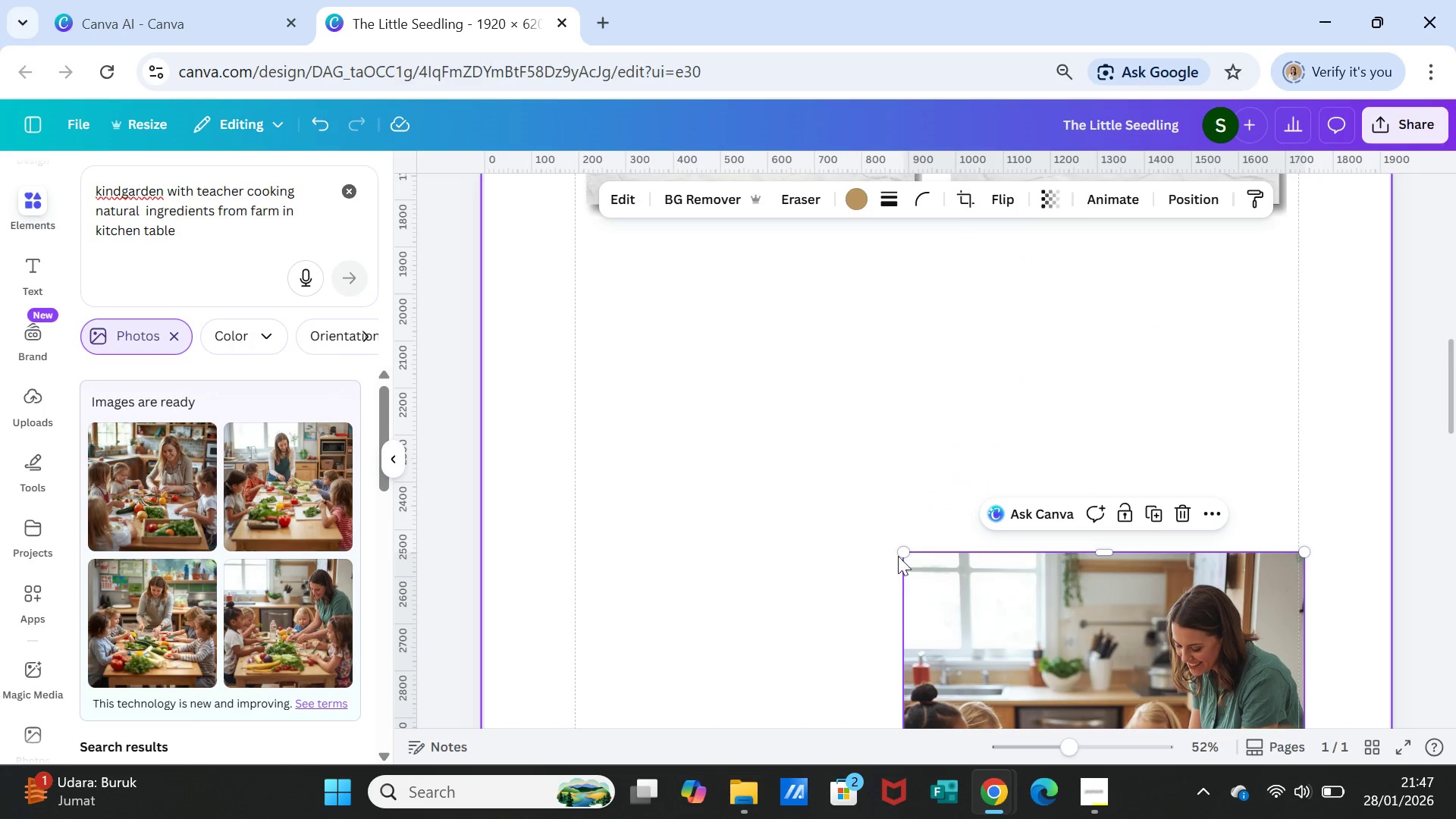 
left_click_drag(start_coordinate=[907, 559], to_coordinate=[951, 617])
 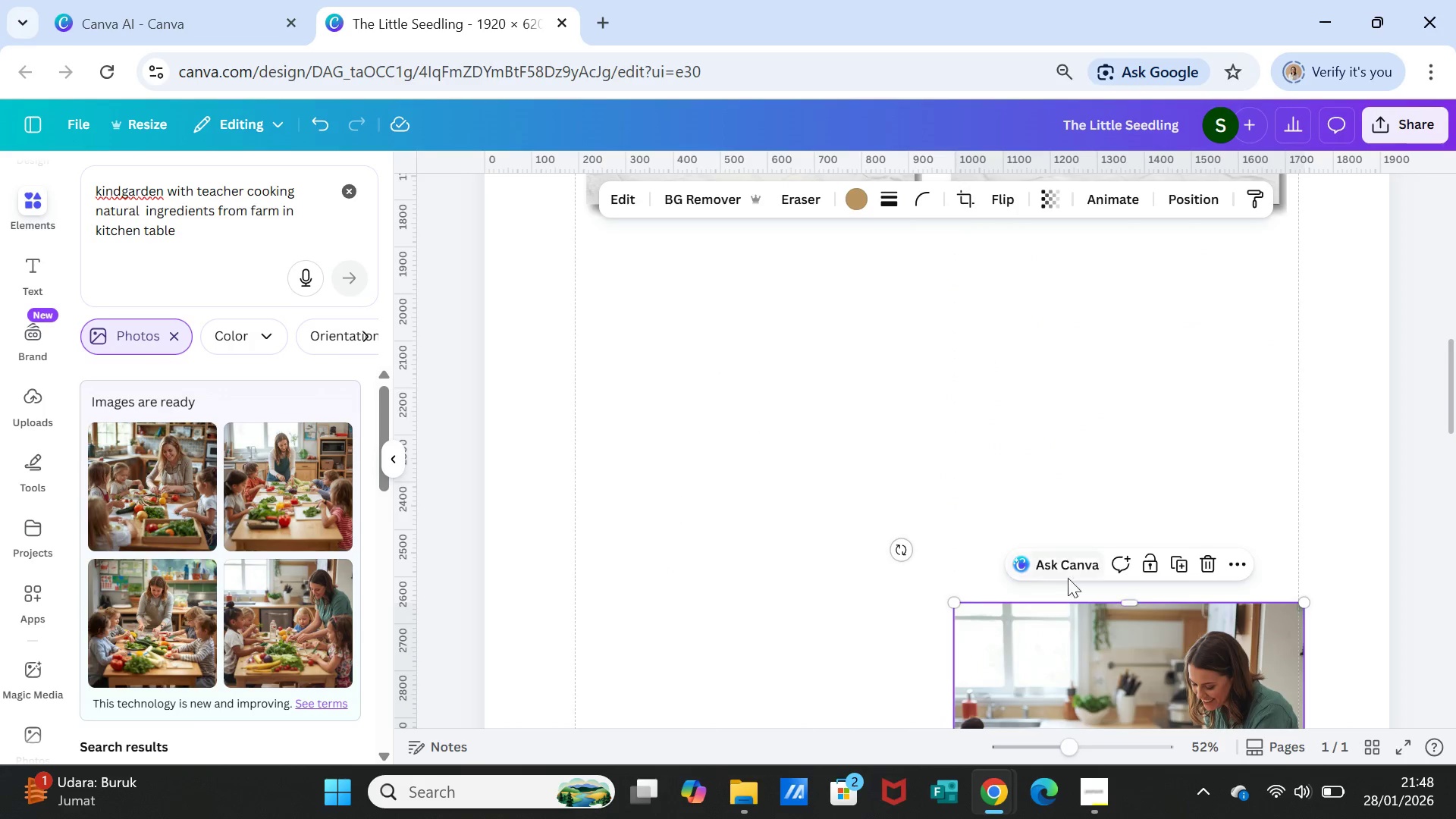 
scroll: coordinate [1068, 578], scroll_direction: down, amount: 3.0
 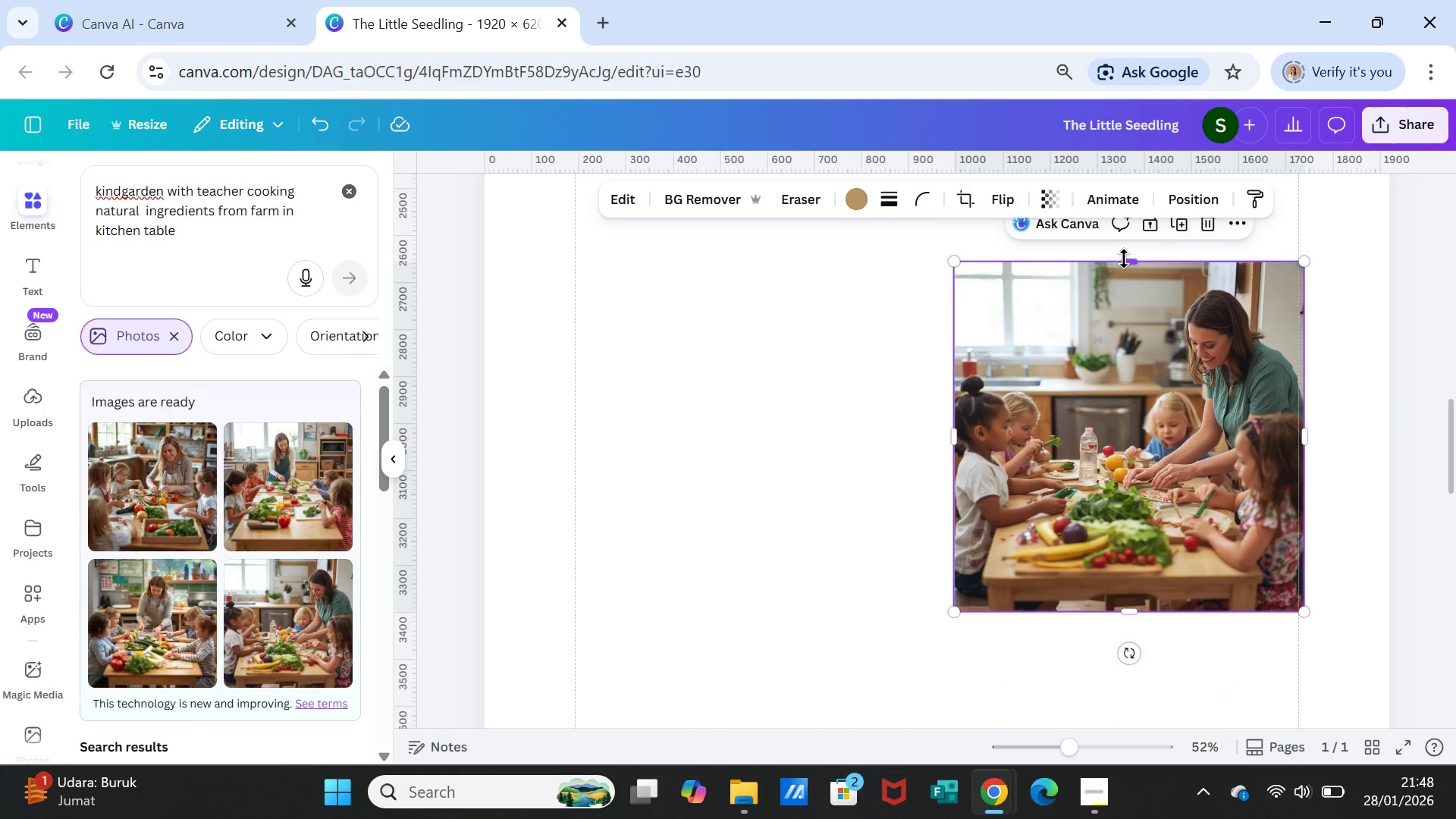 
left_click_drag(start_coordinate=[1124, 259], to_coordinate=[1125, 254])
 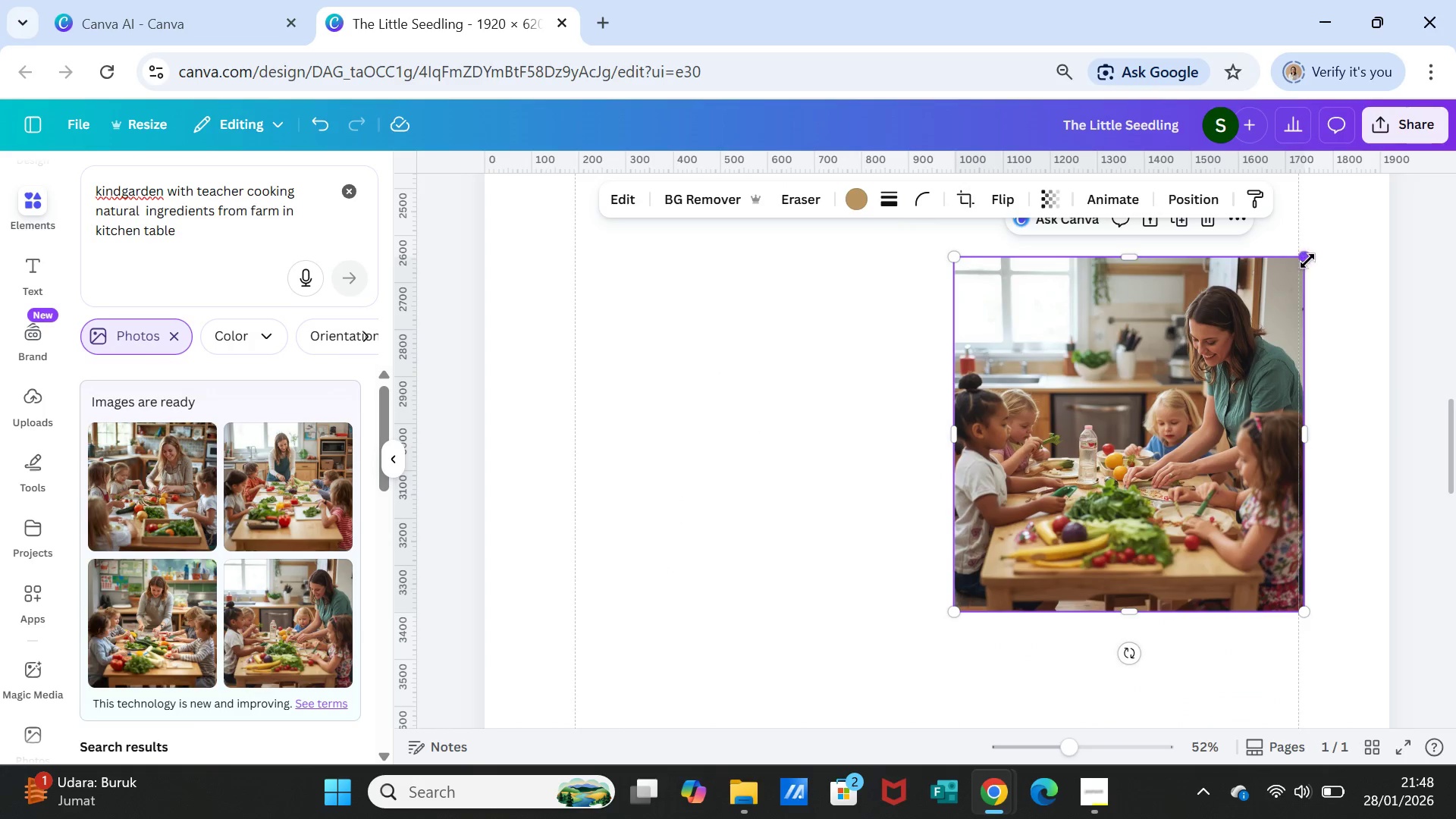 
left_click_drag(start_coordinate=[1307, 261], to_coordinate=[1238, 322])
 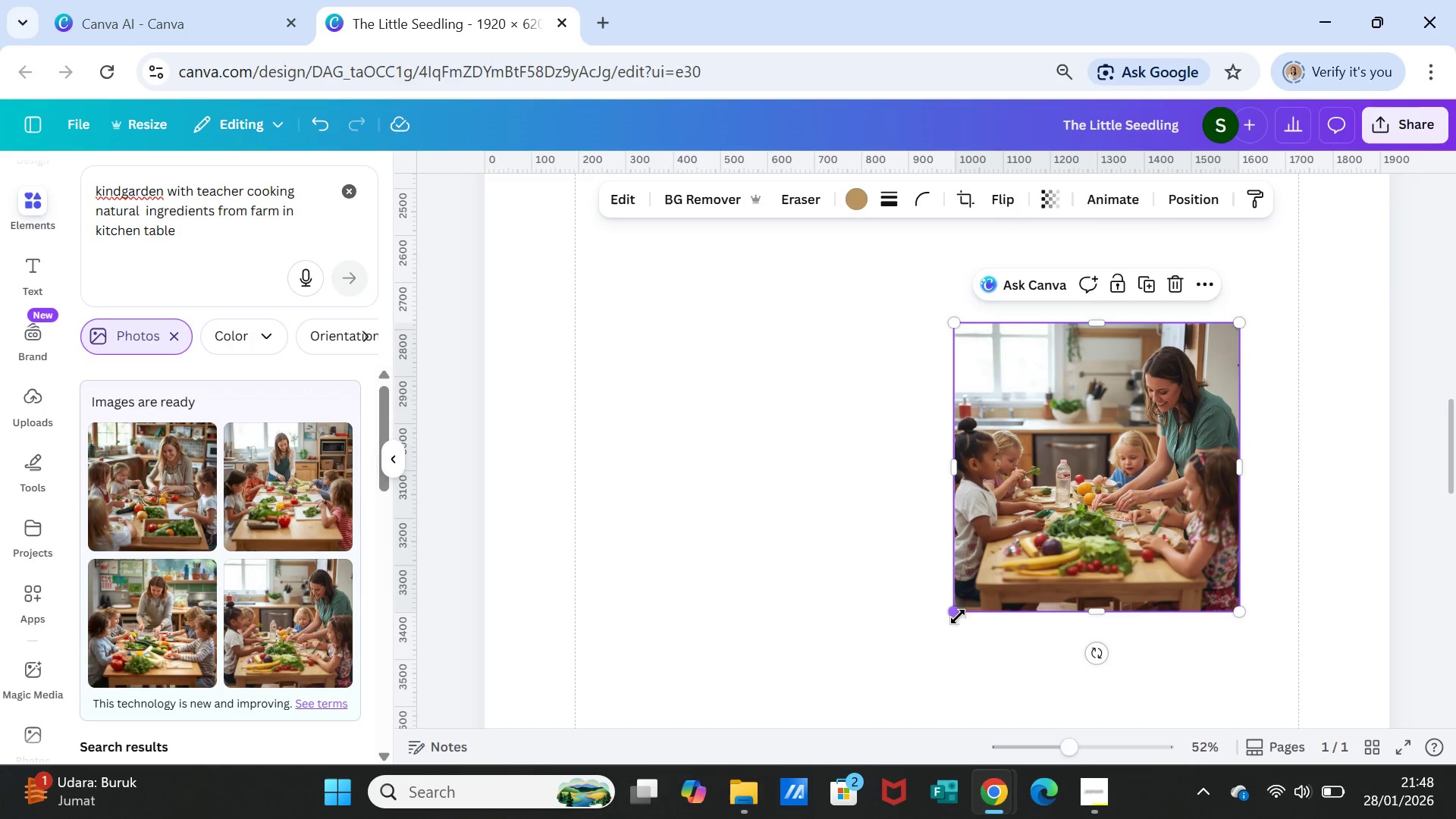 
left_click_drag(start_coordinate=[956, 610], to_coordinate=[992, 516])
 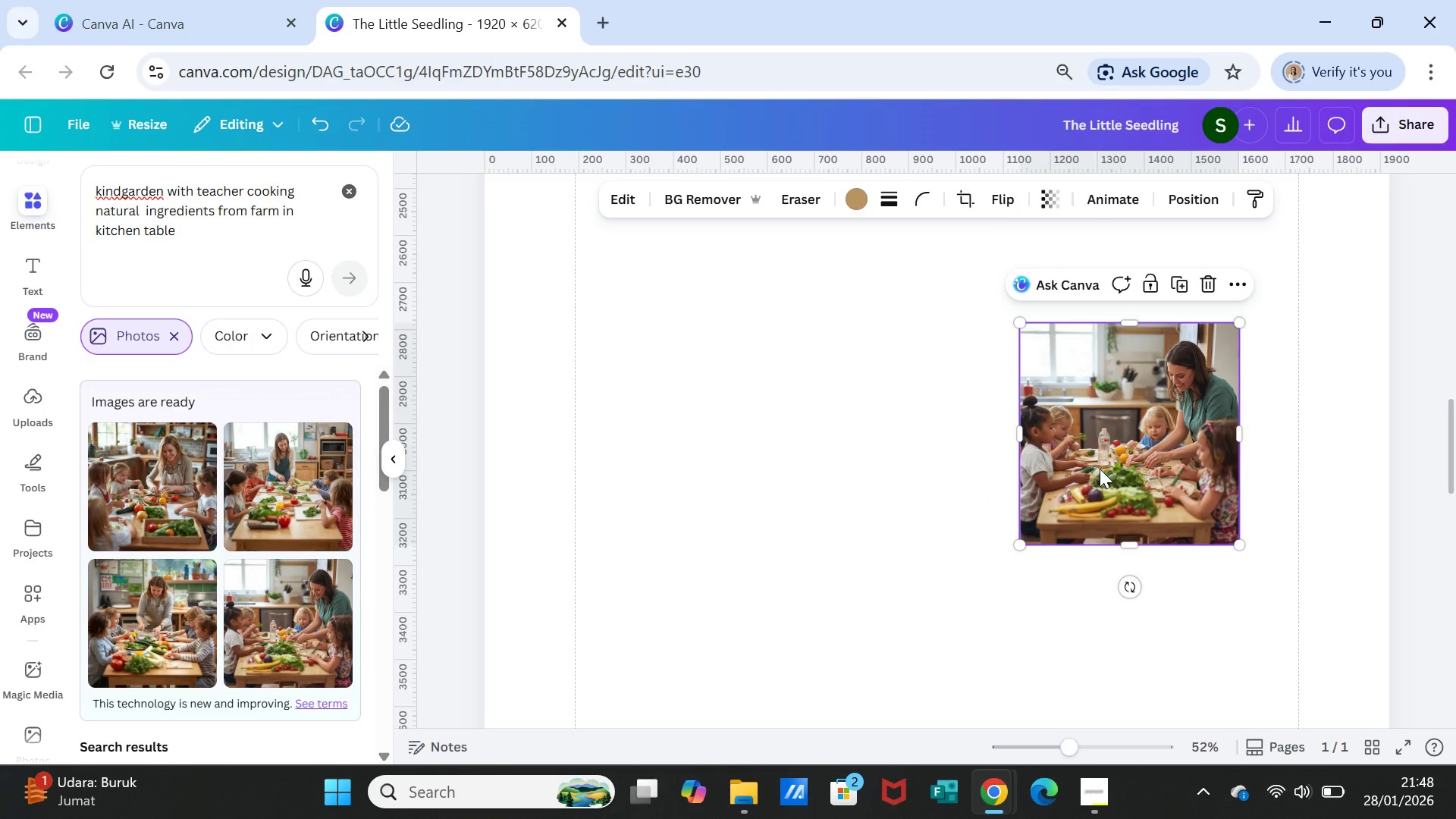 
left_click_drag(start_coordinate=[1100, 469], to_coordinate=[1090, 253])
 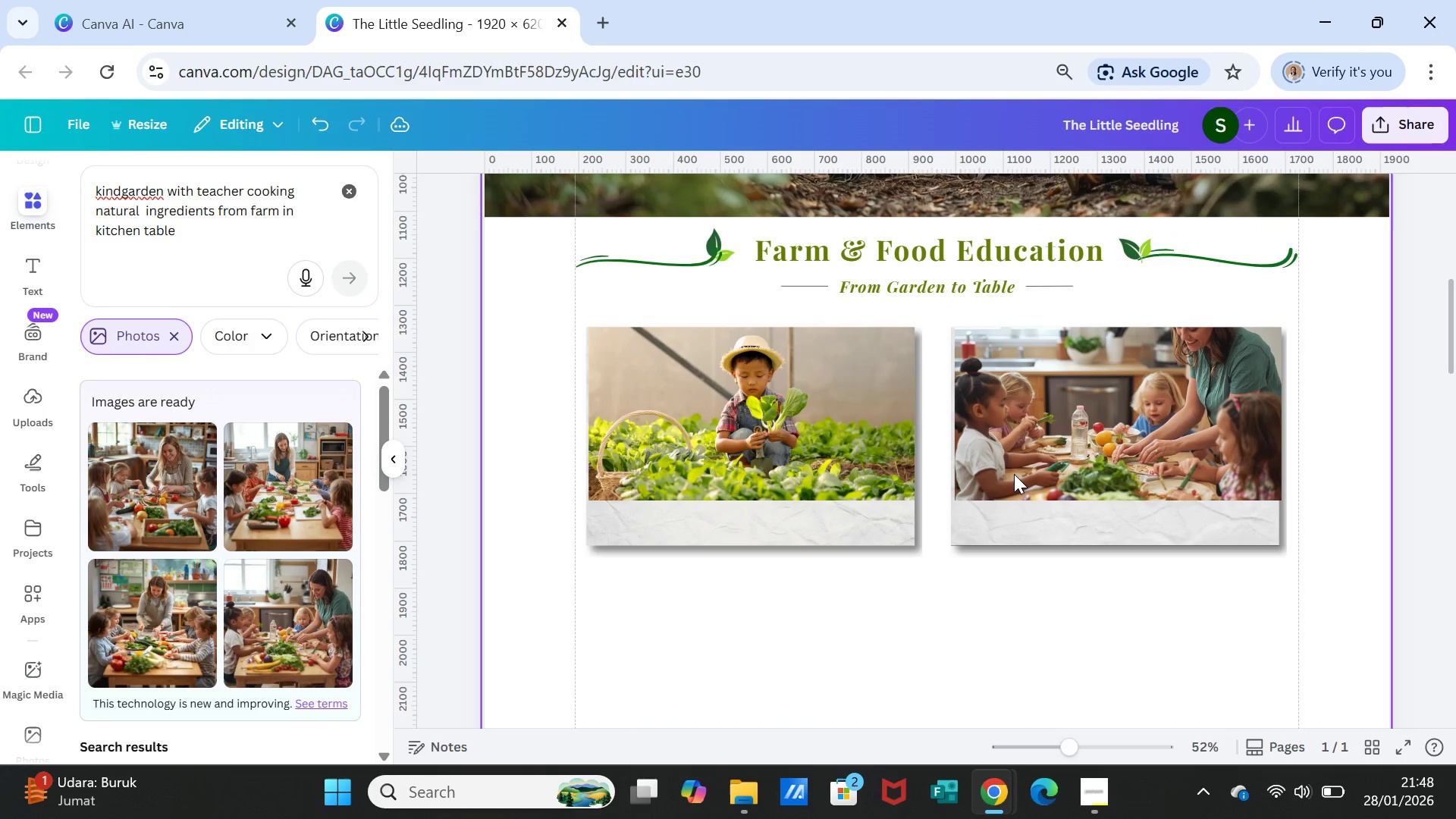 
scroll: coordinate [1014, 474], scroll_direction: up, amount: 5.0
 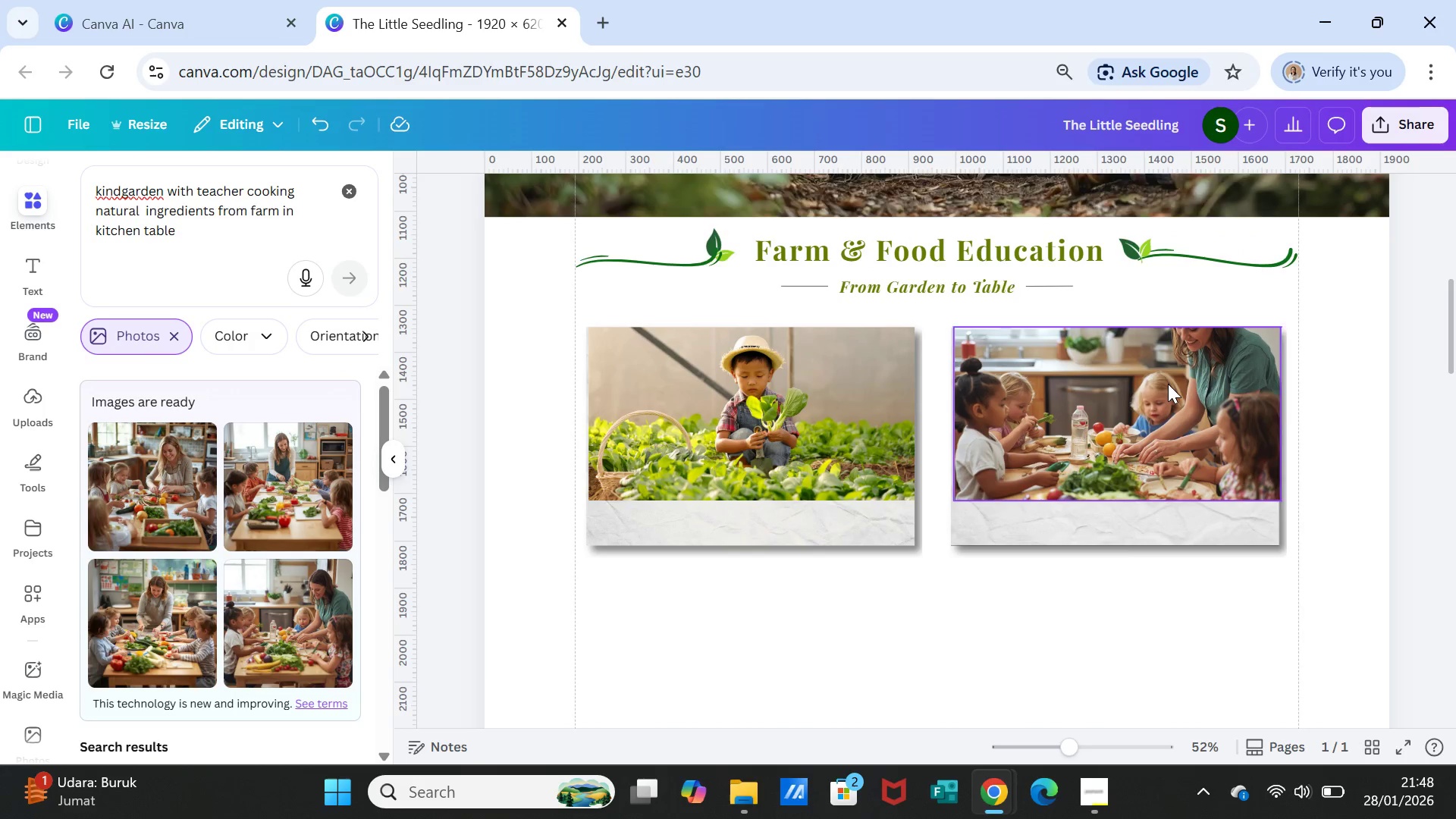 
double_click([1168, 384])
 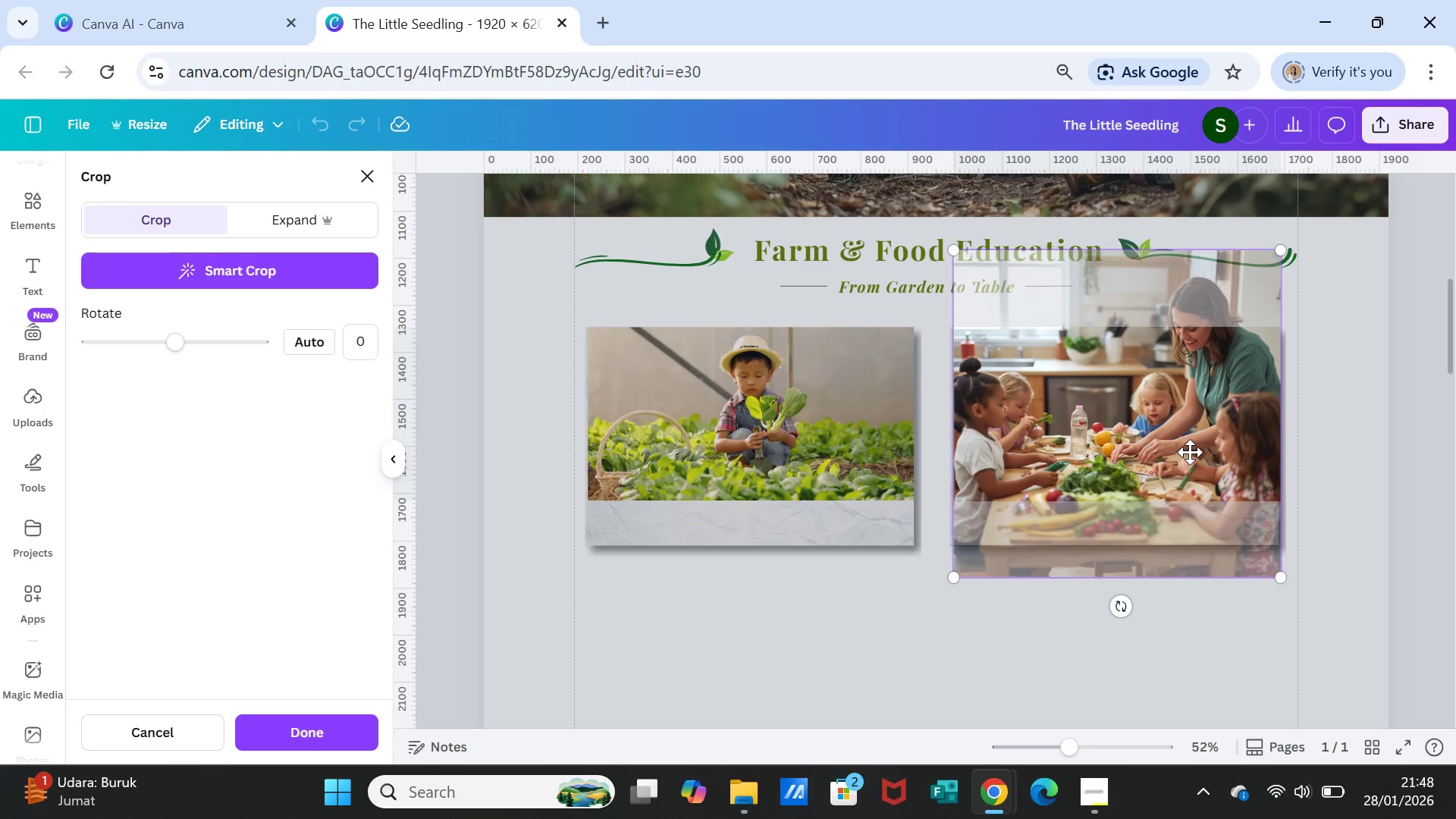 
left_click_drag(start_coordinate=[1190, 452], to_coordinate=[1191, 503])
 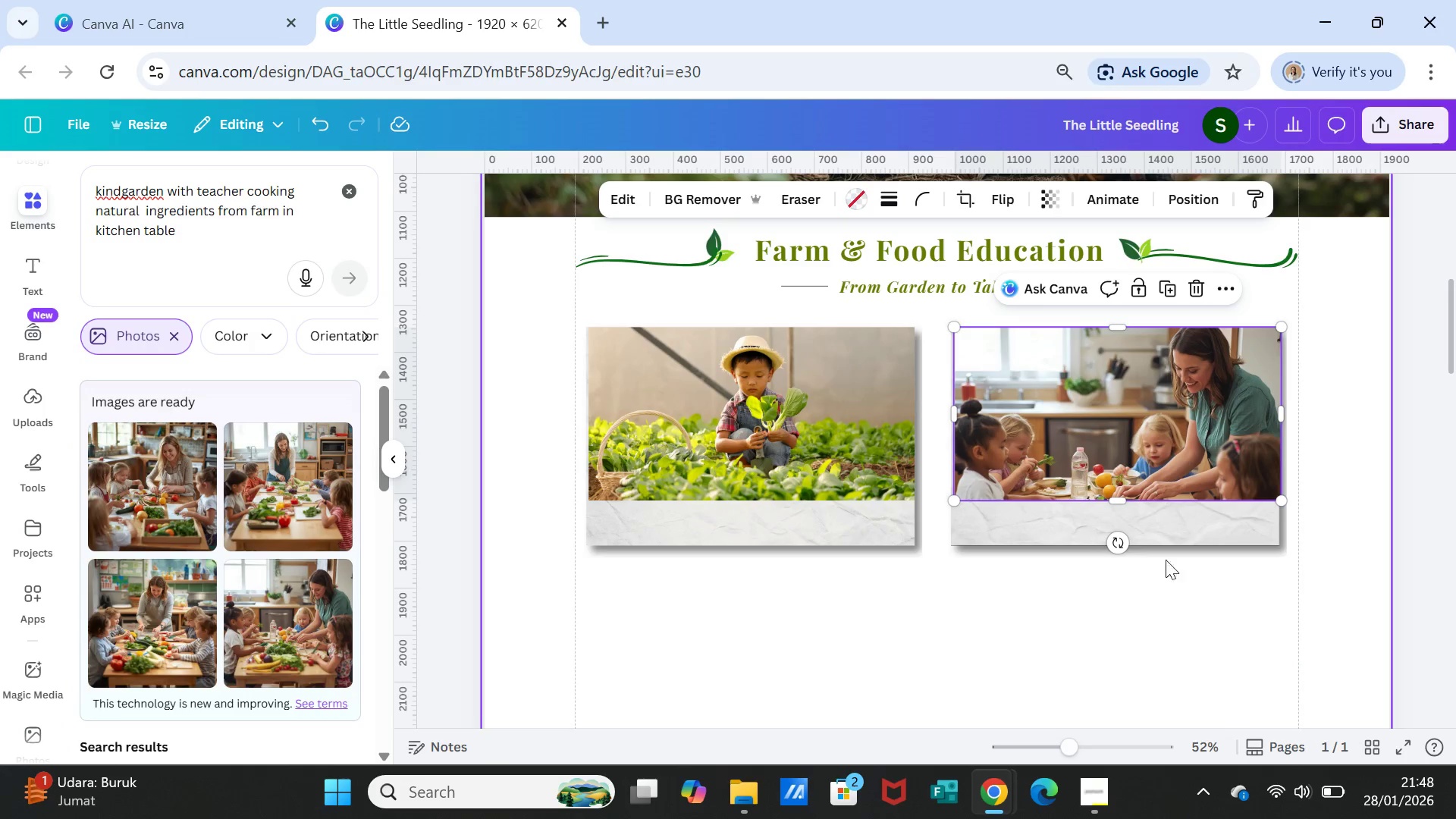 
left_click([1139, 469])
 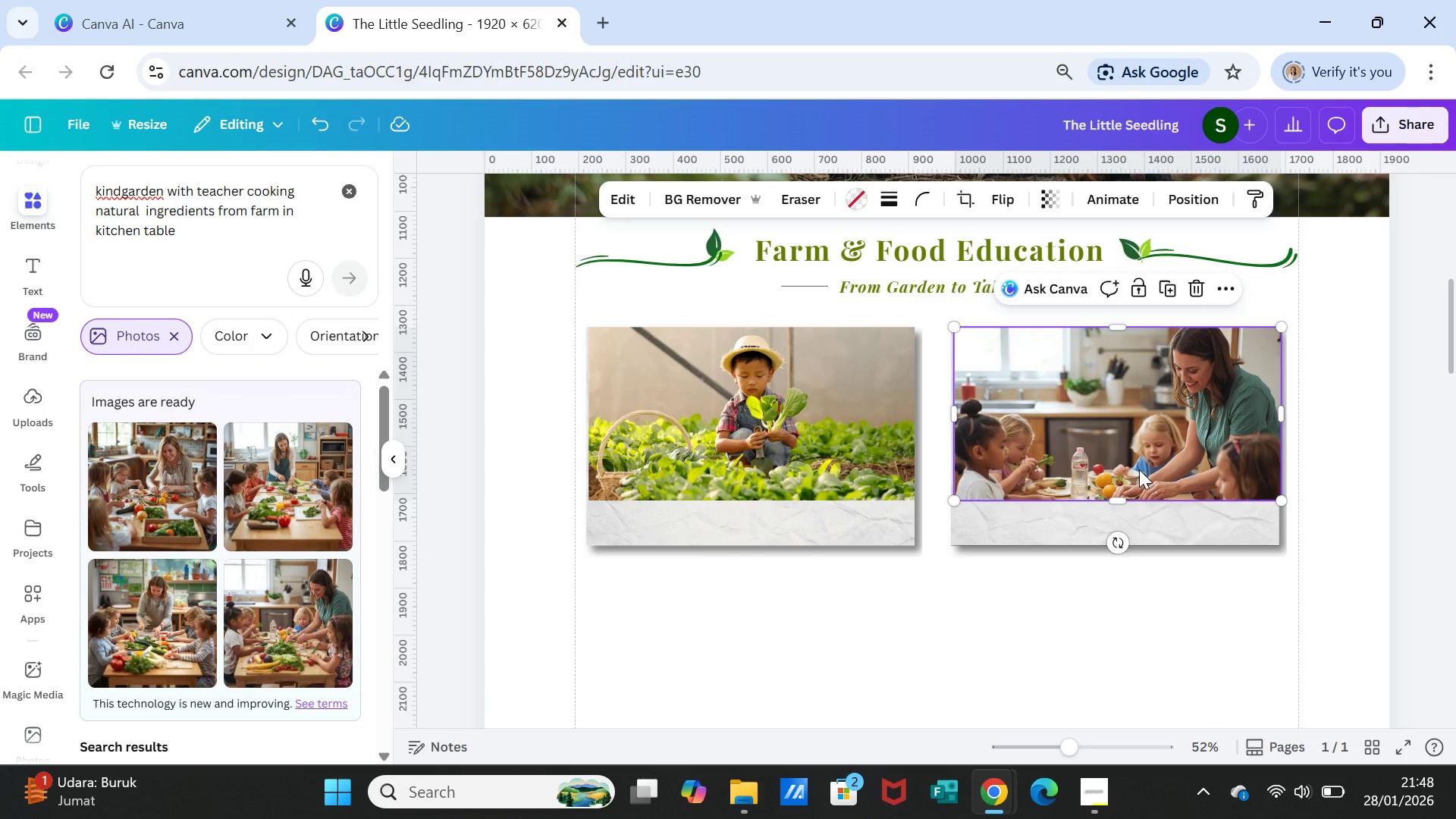 
key(Delete)
 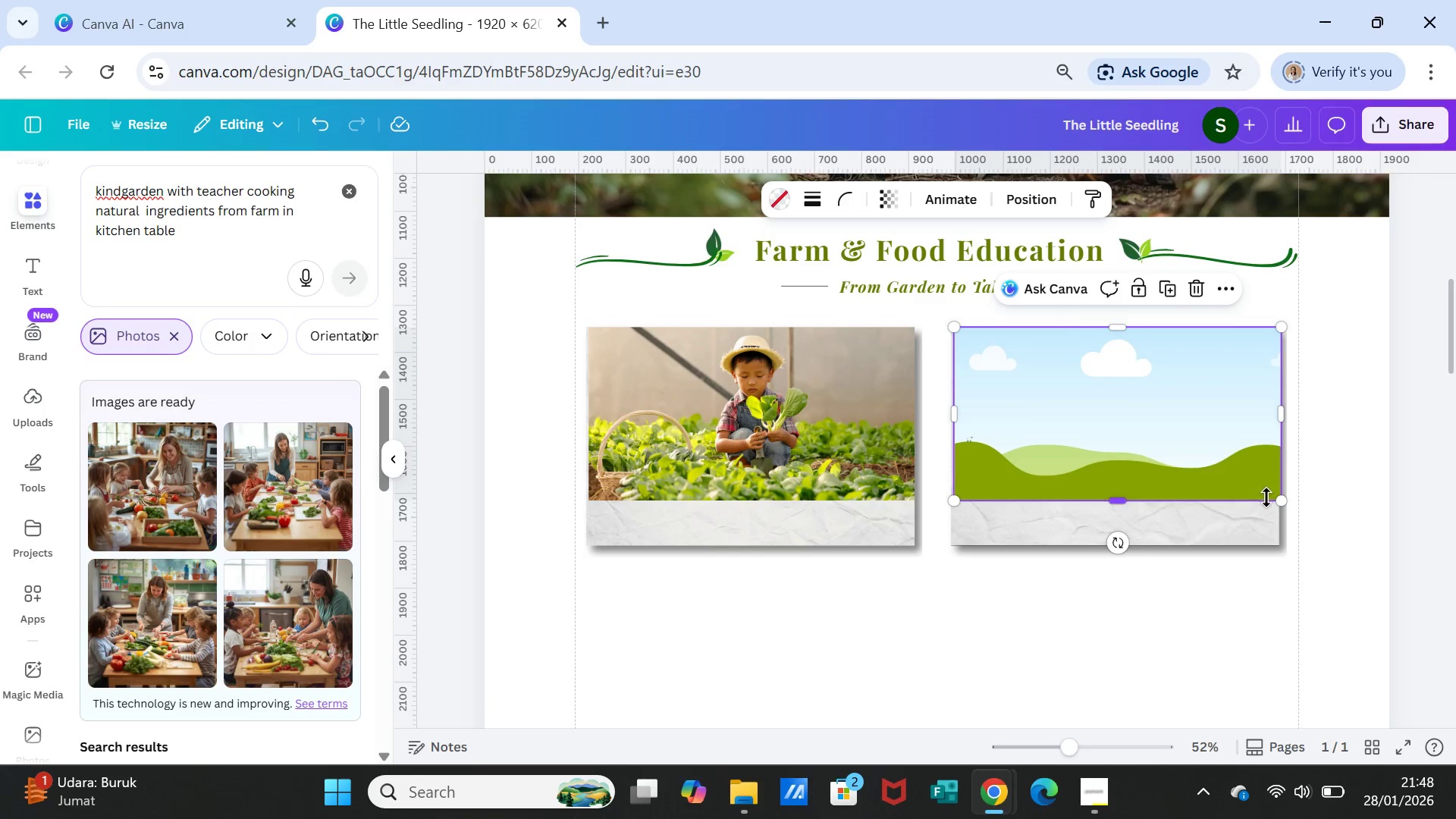 
left_click_drag(start_coordinate=[1285, 500], to_coordinate=[1281, 498])
 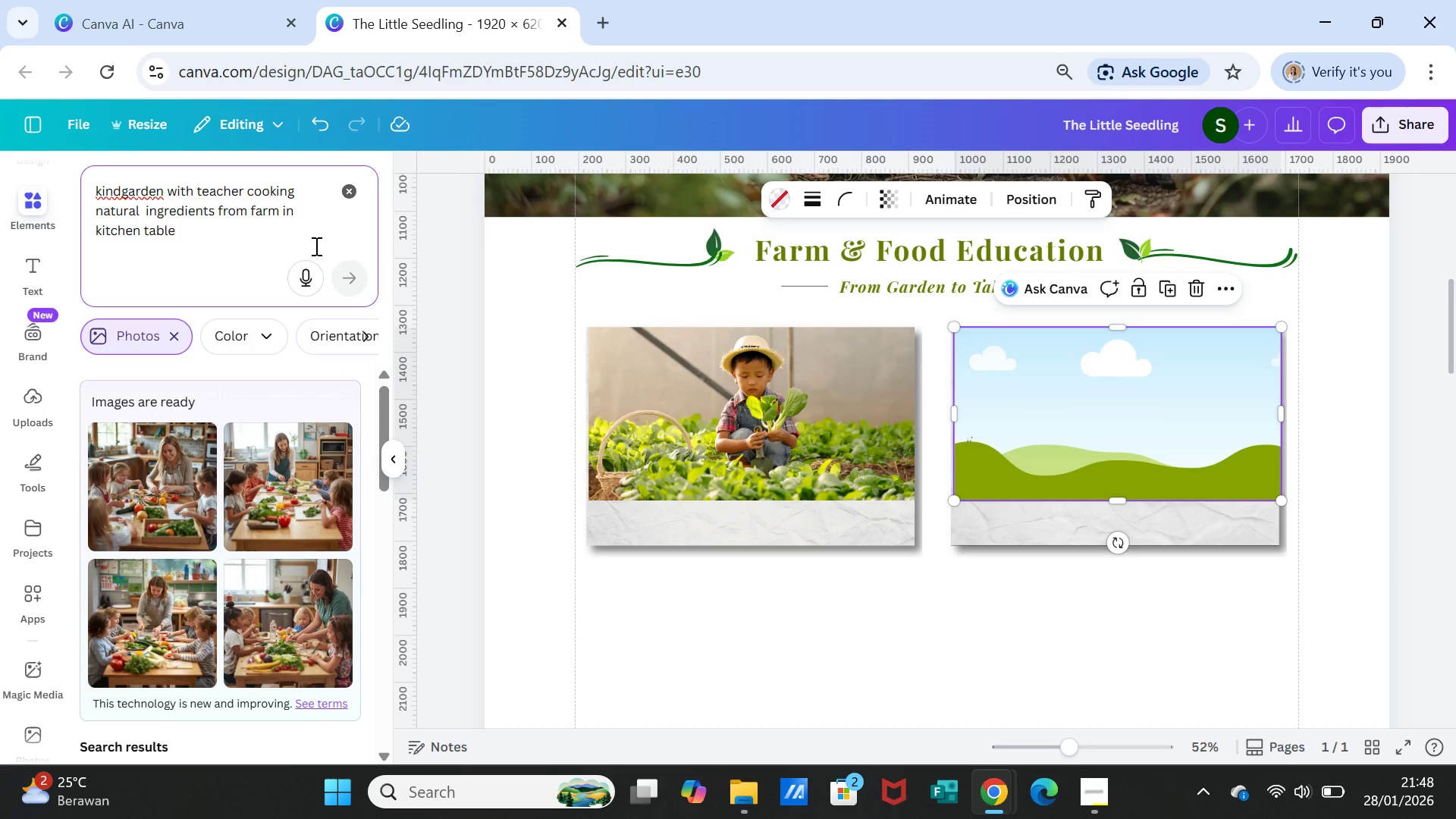 
type(, 694x390 px)
 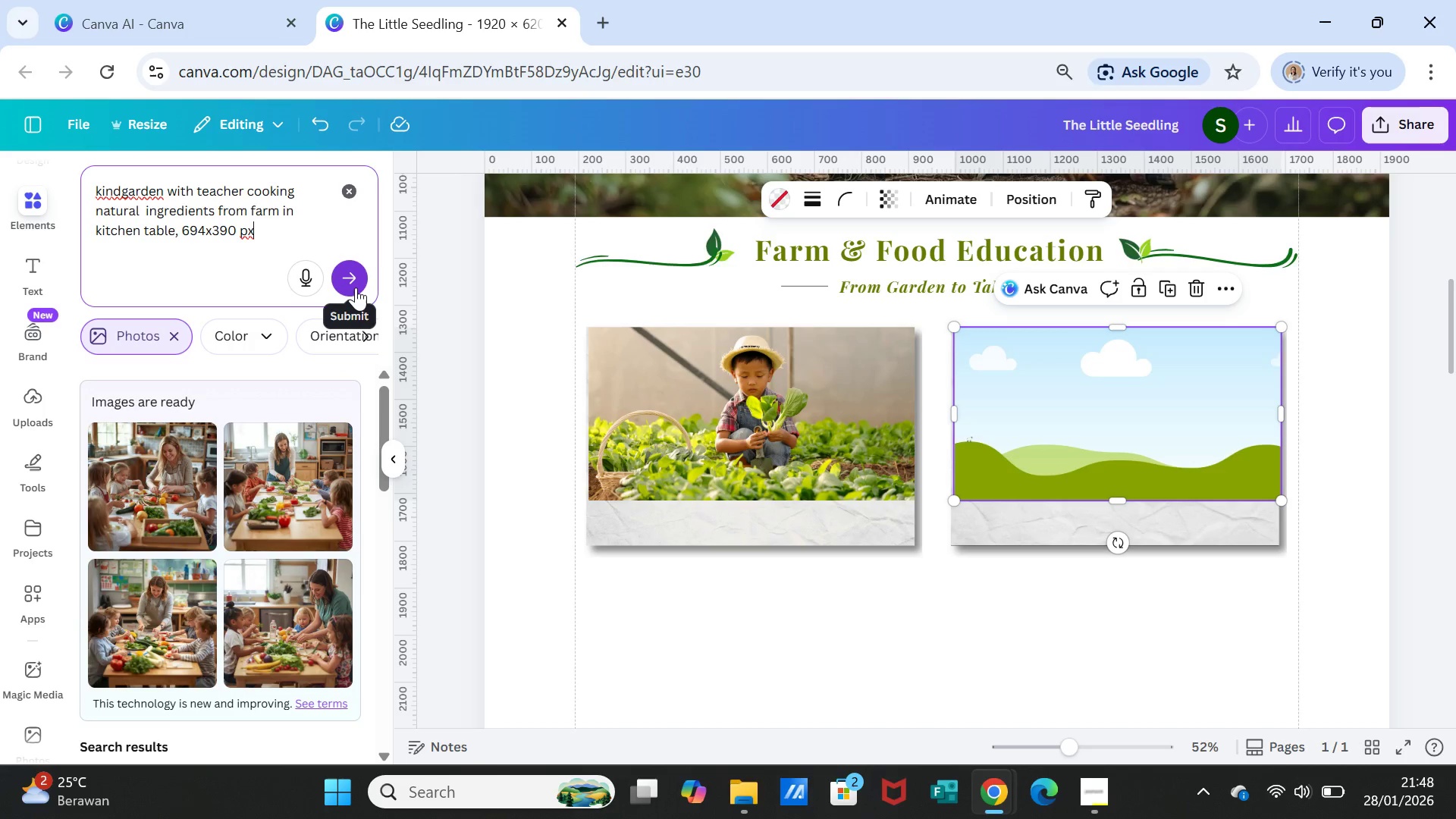 
left_click([355, 281])
 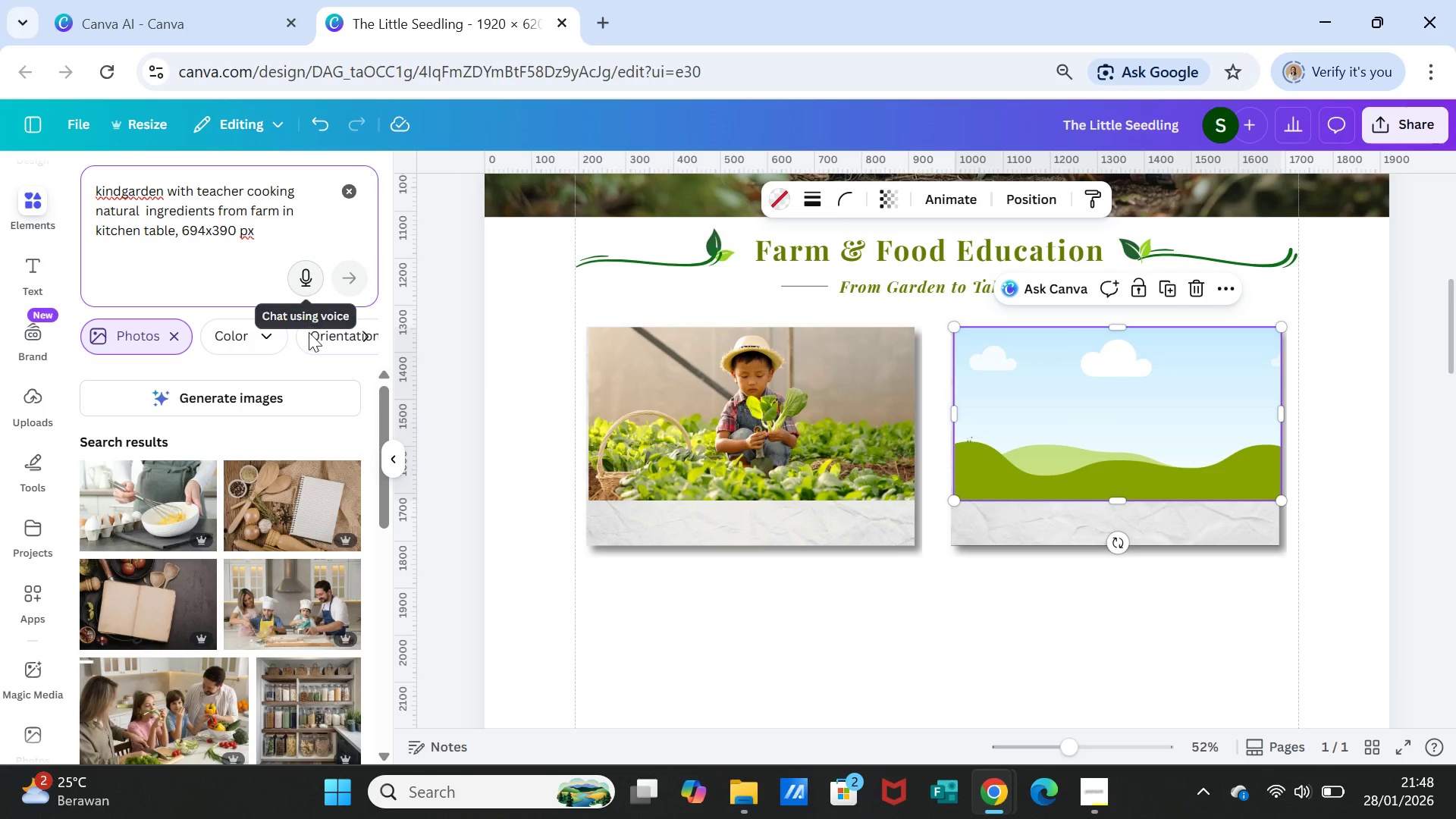 
left_click([278, 391])
 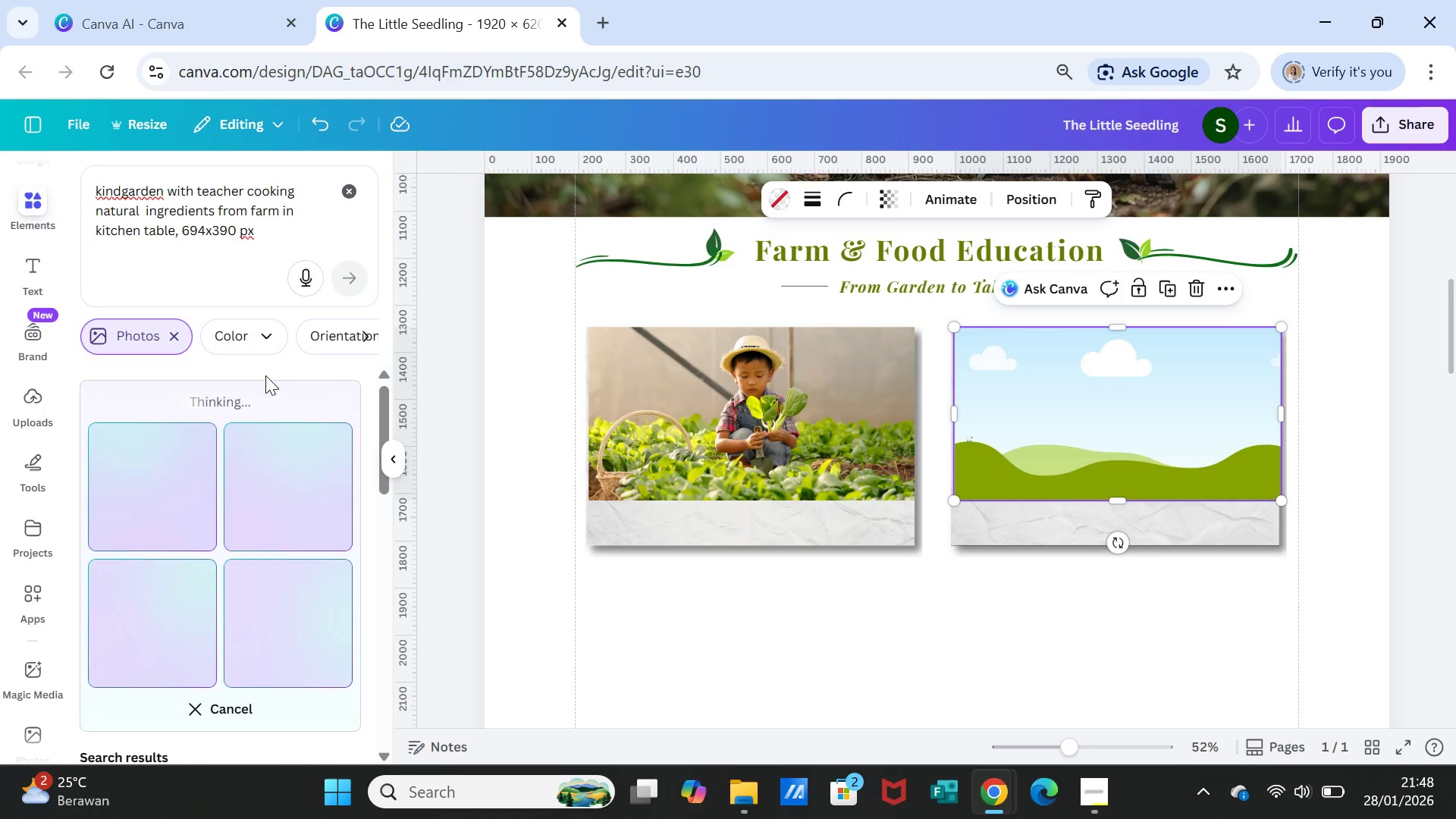 
wait(14.5)
 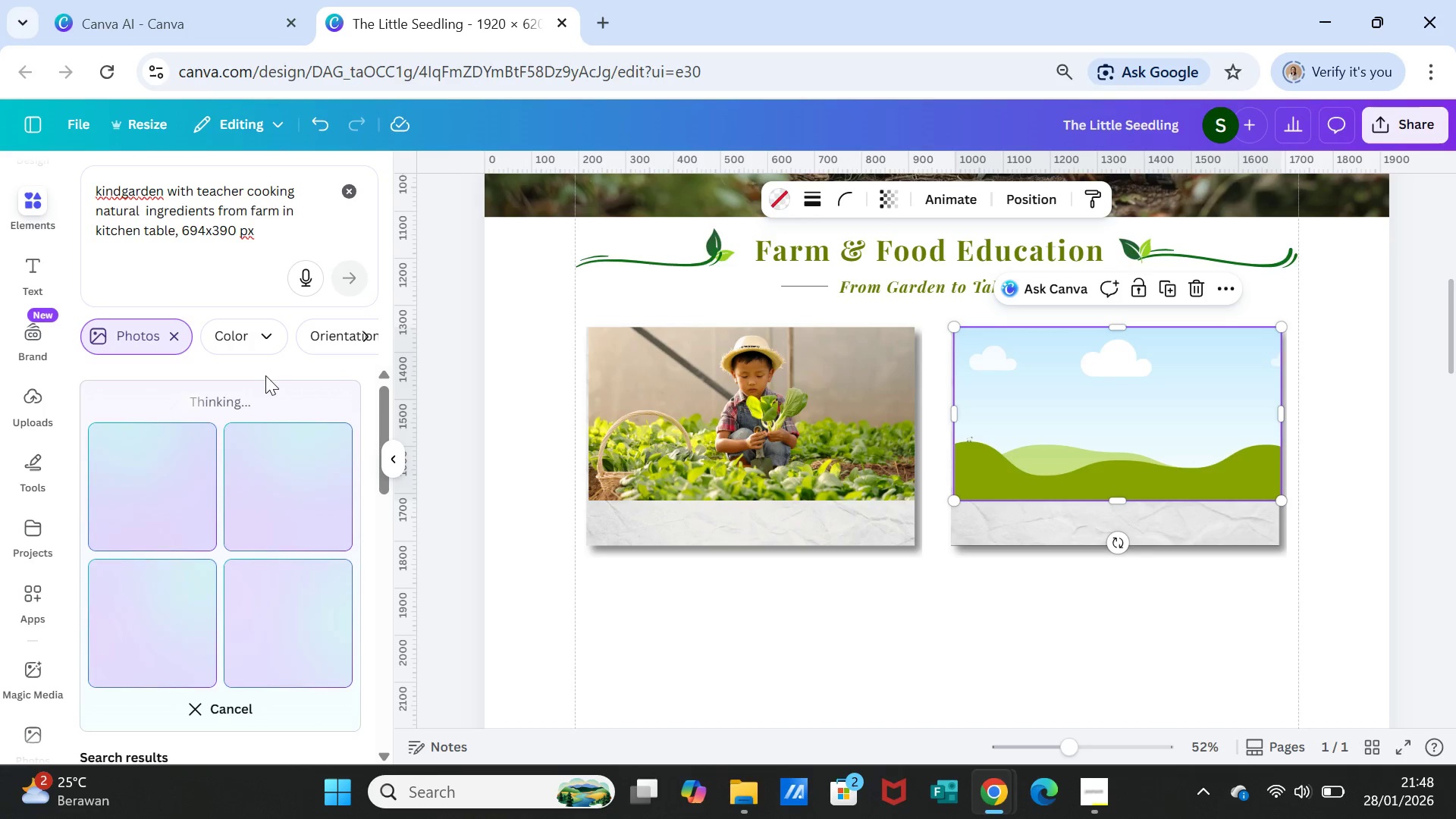 
left_click([162, 508])
 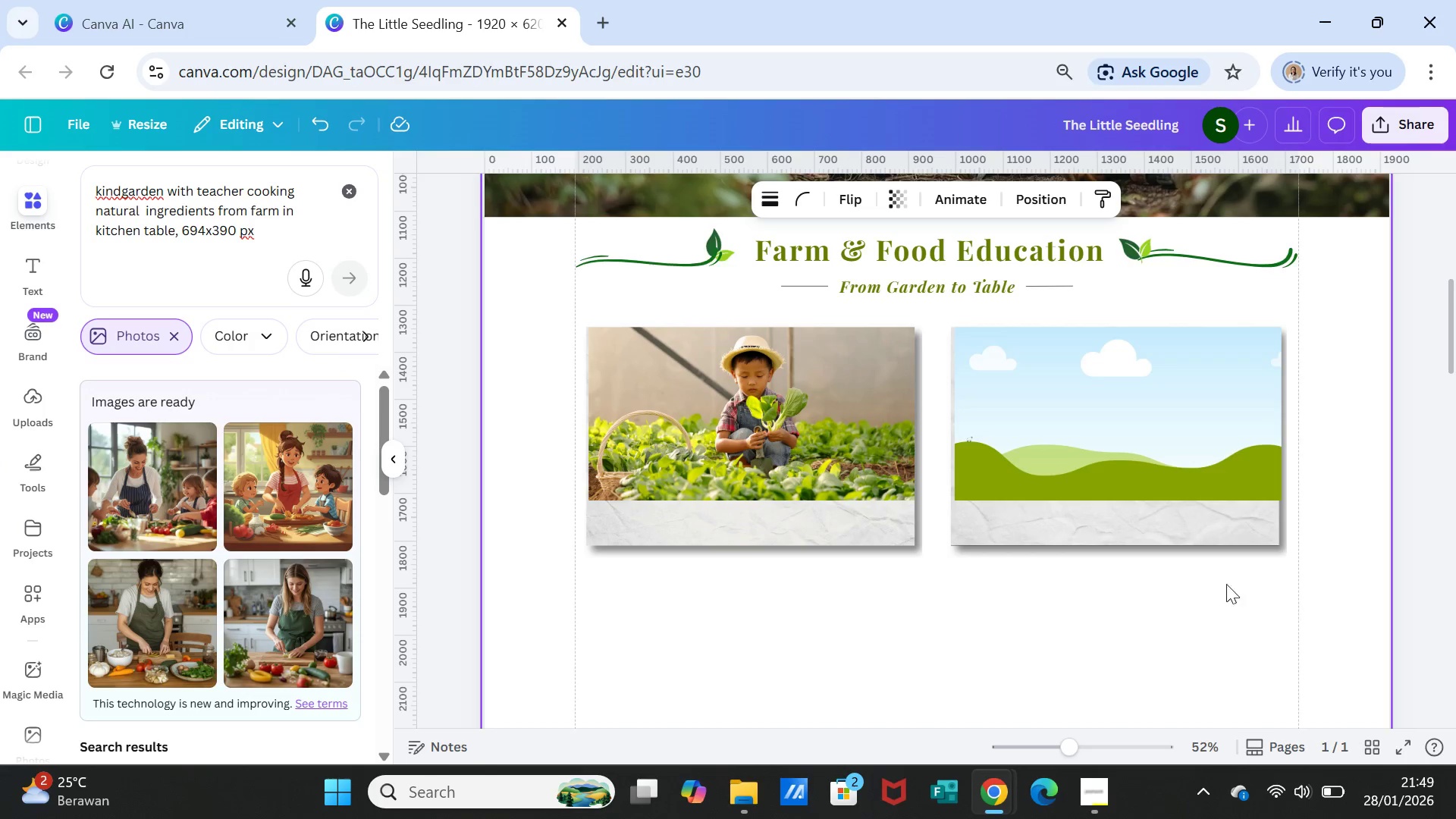 
scroll: coordinate [1156, 564], scroll_direction: down, amount: 7.0
 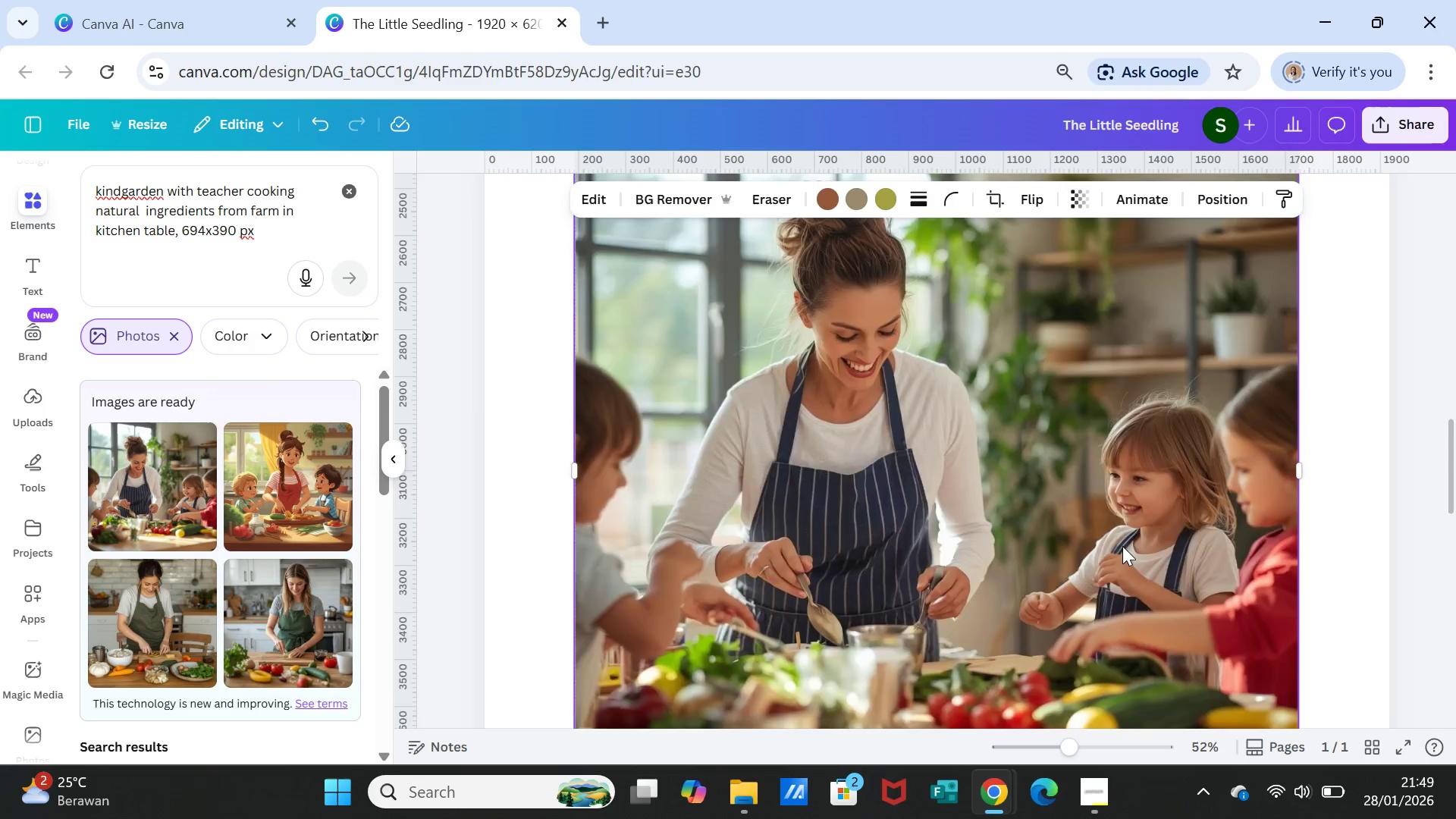 
scroll: coordinate [1122, 546], scroll_direction: up, amount: 2.0
 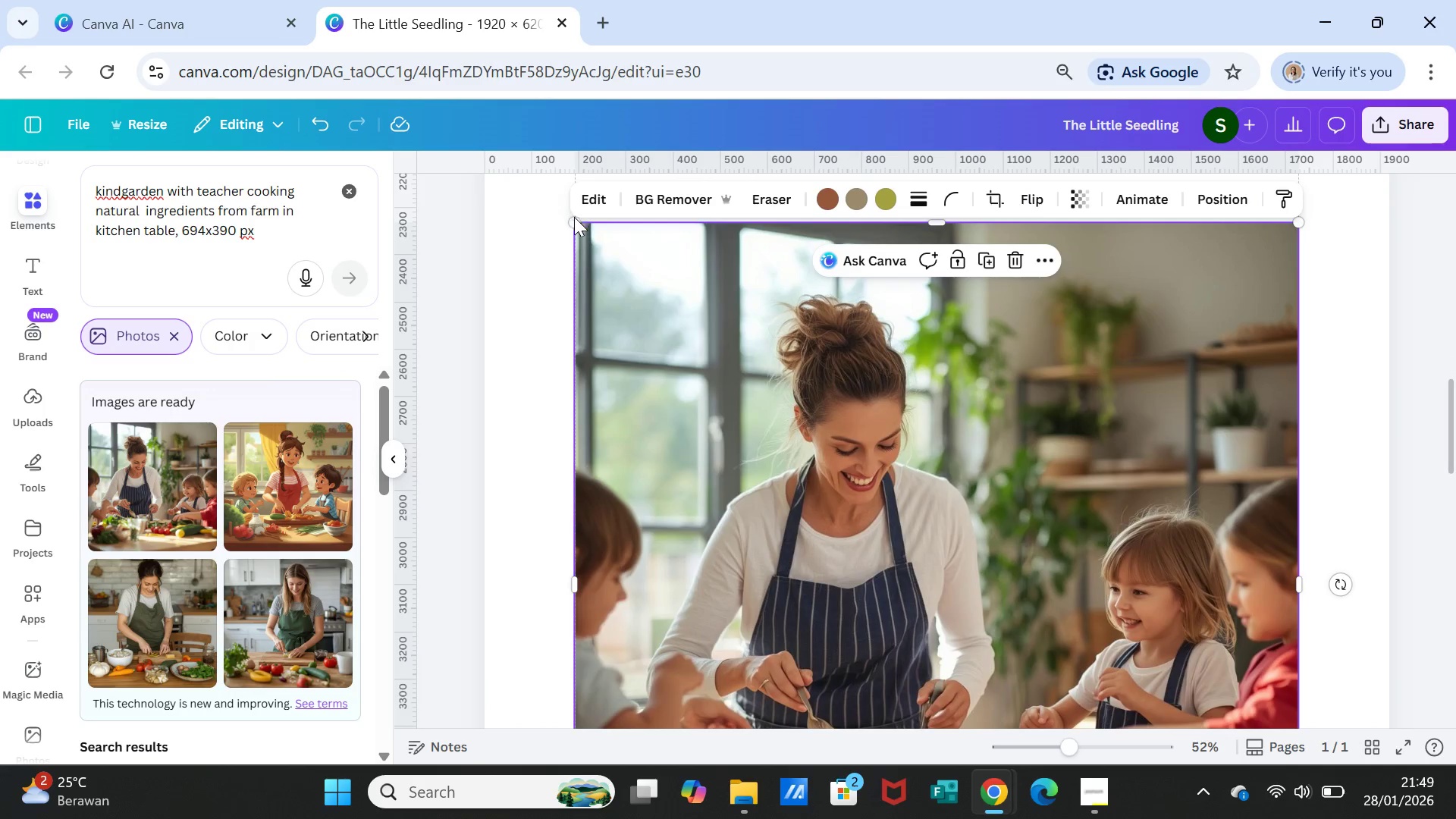 
left_click_drag(start_coordinate=[573, 225], to_coordinate=[940, 461])
 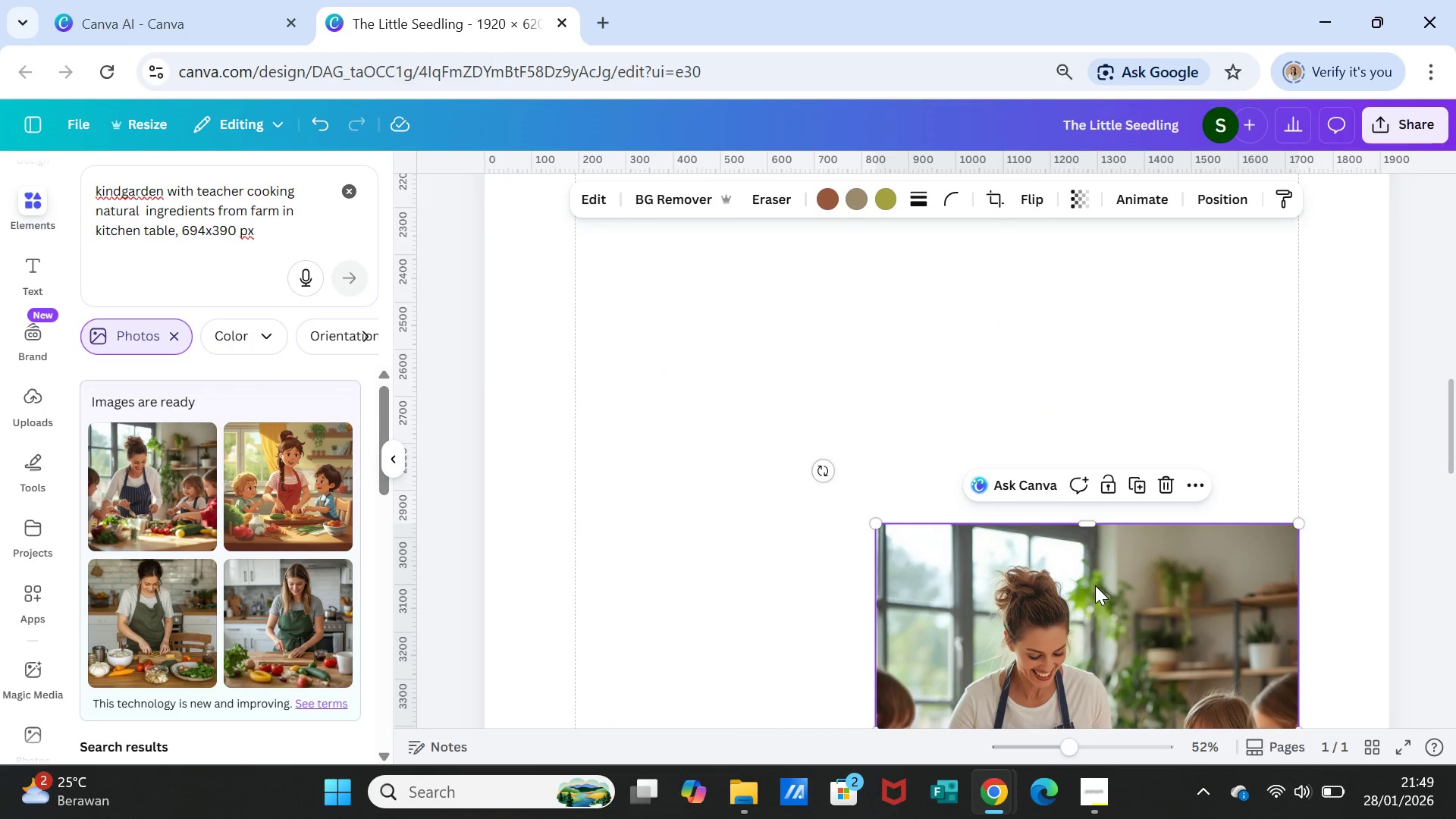 
left_click_drag(start_coordinate=[1095, 585], to_coordinate=[1155, 303])
 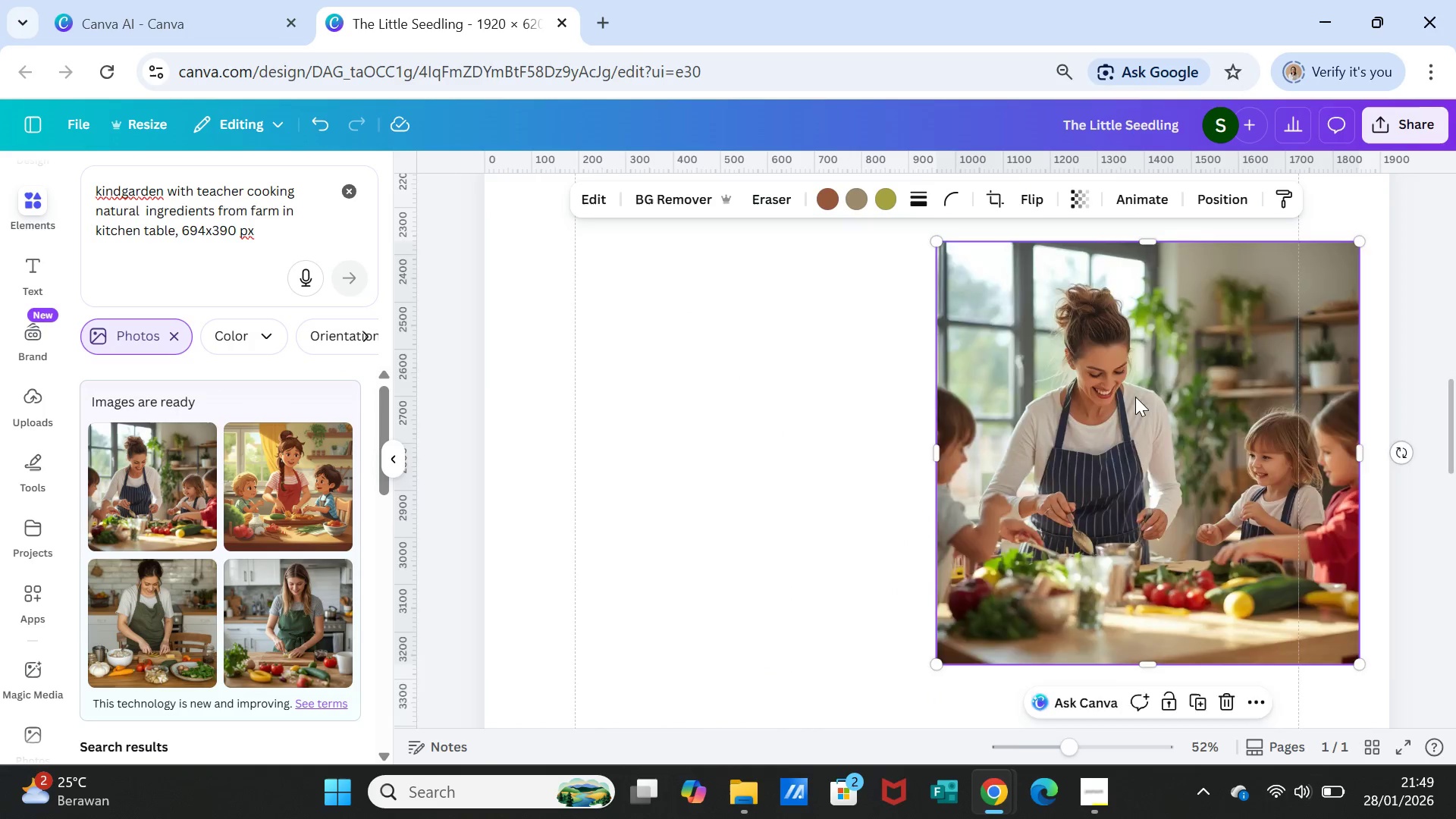 
scroll: coordinate [1135, 397], scroll_direction: up, amount: 3.0
 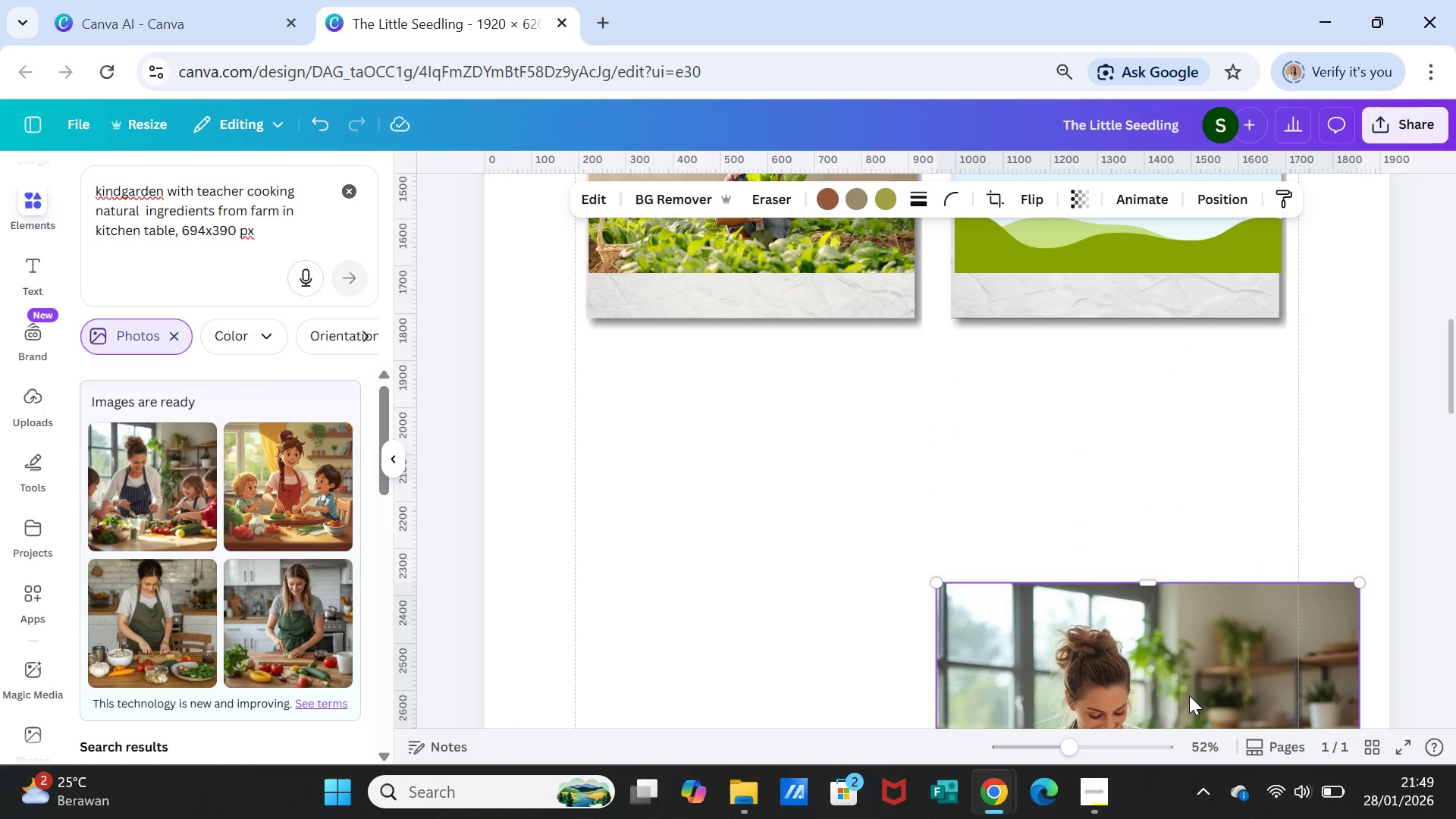 
left_click_drag(start_coordinate=[1189, 695], to_coordinate=[1188, 221])
 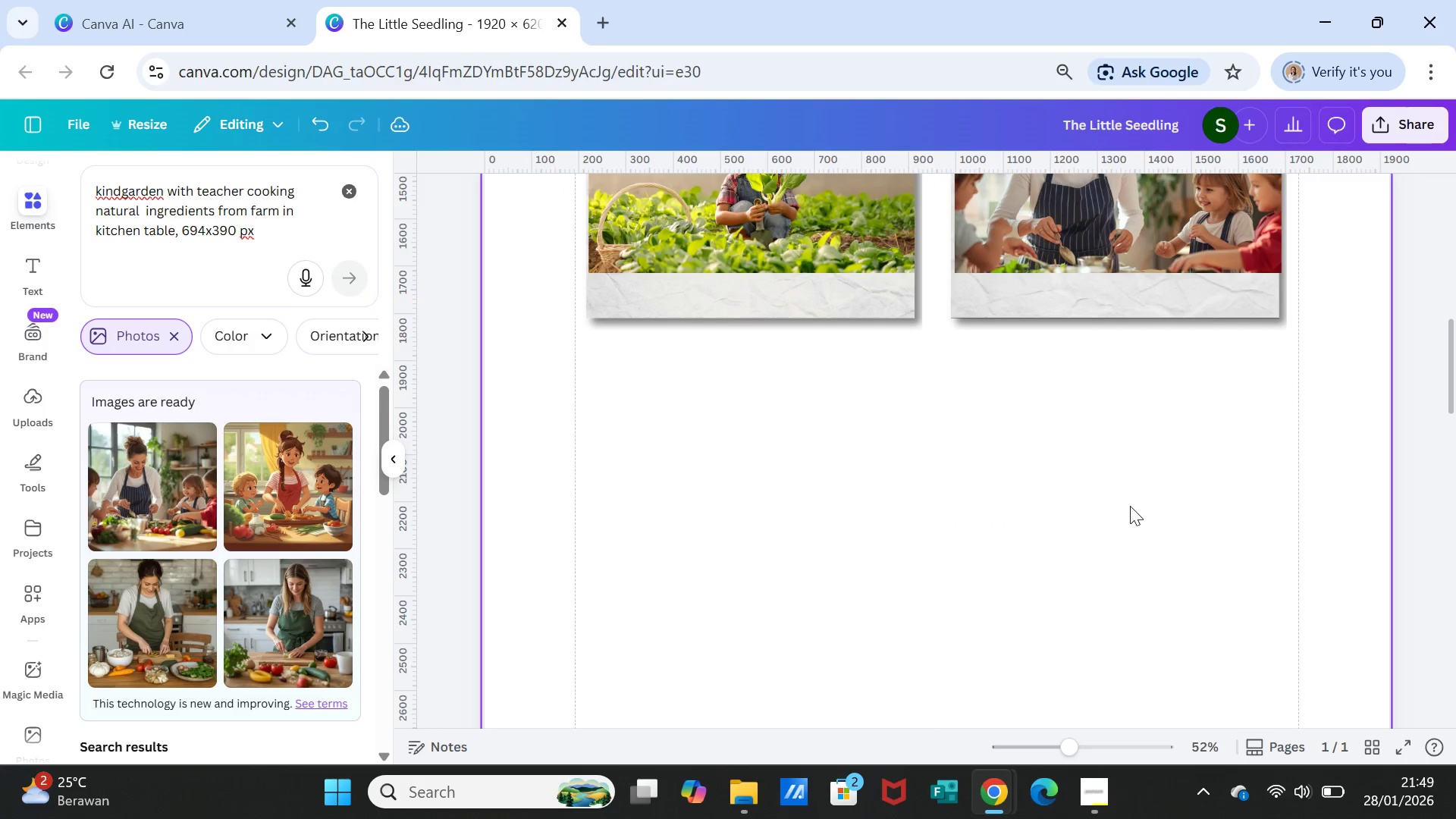 
scroll: coordinate [1130, 506], scroll_direction: up, amount: 2.0
 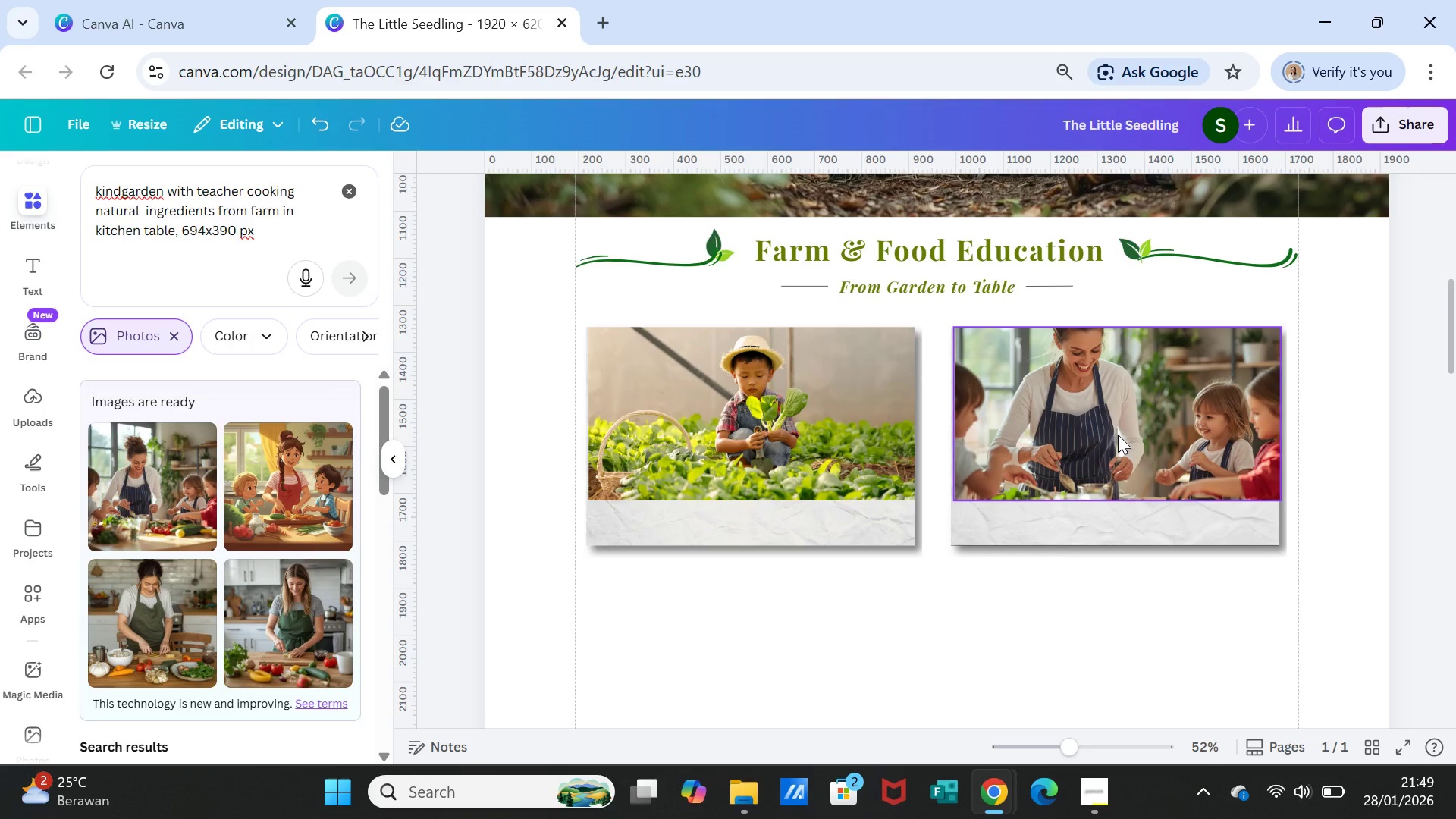 
double_click([1118, 435])
 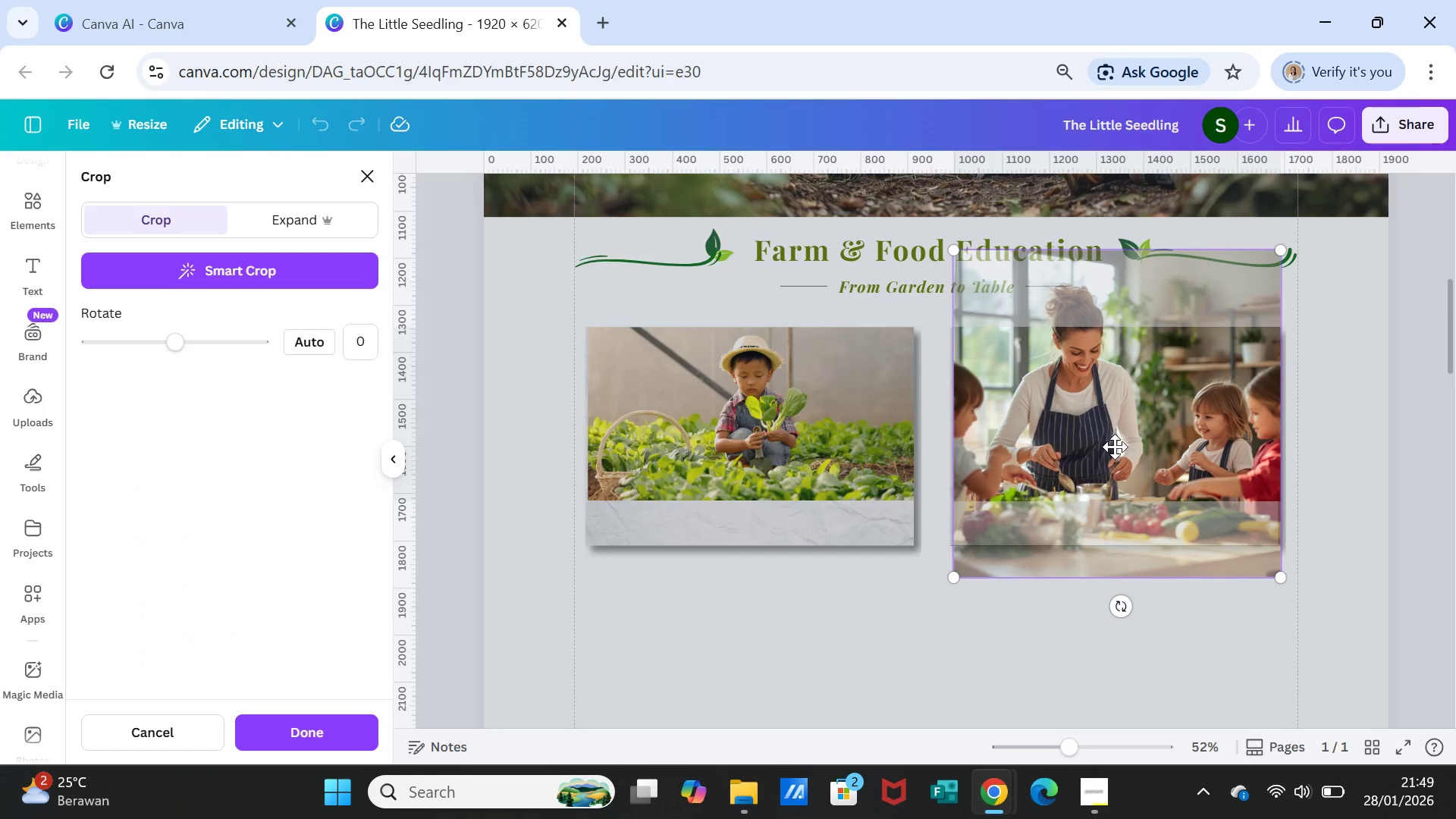 
left_click_drag(start_coordinate=[1115, 447], to_coordinate=[1116, 426])
 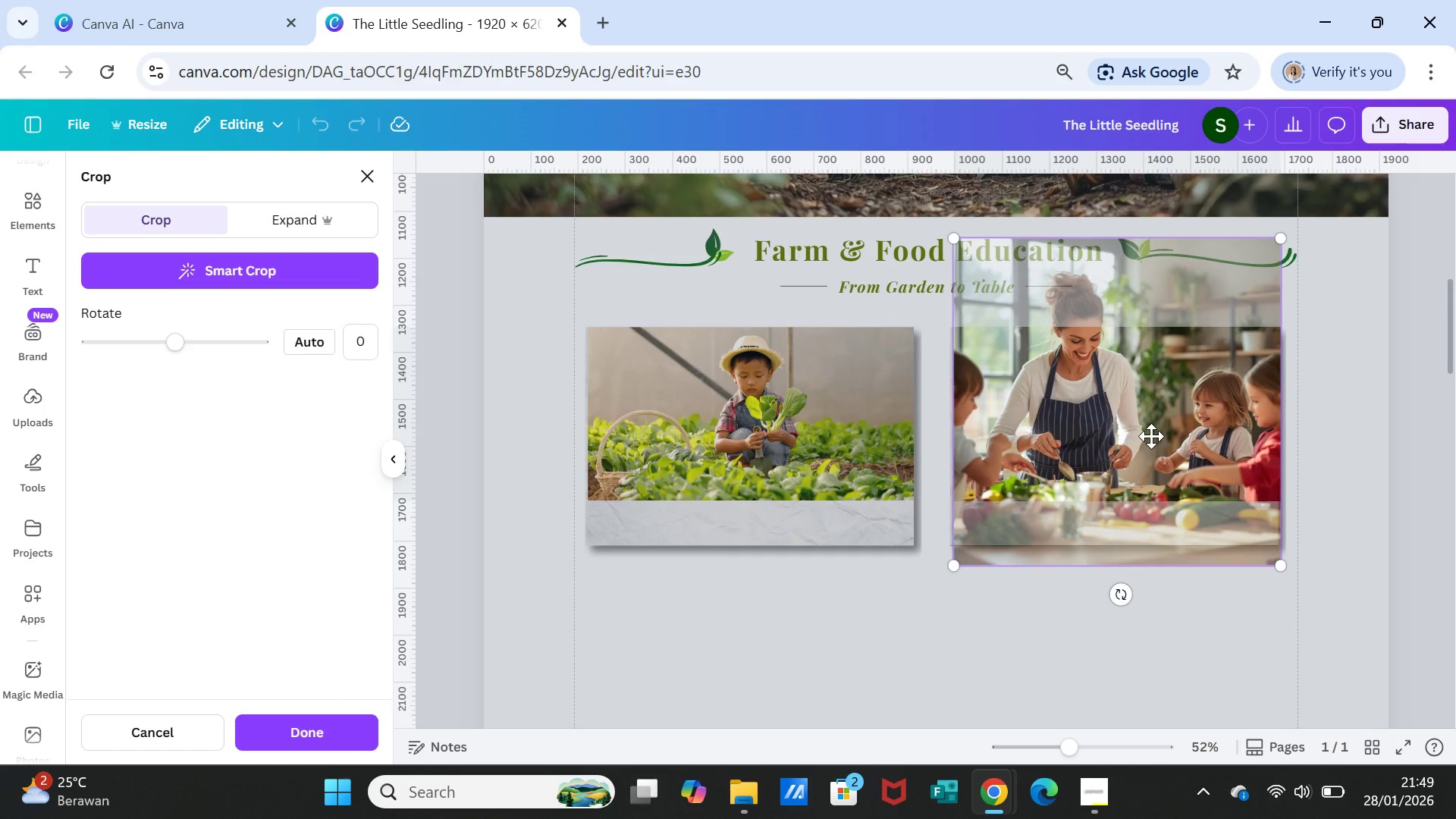 
key(Delete)
 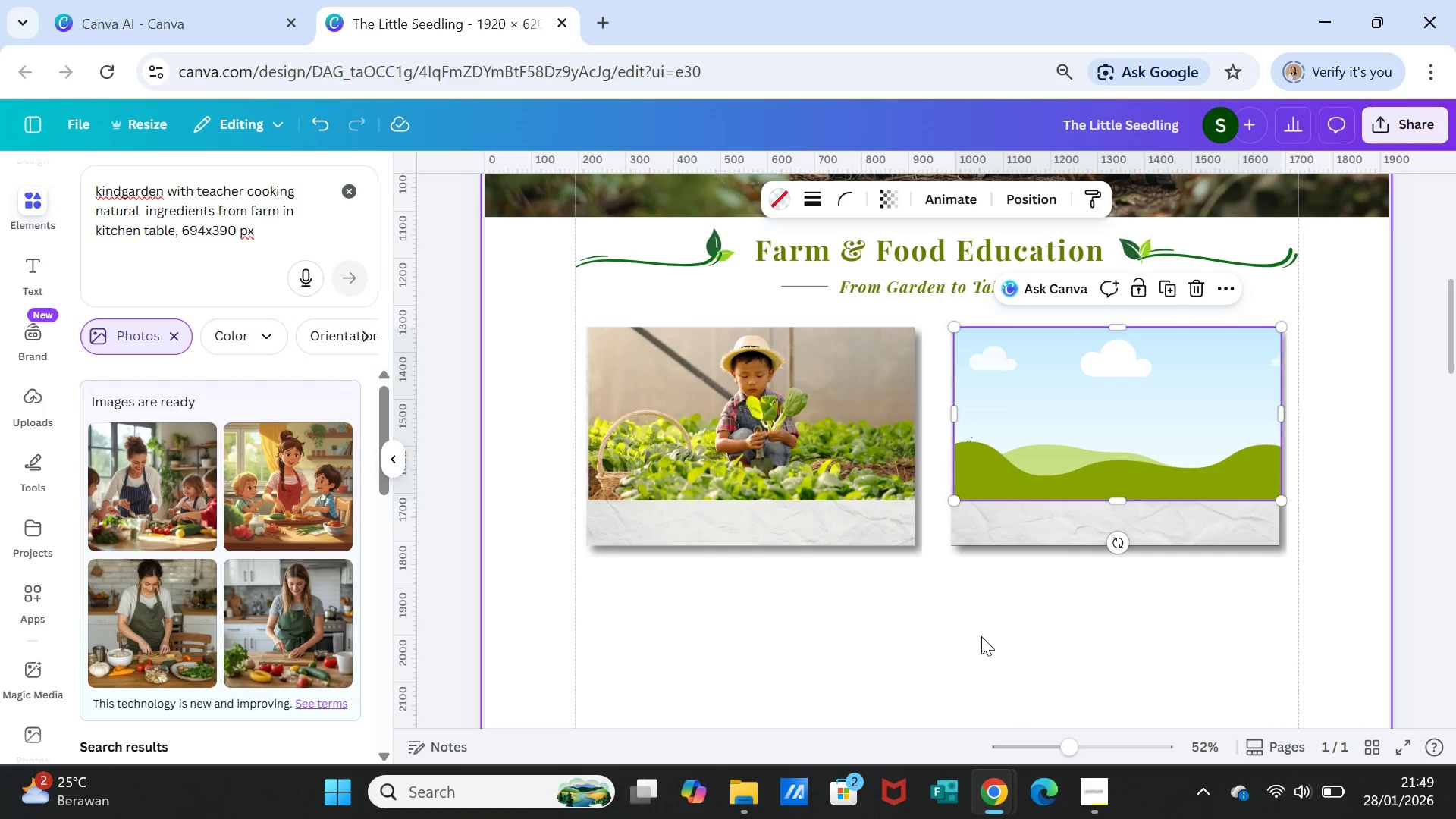 
left_click([981, 636])
 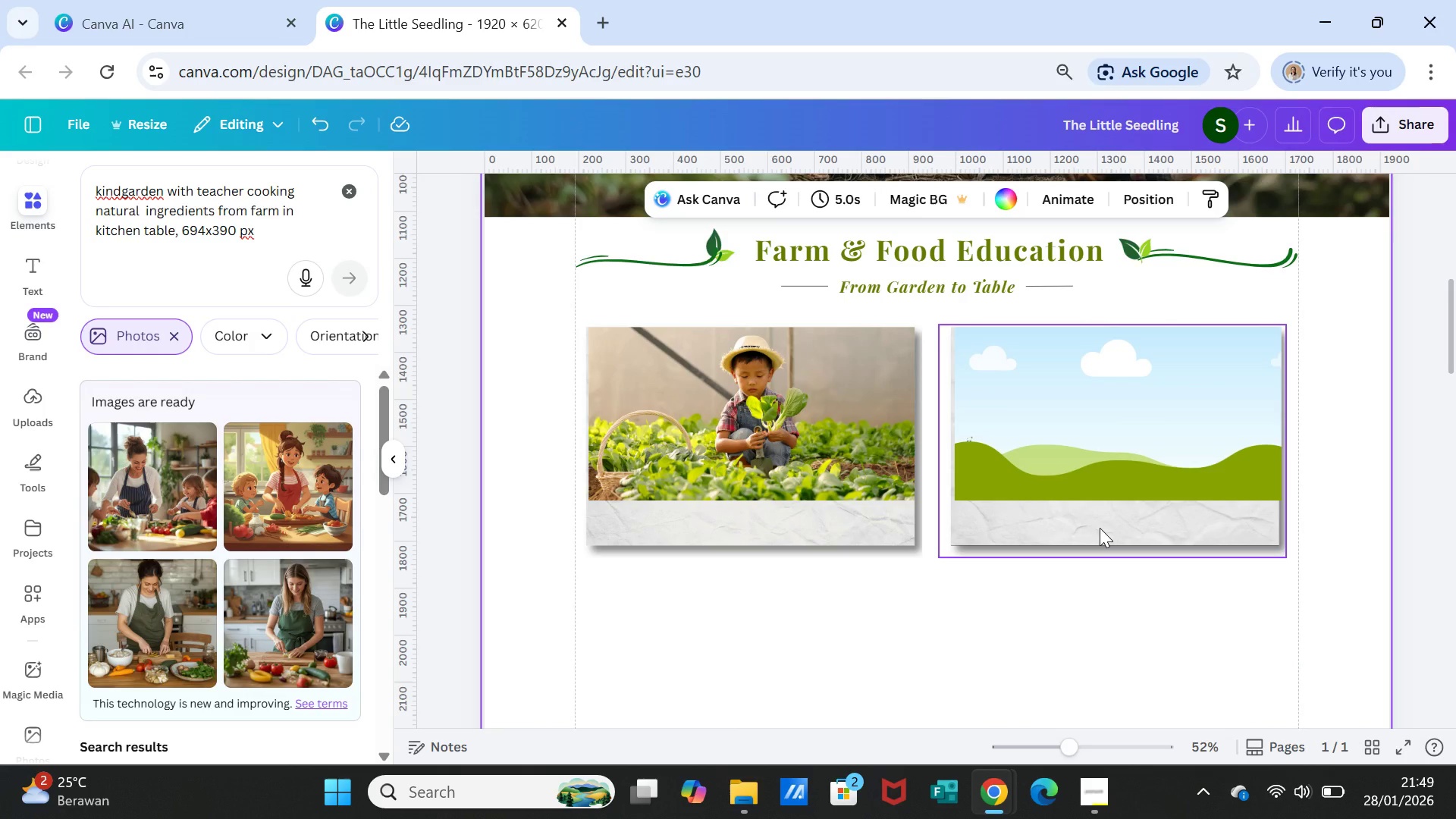 
left_click([1100, 528])
 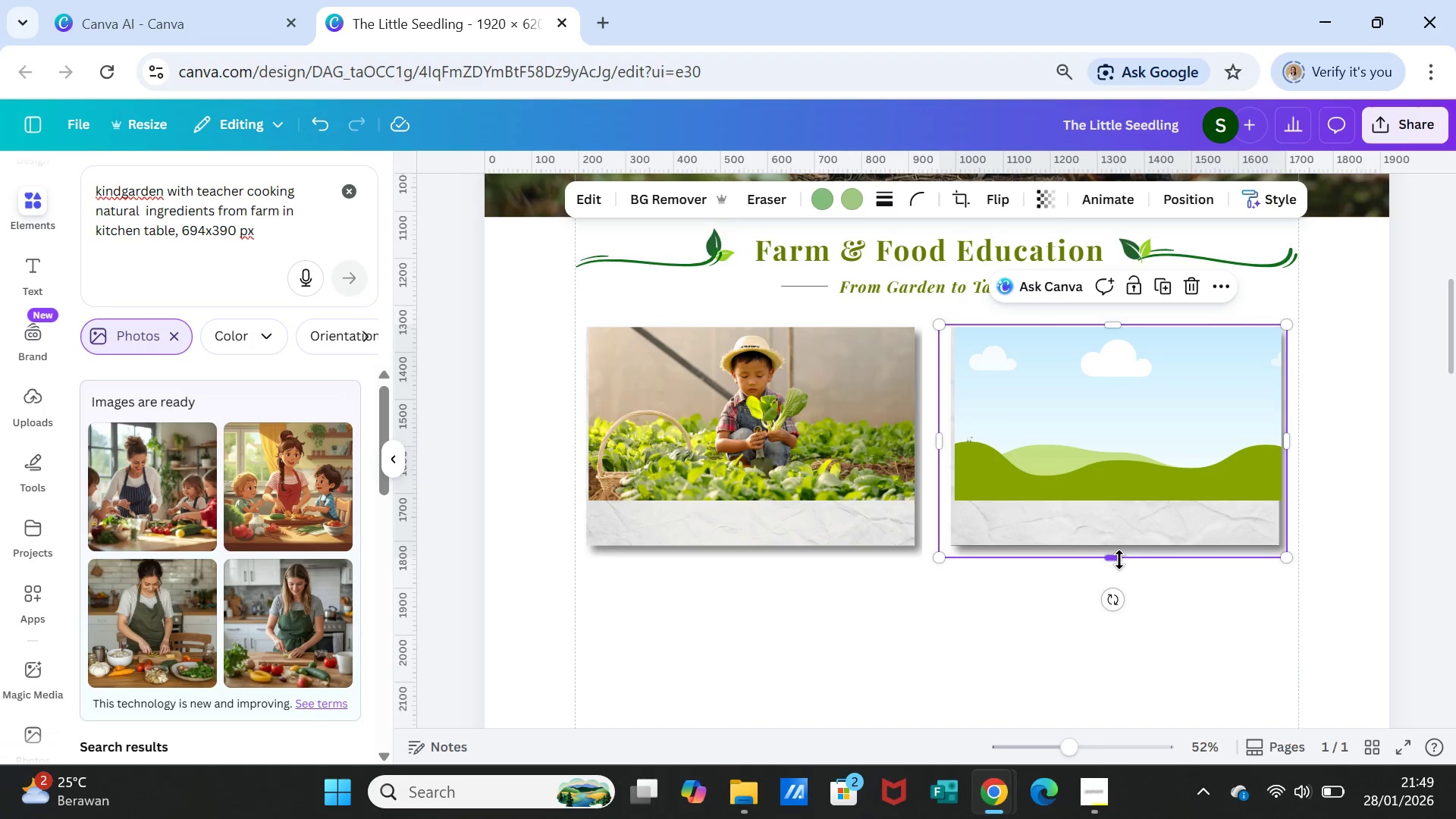 
left_click_drag(start_coordinate=[1119, 560], to_coordinate=[1120, 589])
 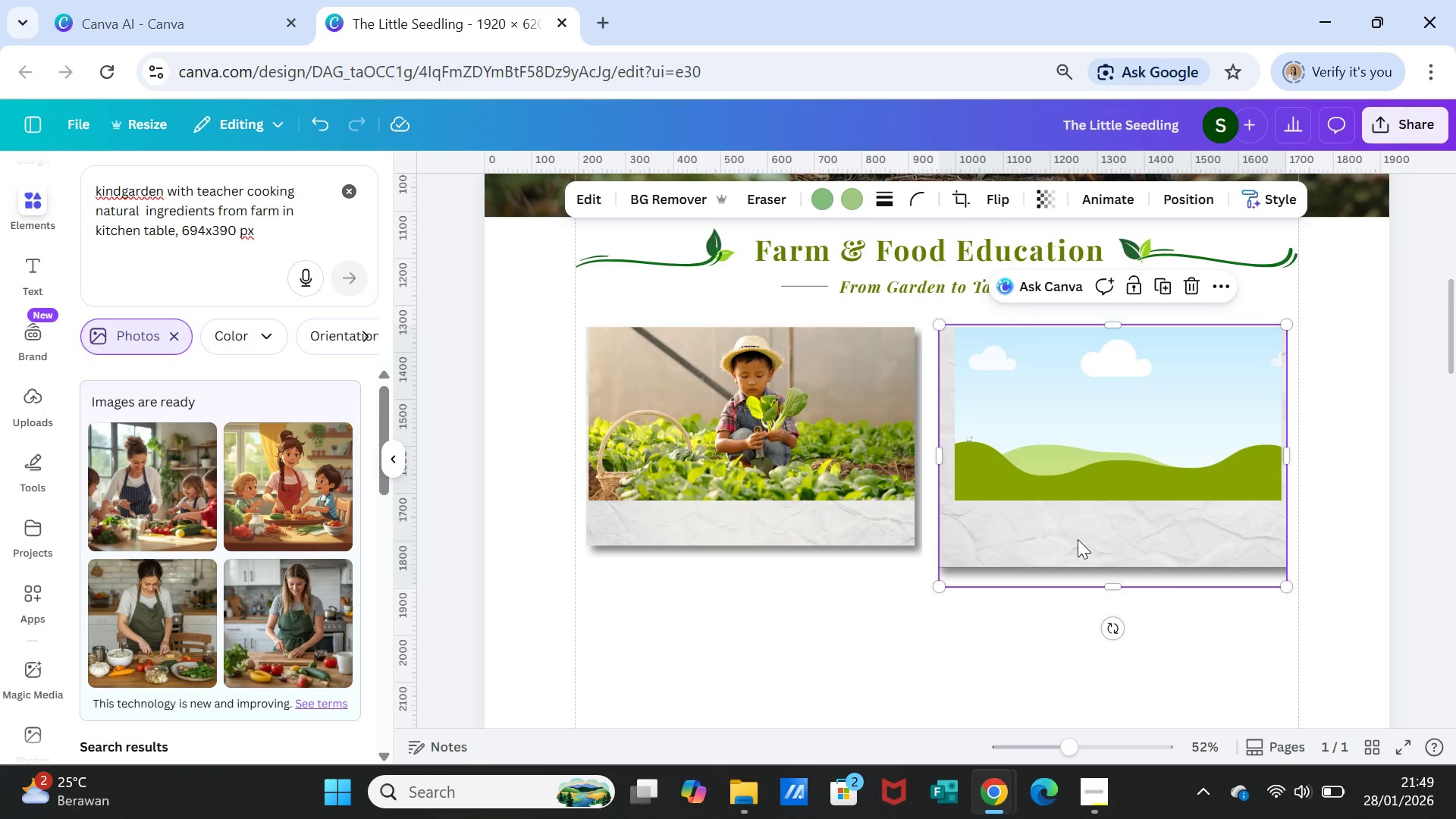 
left_click([1075, 469])
 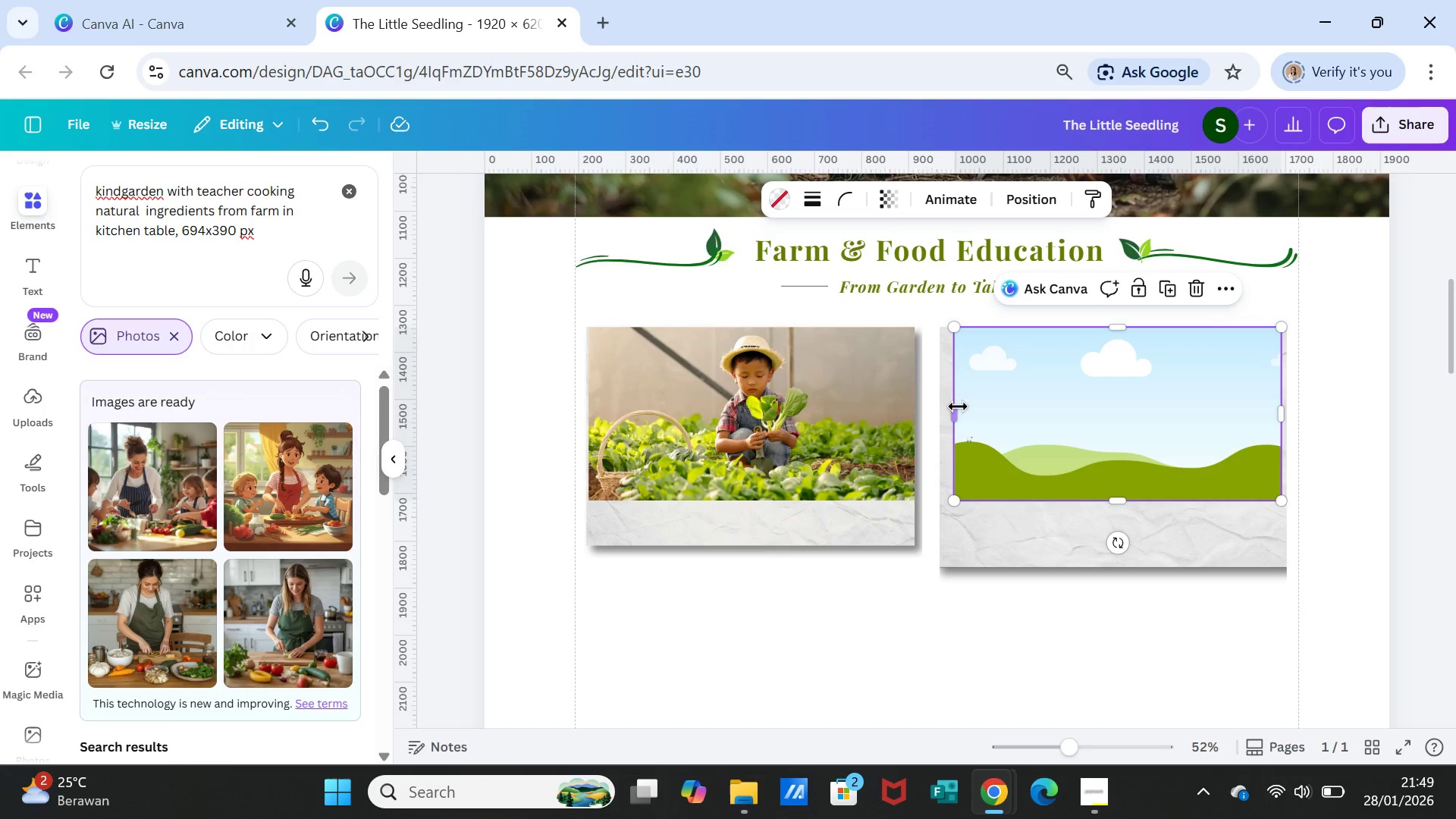 
left_click_drag(start_coordinate=[954, 409], to_coordinate=[941, 412])
 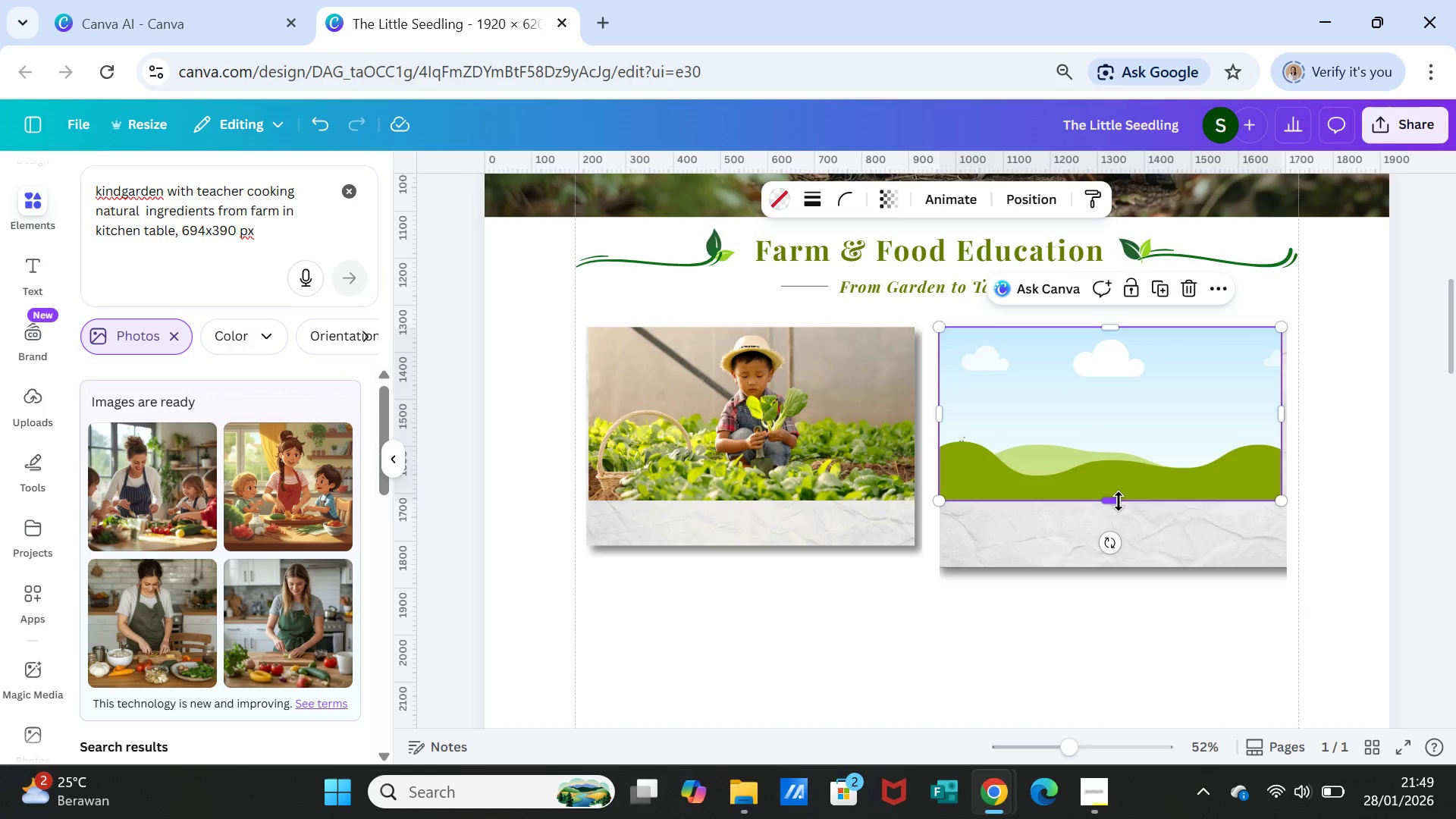 
left_click_drag(start_coordinate=[1119, 501], to_coordinate=[1116, 526])
 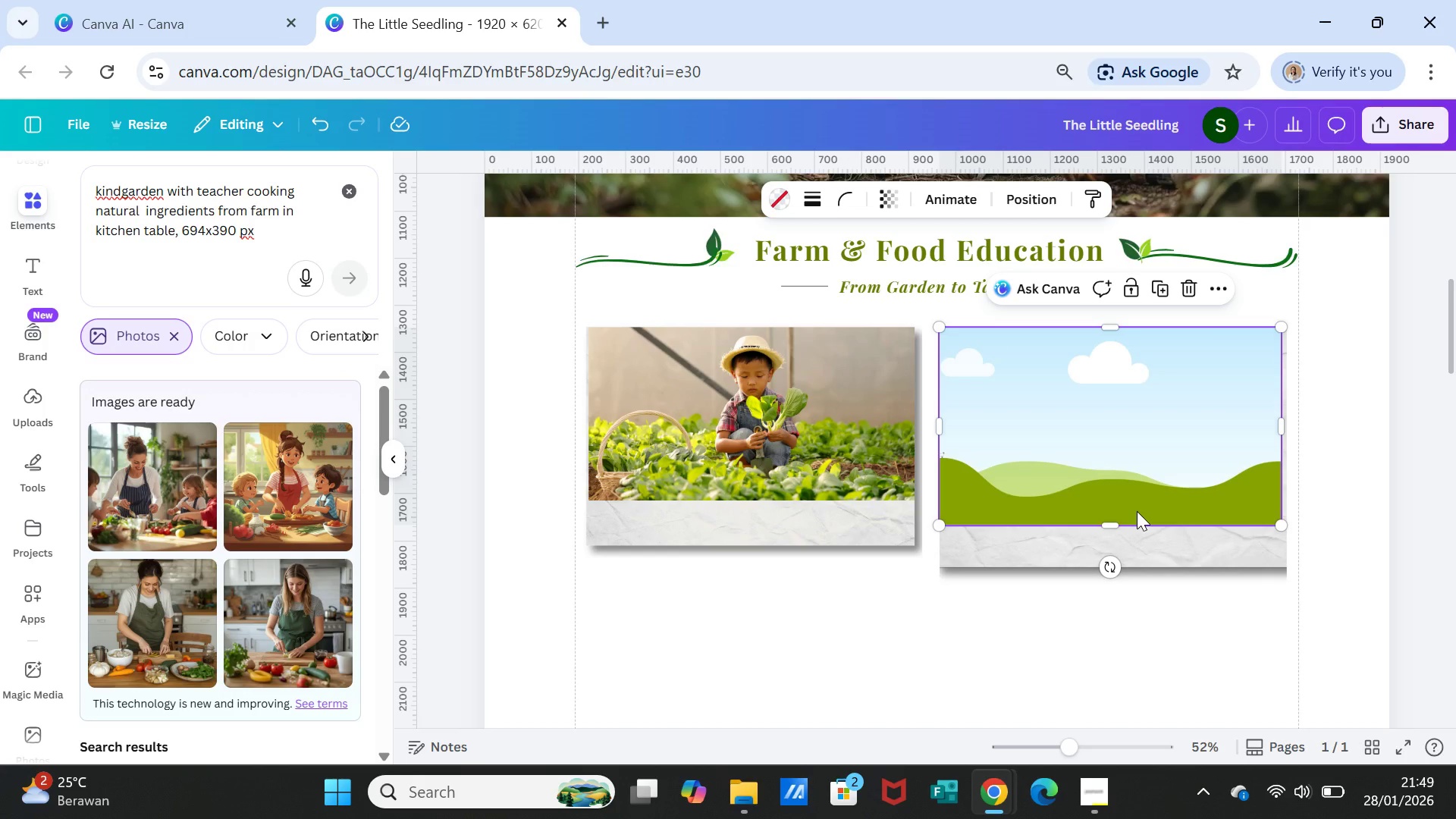 
wait(7.47)
 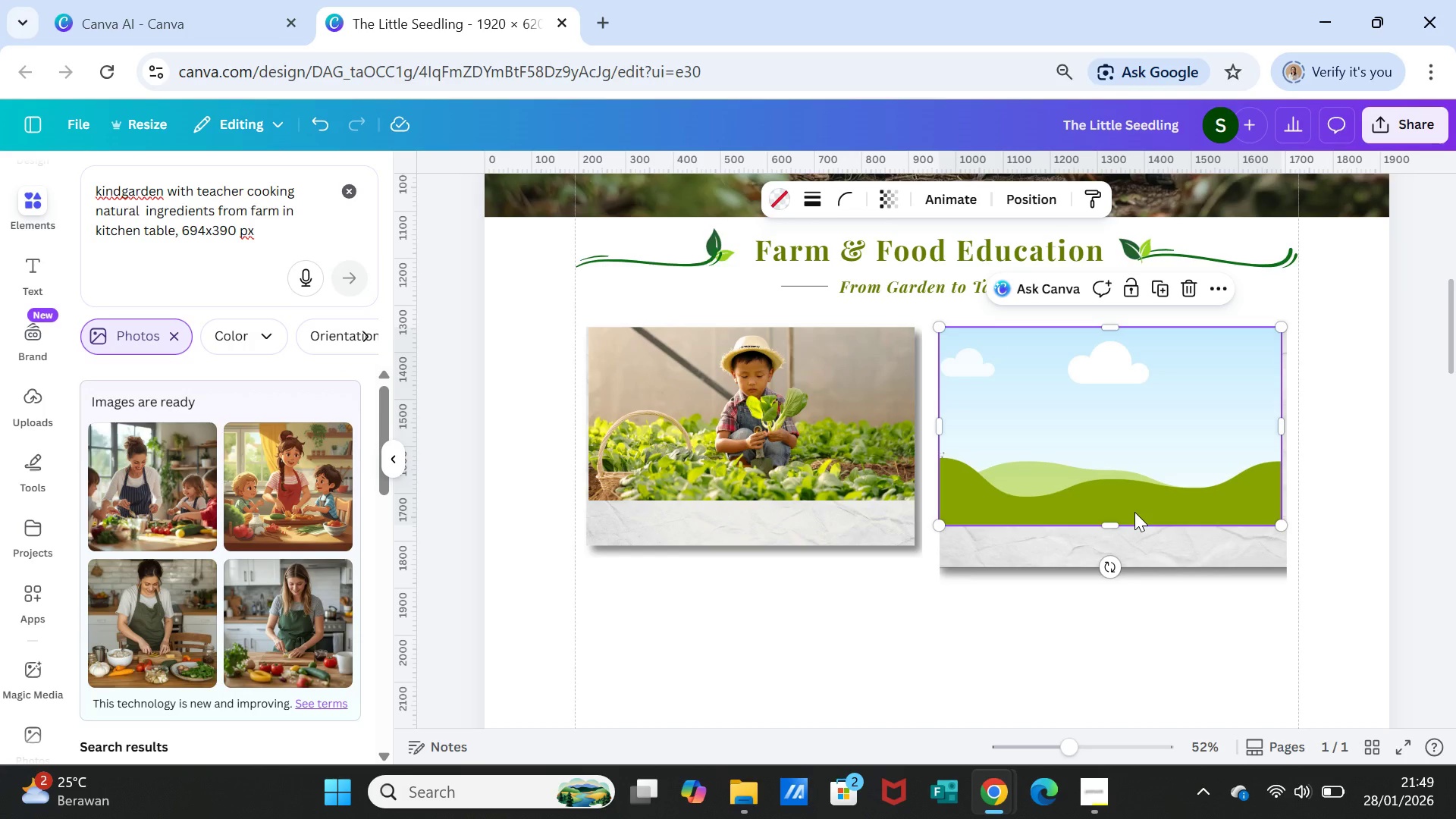 
left_click([319, 122])
 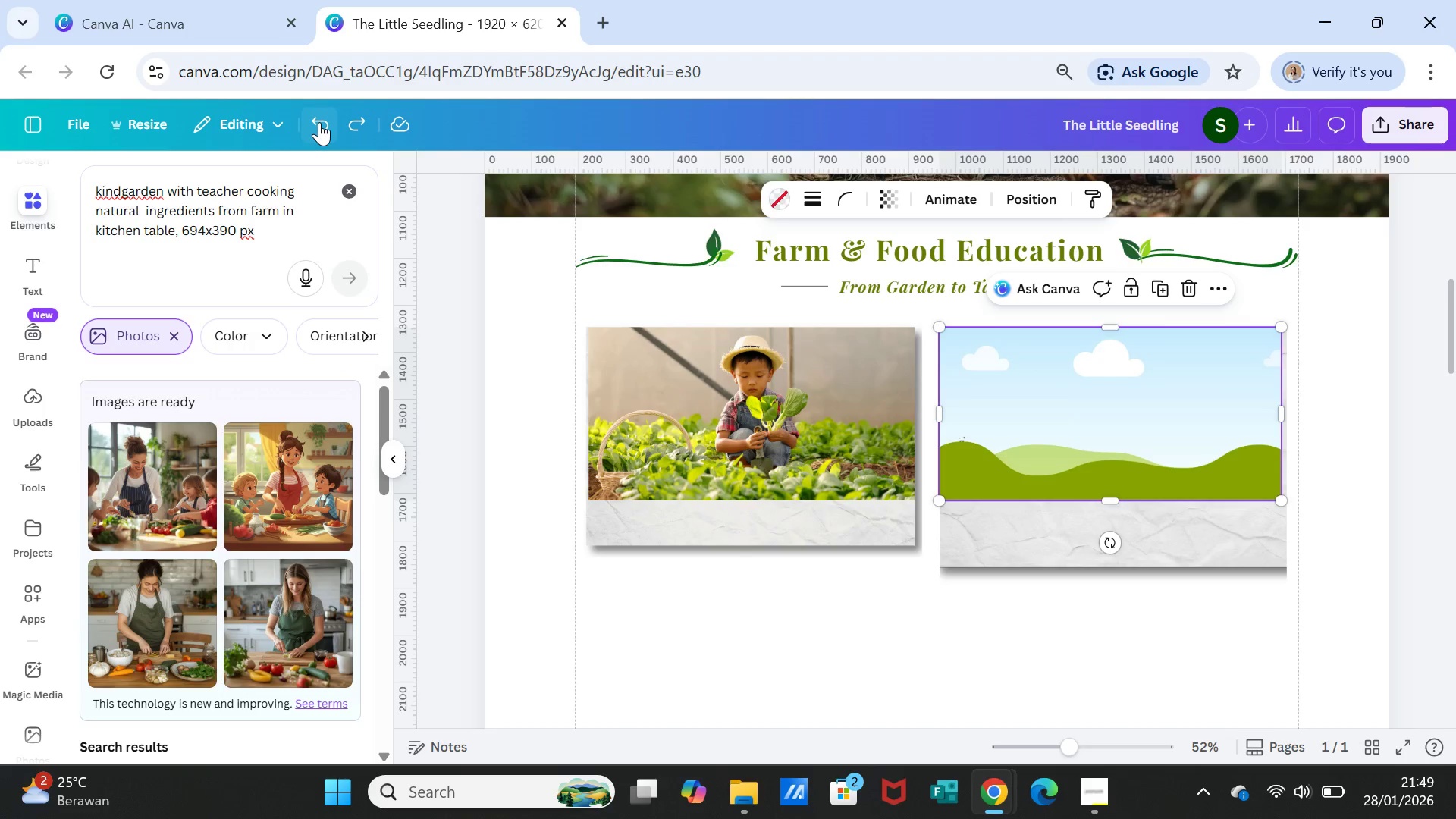 
left_click([319, 122])
 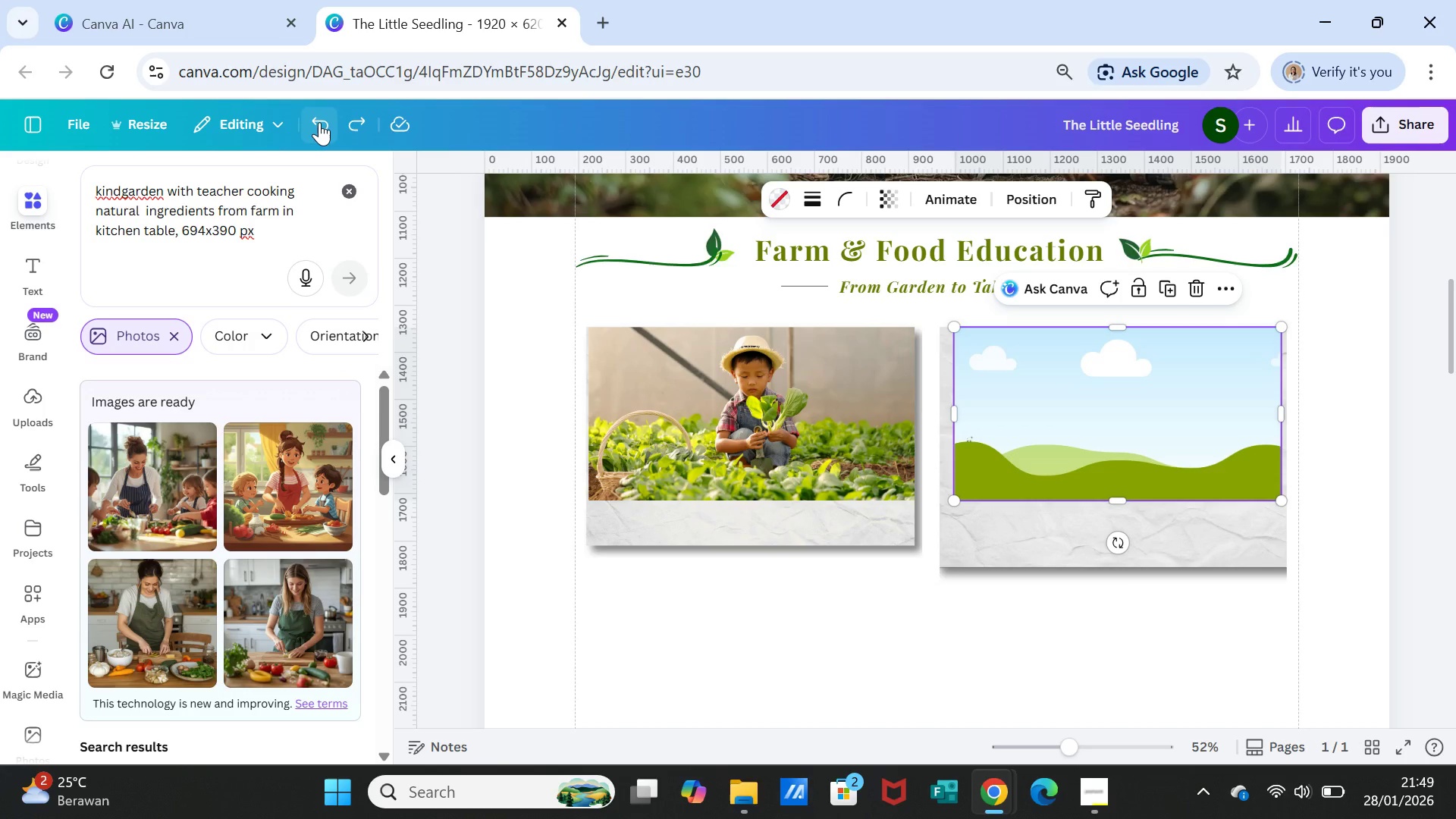 
left_click([319, 122])
 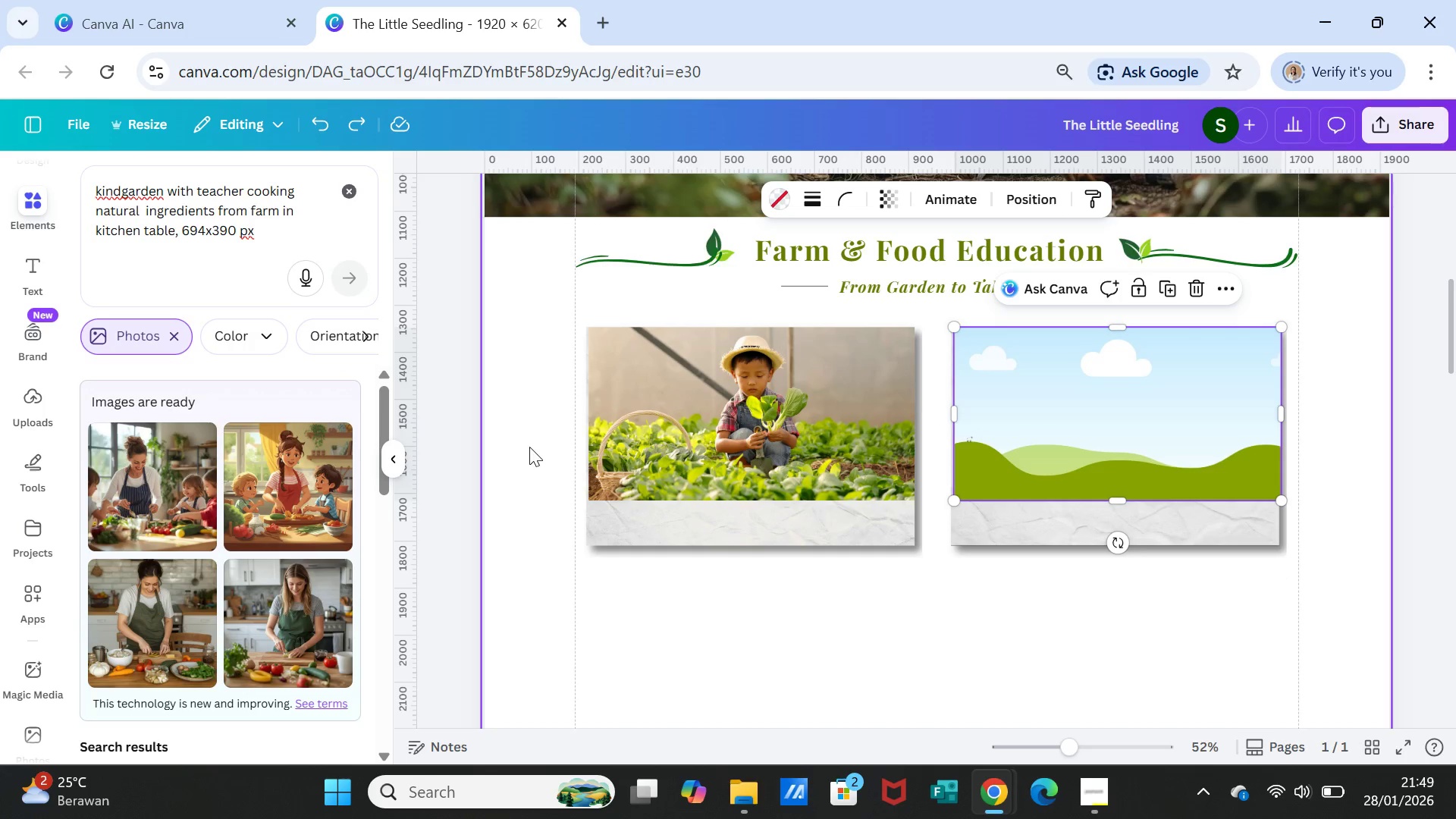 
left_click([753, 476])
 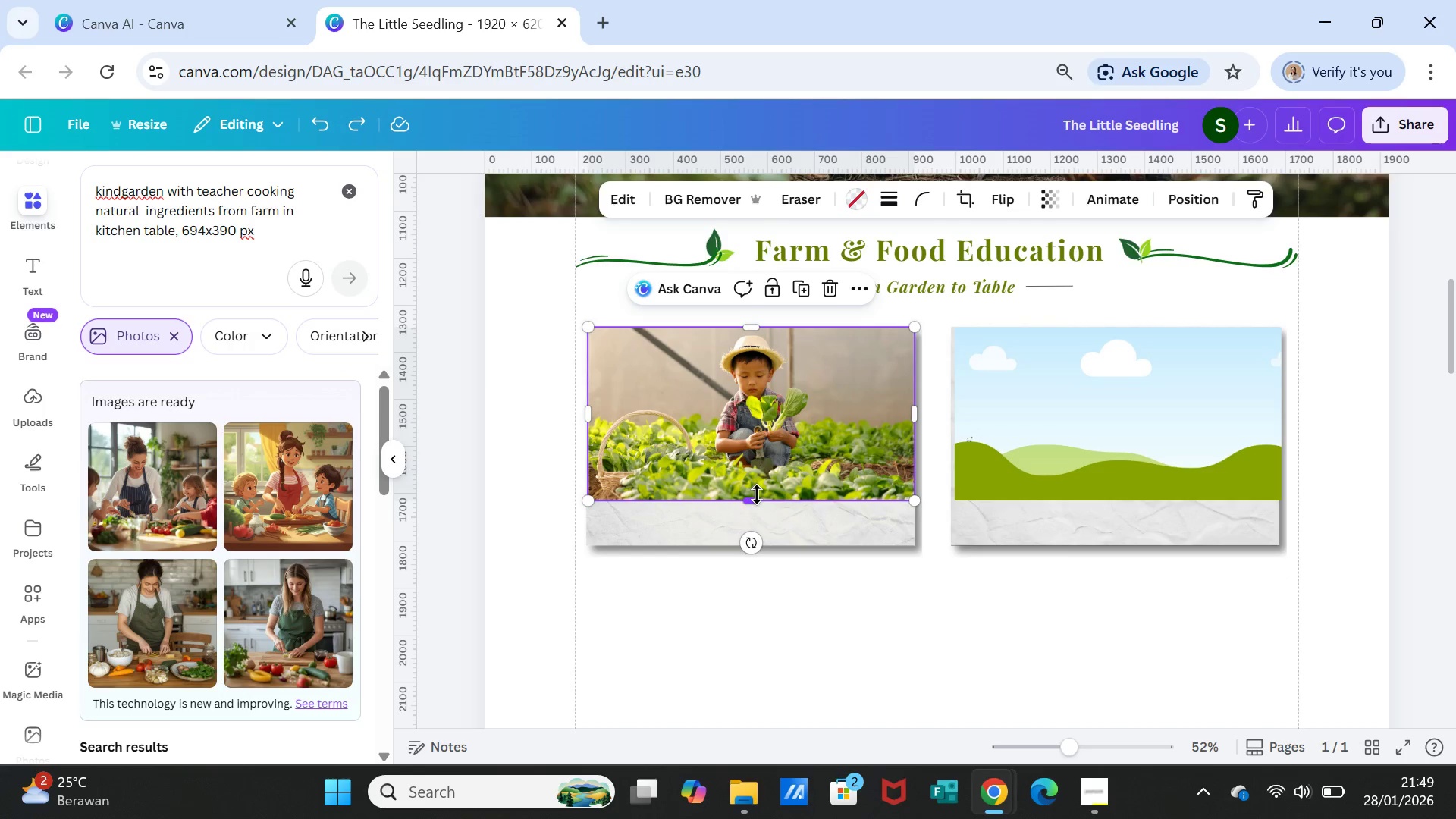 
left_click_drag(start_coordinate=[757, 494], to_coordinate=[757, 504])
 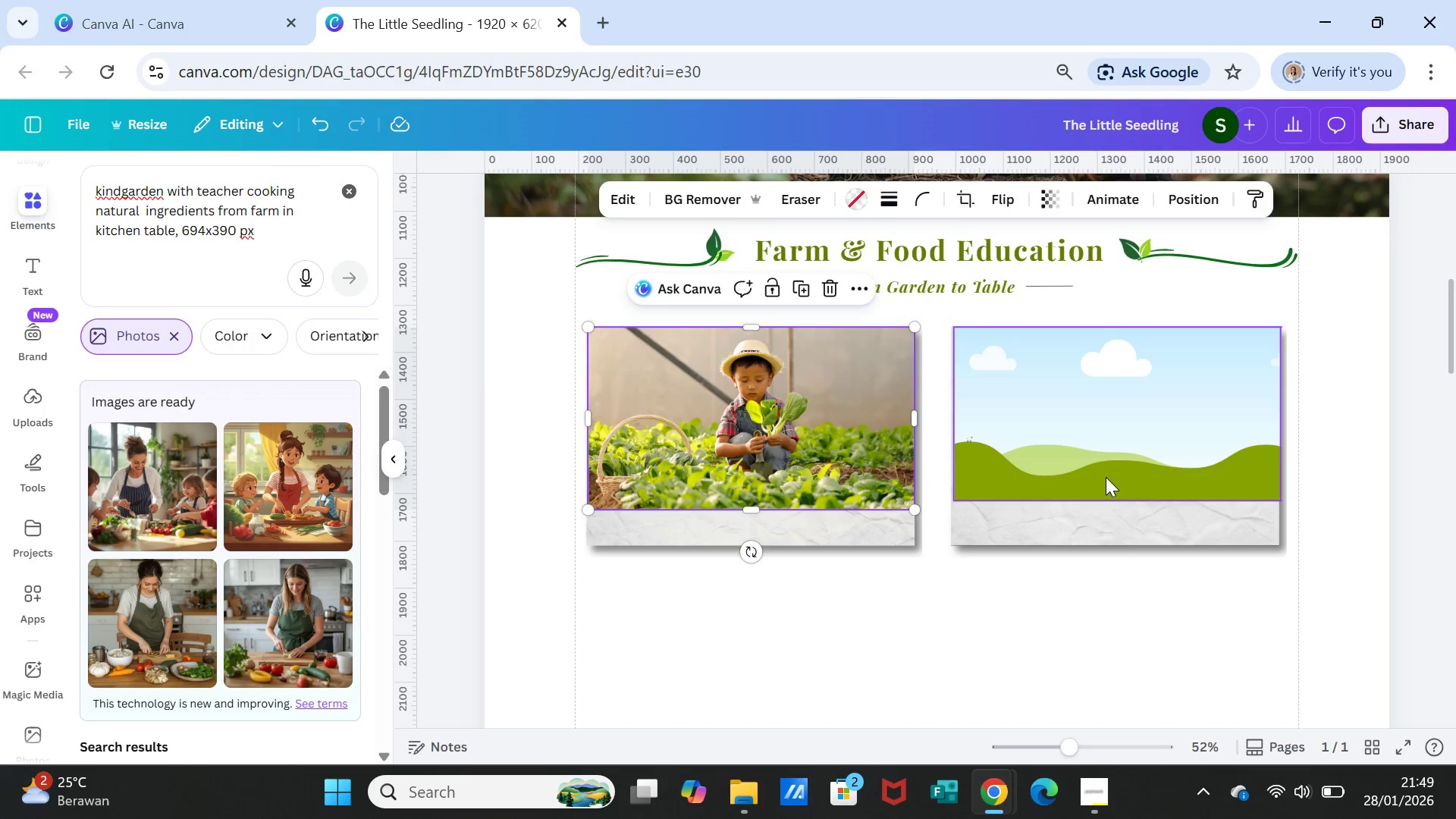 
left_click([1106, 477])
 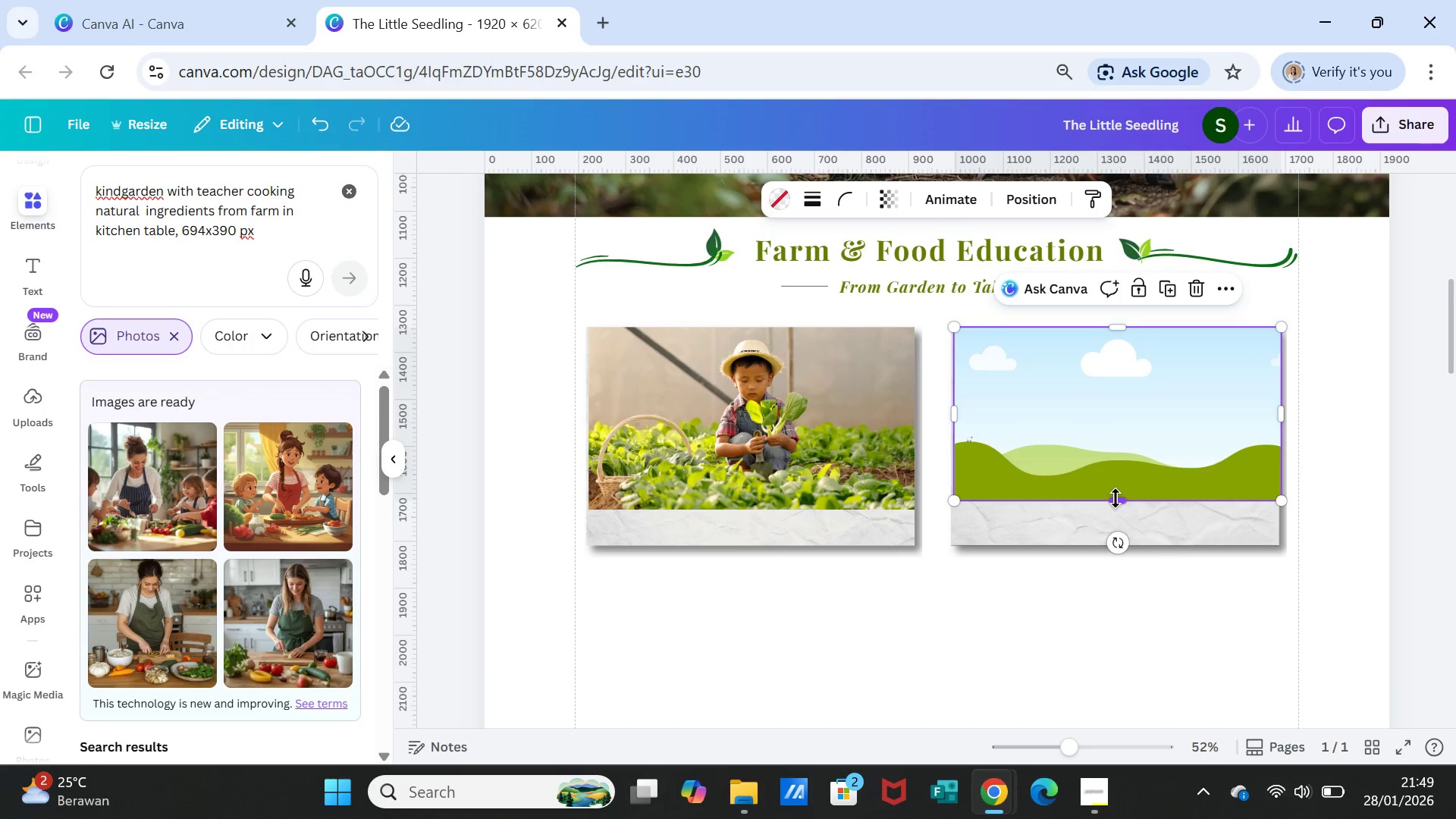 
left_click_drag(start_coordinate=[1116, 498], to_coordinate=[1116, 508])
 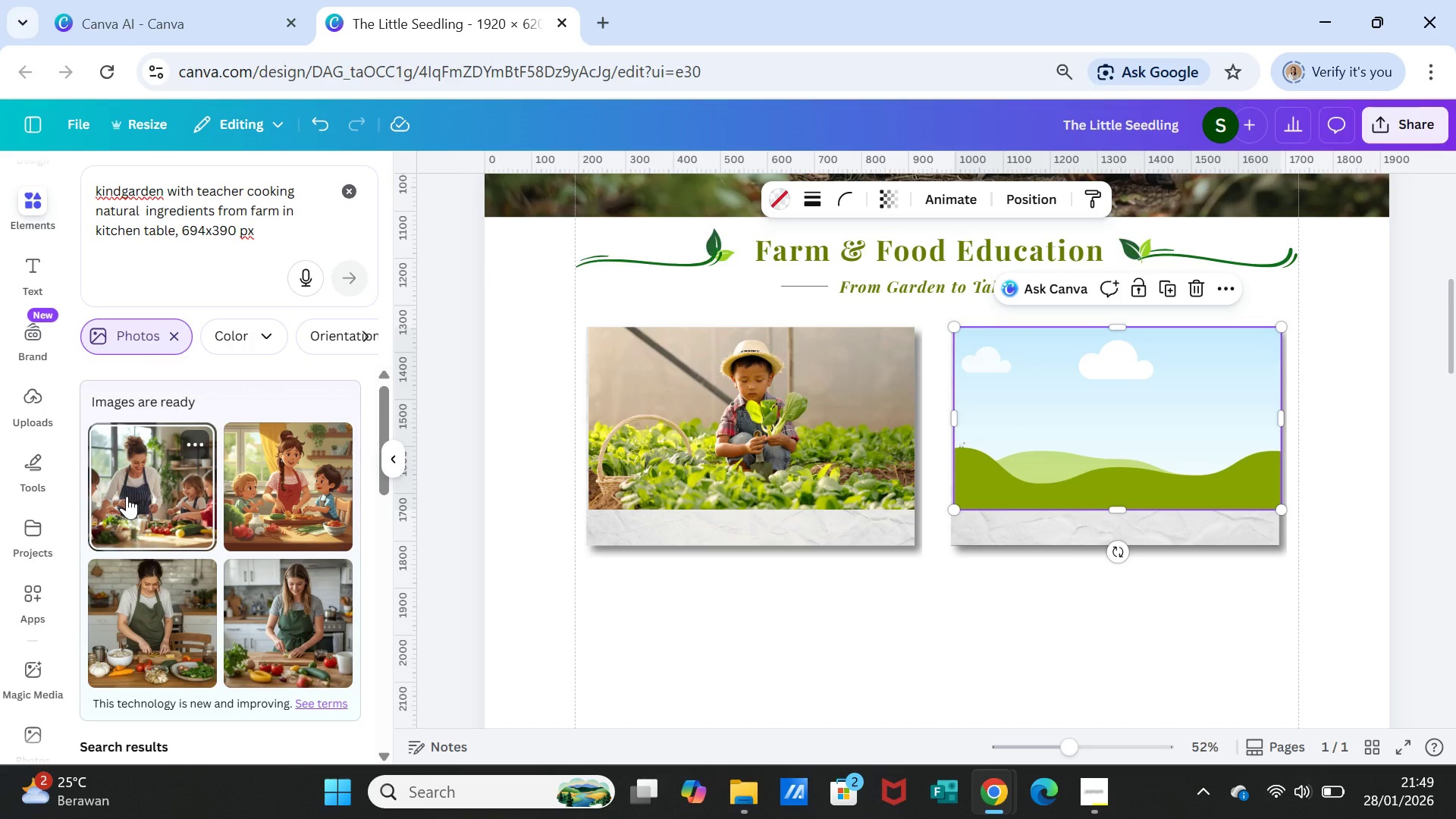 
left_click([127, 496])
 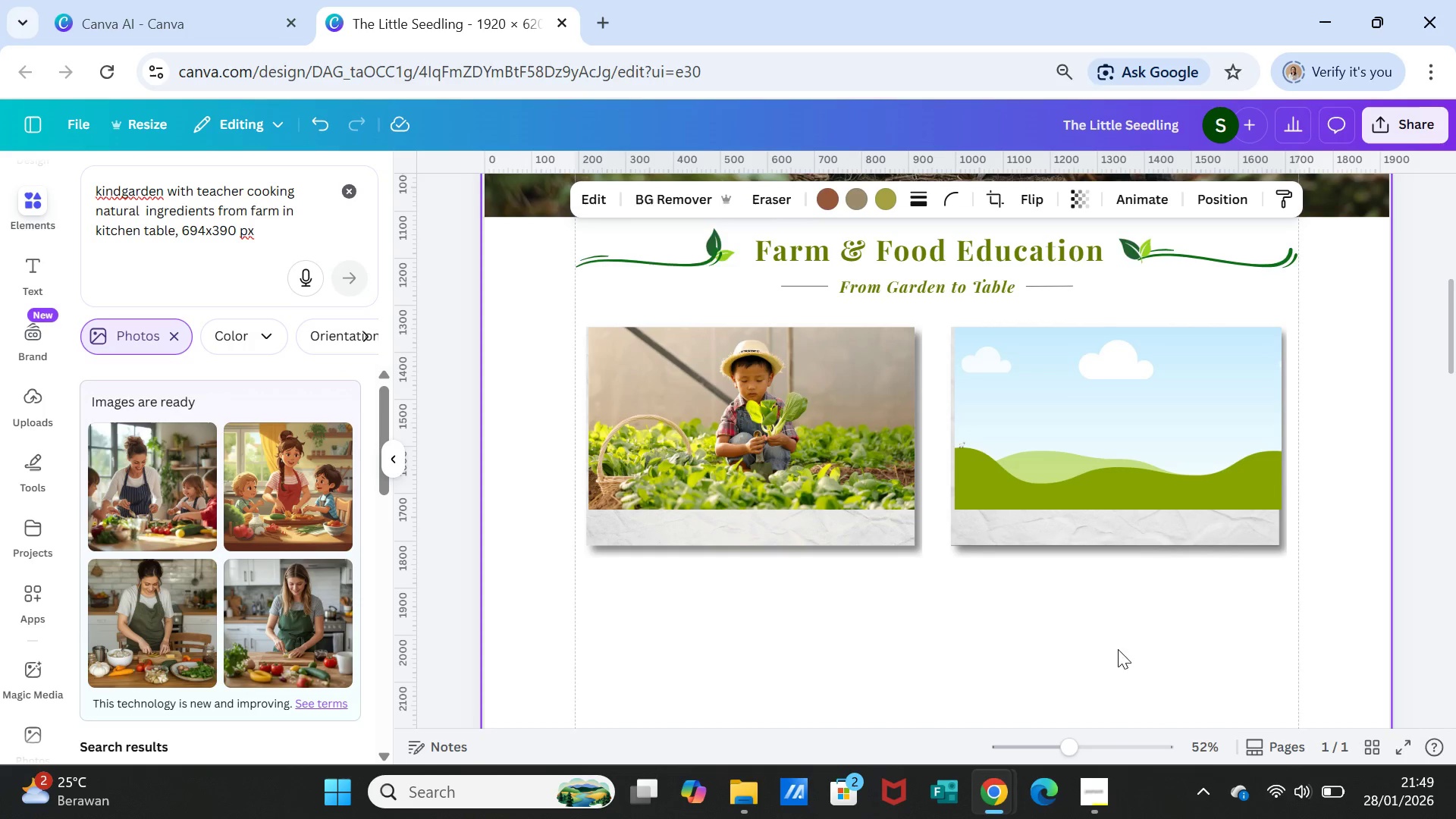 
scroll: coordinate [1116, 621], scroll_direction: down, amount: 3.0
 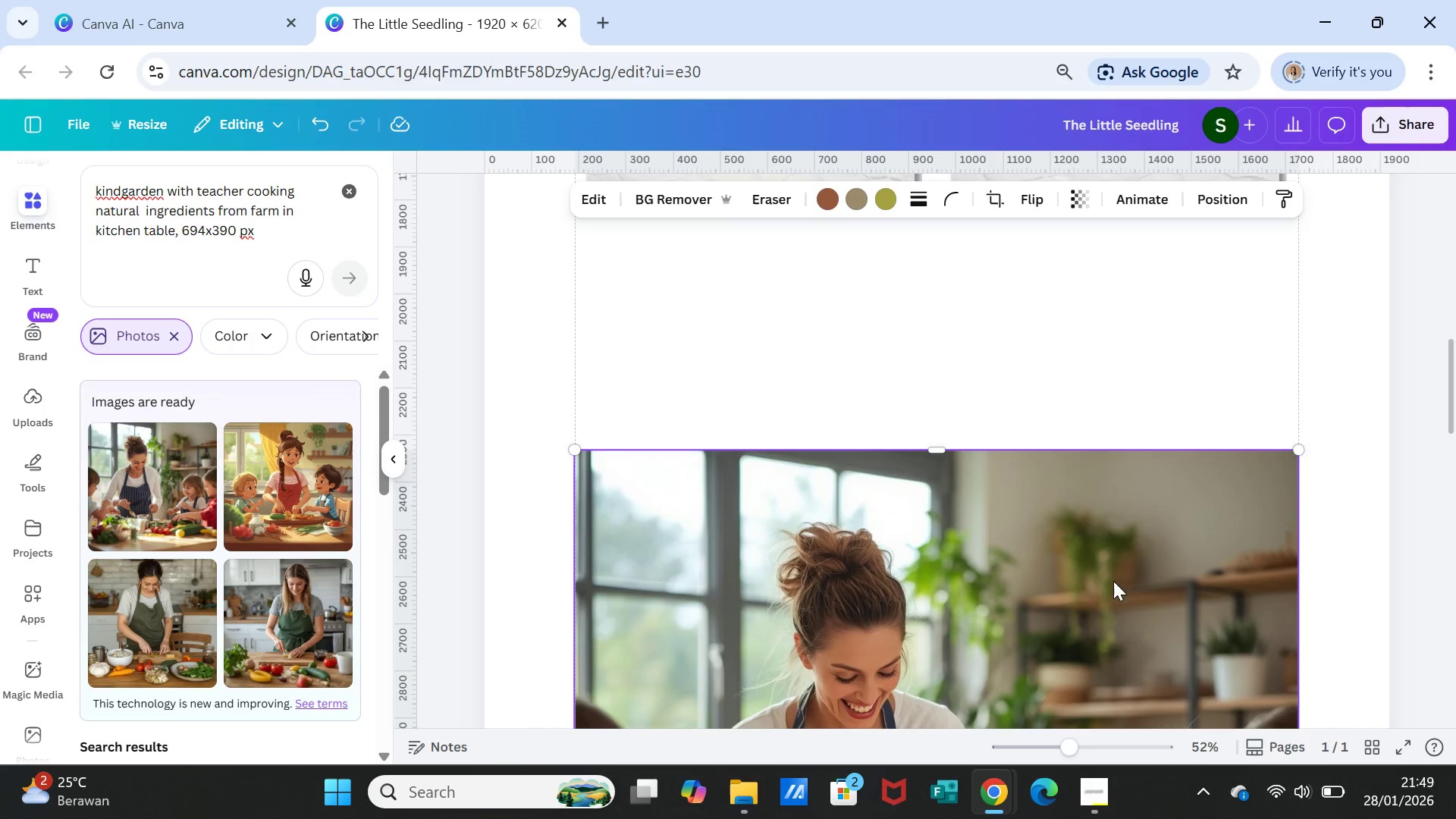 
left_click_drag(start_coordinate=[1113, 581], to_coordinate=[1171, 263])
 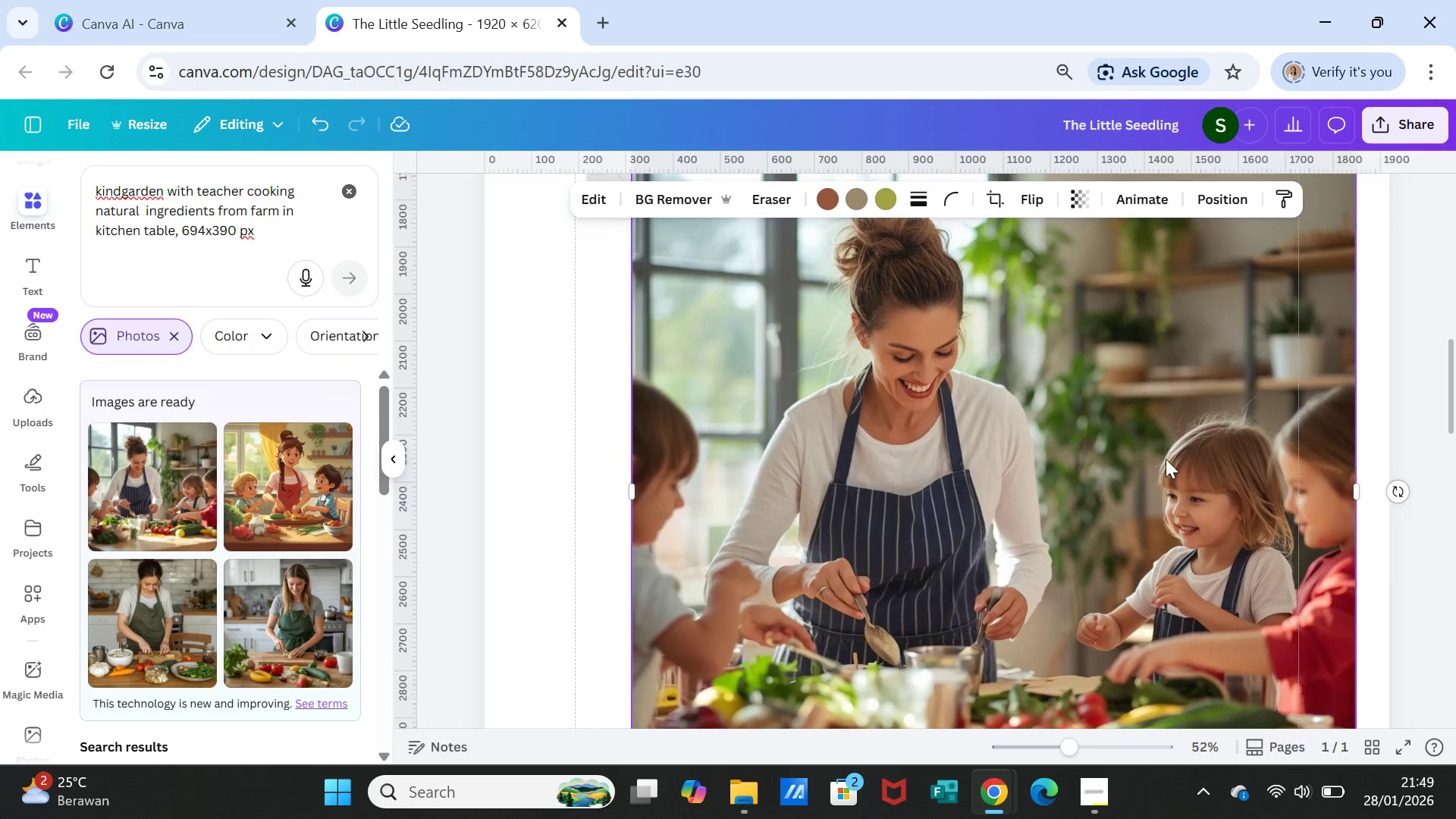 
scroll: coordinate [1166, 463], scroll_direction: up, amount: 3.0
 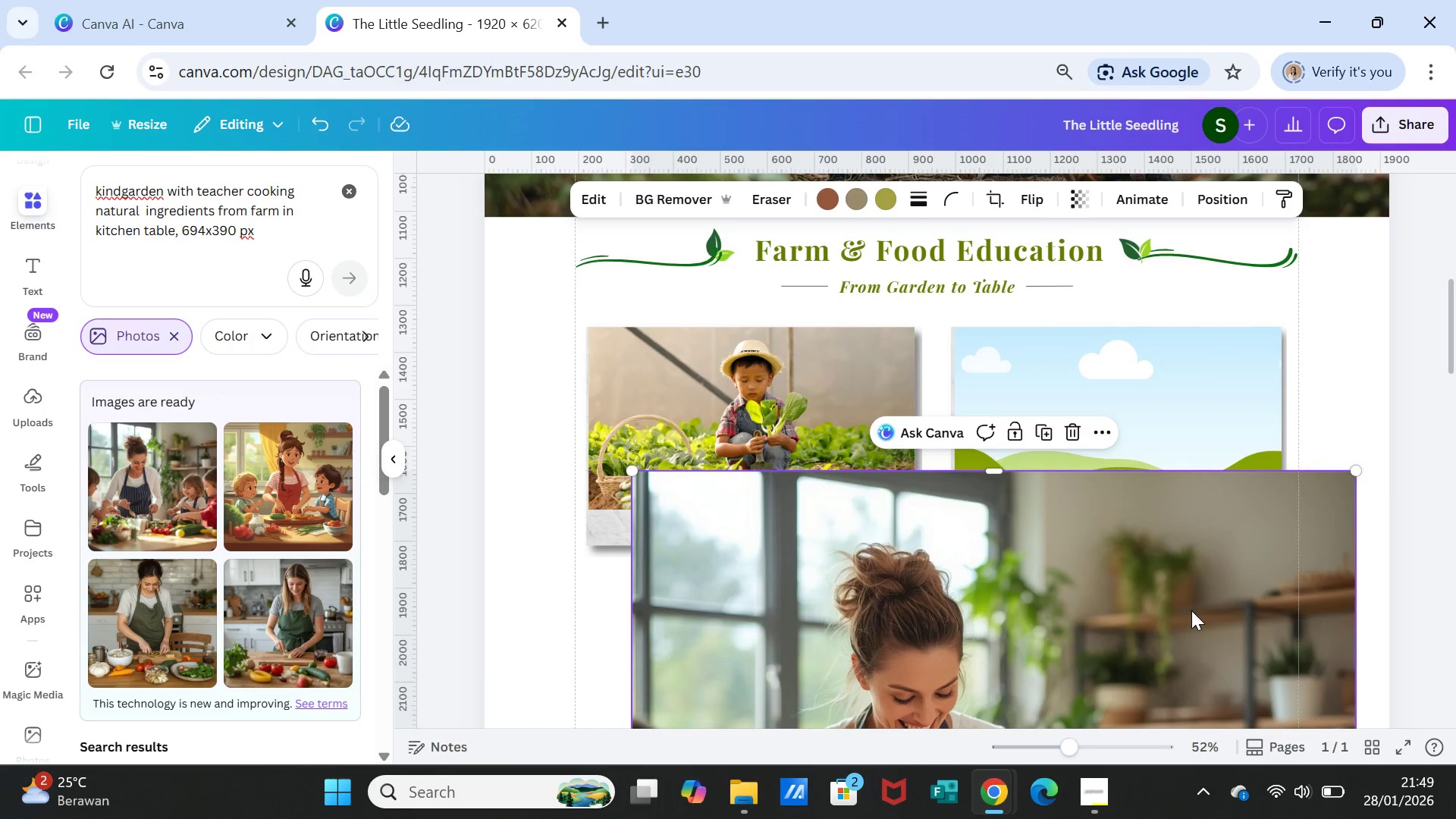 
left_click_drag(start_coordinate=[1191, 610], to_coordinate=[1177, 477])
 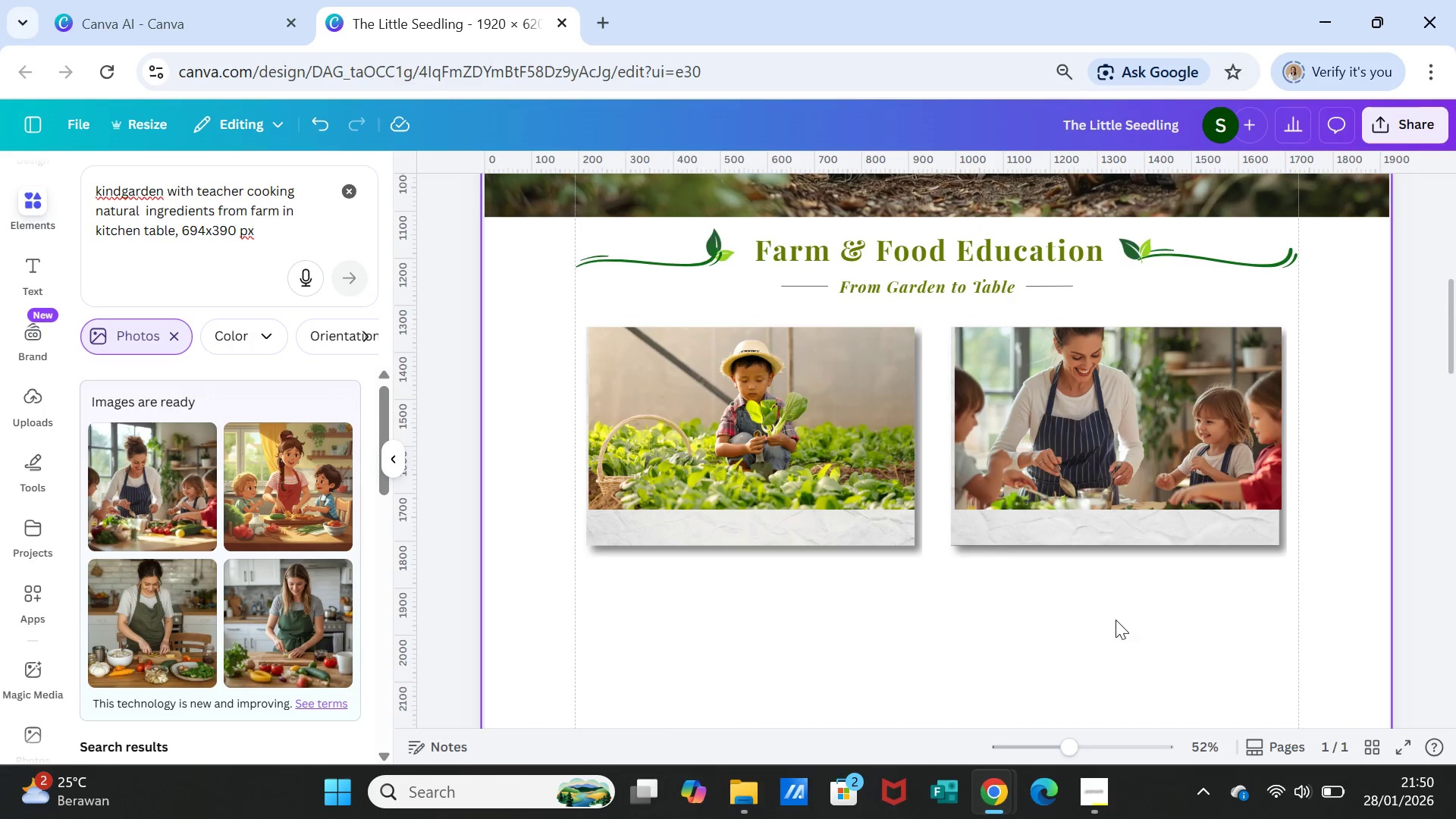 
wait(5.23)
 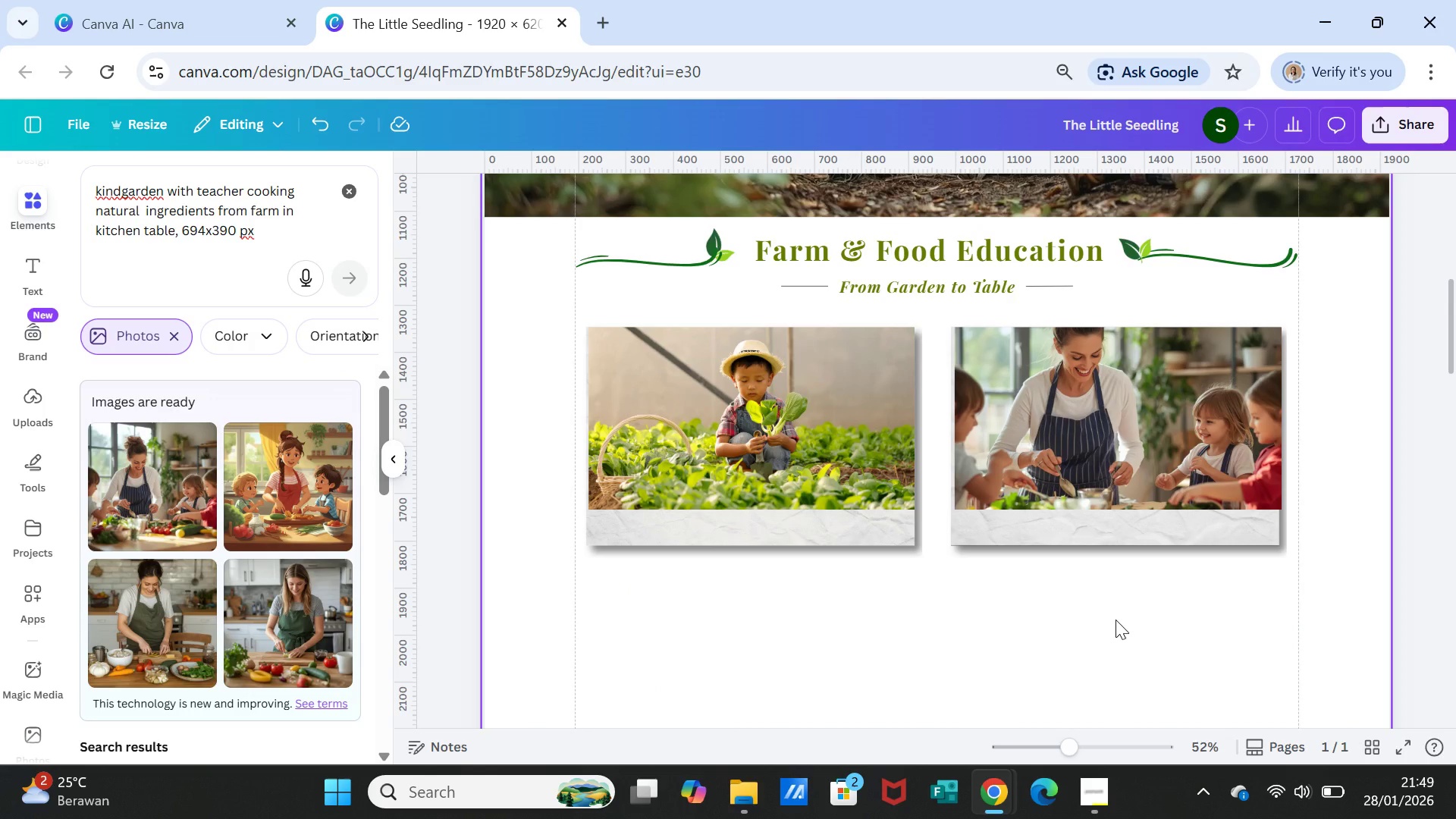 
left_click_drag(start_coordinate=[1065, 748], to_coordinate=[1080, 742])
 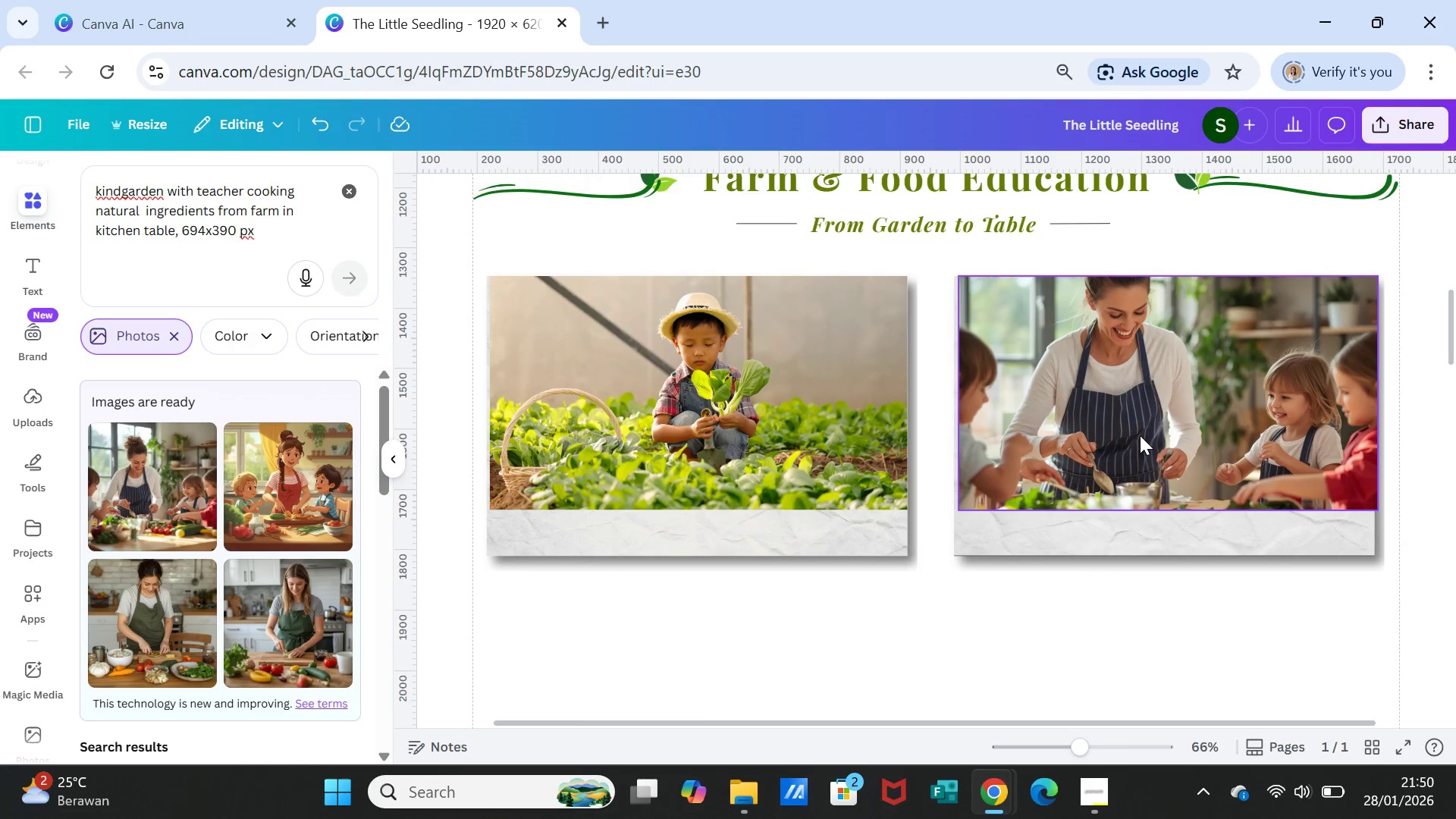 
left_click([1140, 435])
 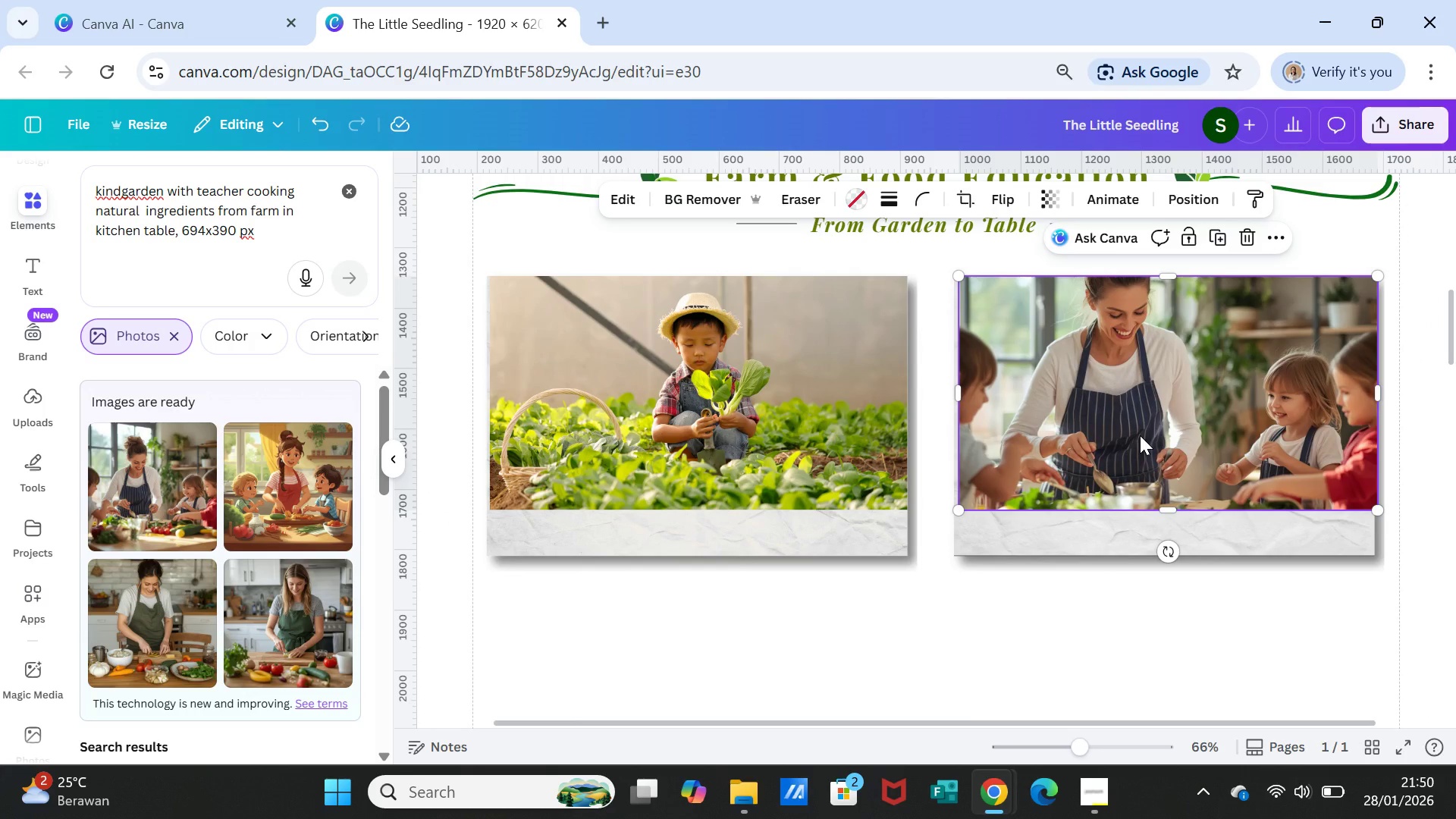 
key(Delete)
 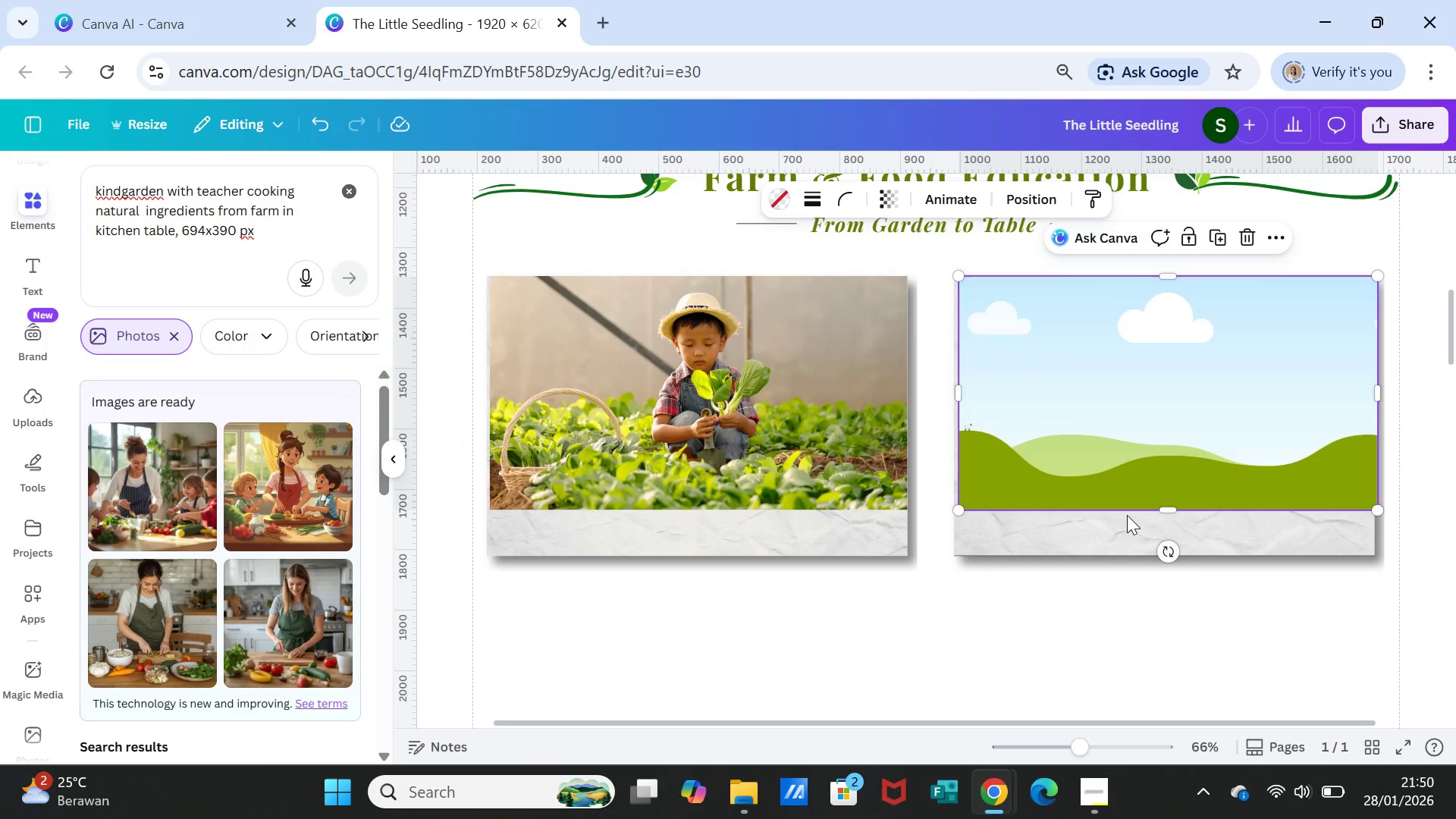 
left_click([1095, 543])
 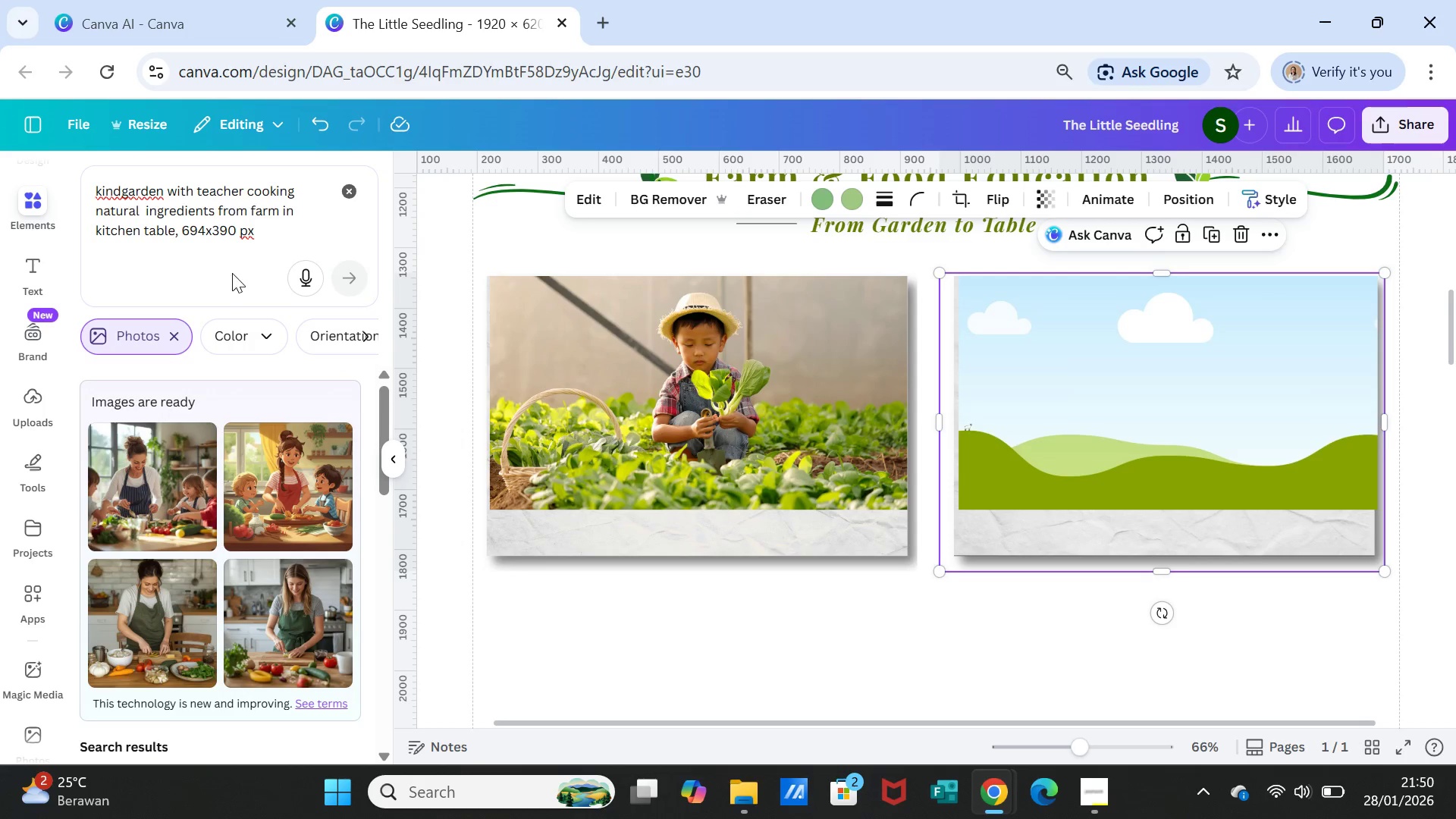 
wait(5.44)
 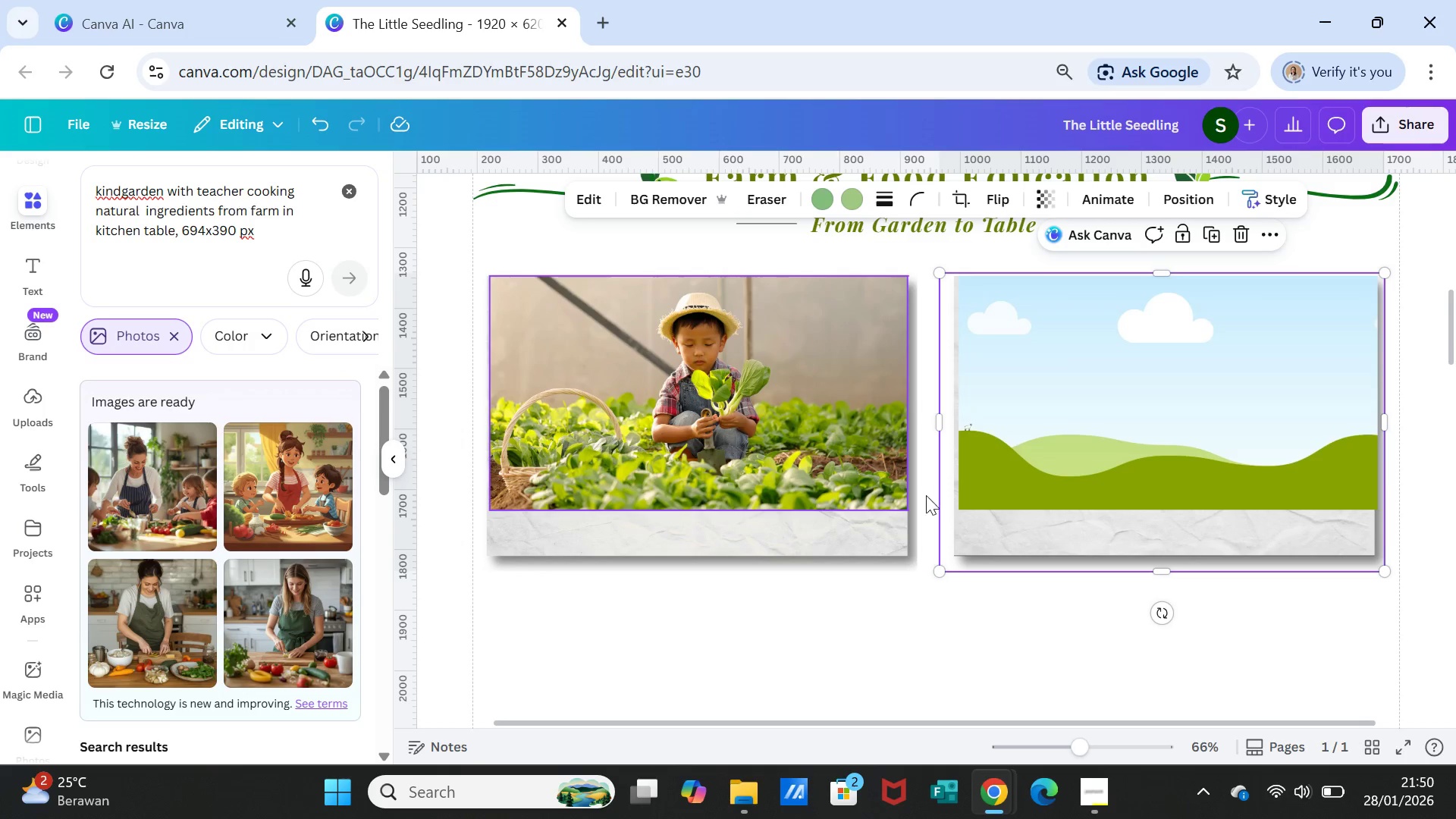 
left_click([265, 233])
 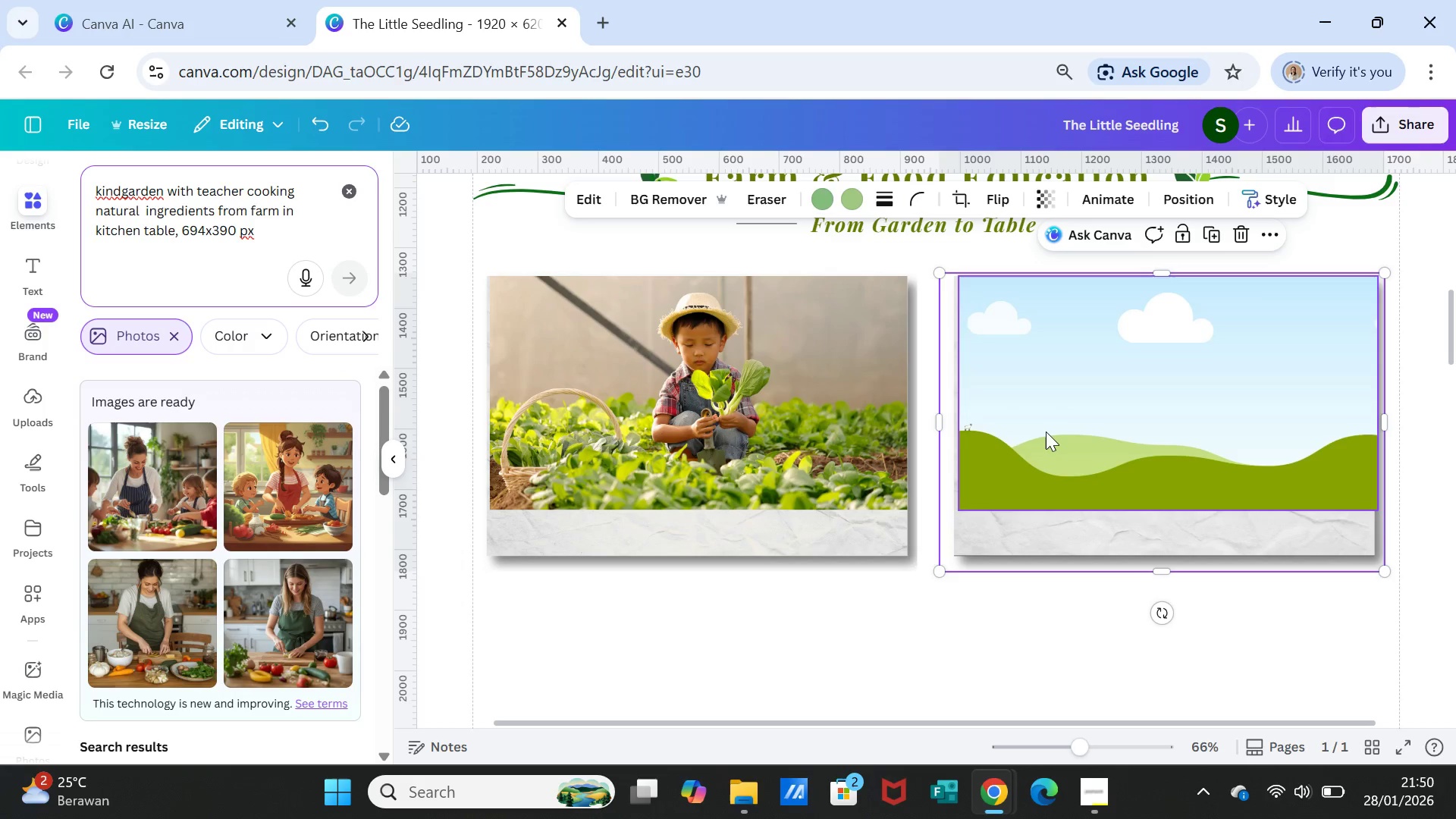 
mouse_move([927, 408])
 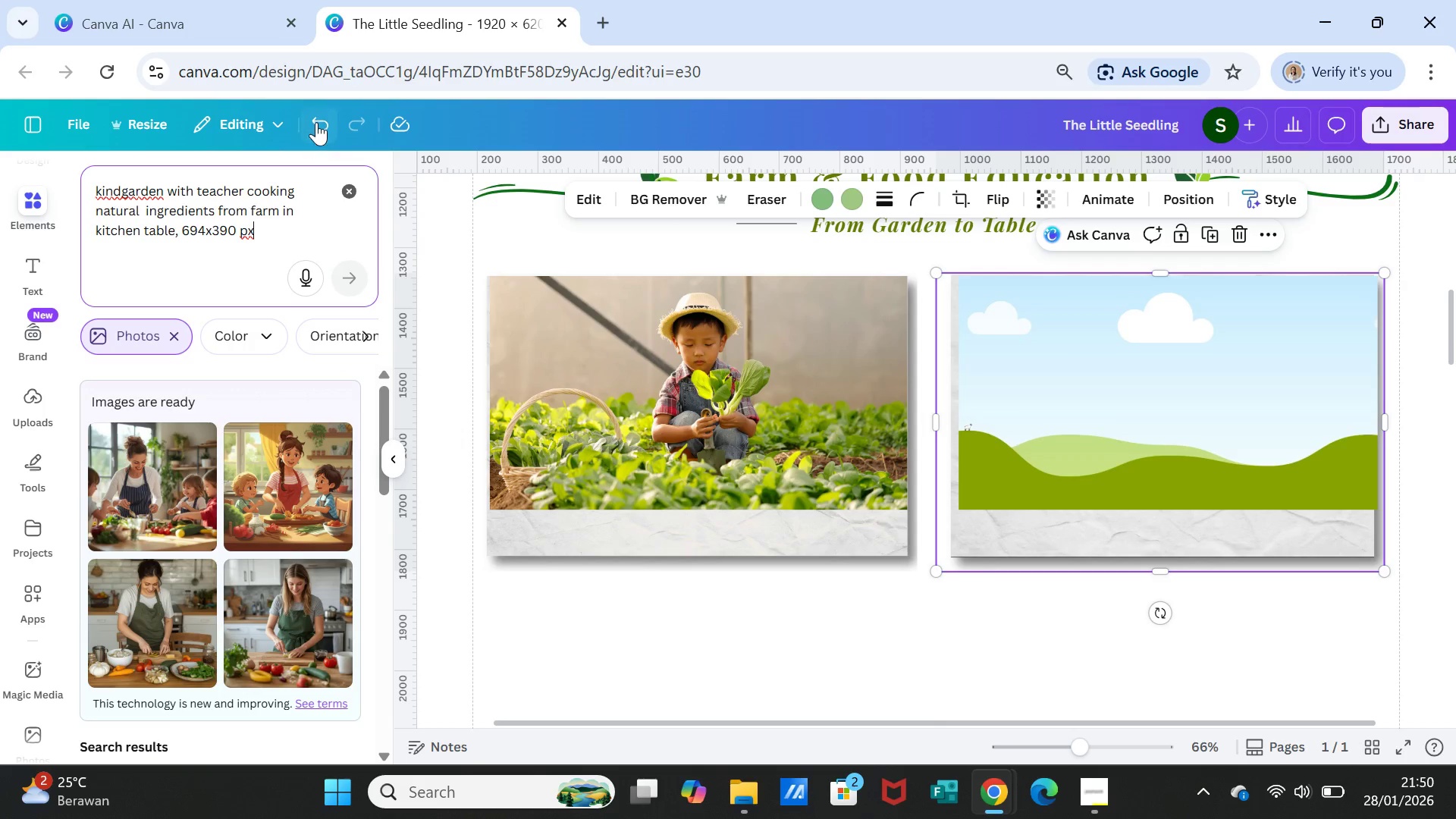 
left_click([316, 114])
 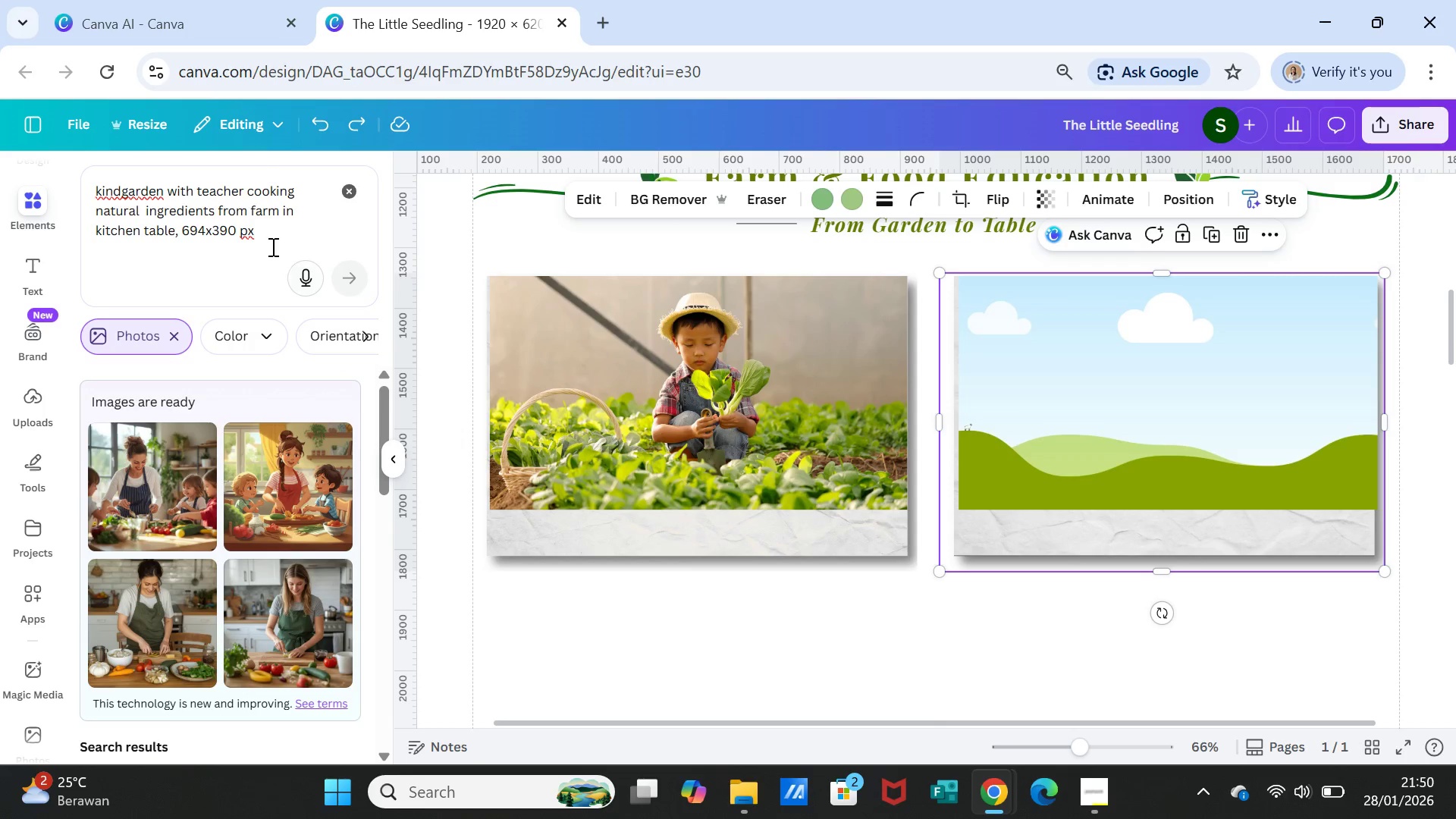 
left_click([258, 233])
 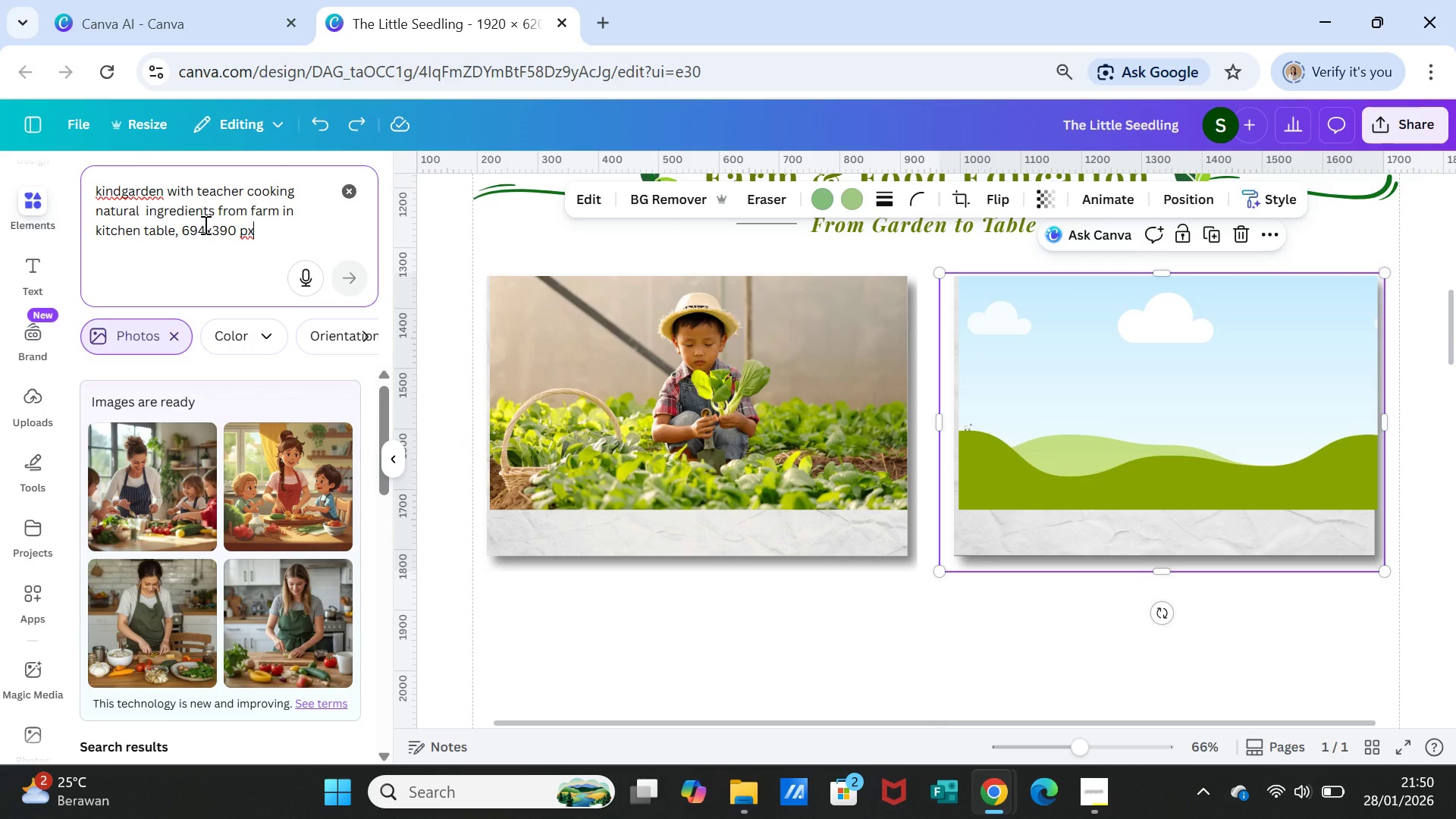 
left_click_drag(start_coordinate=[203, 224], to_coordinate=[184, 221])
 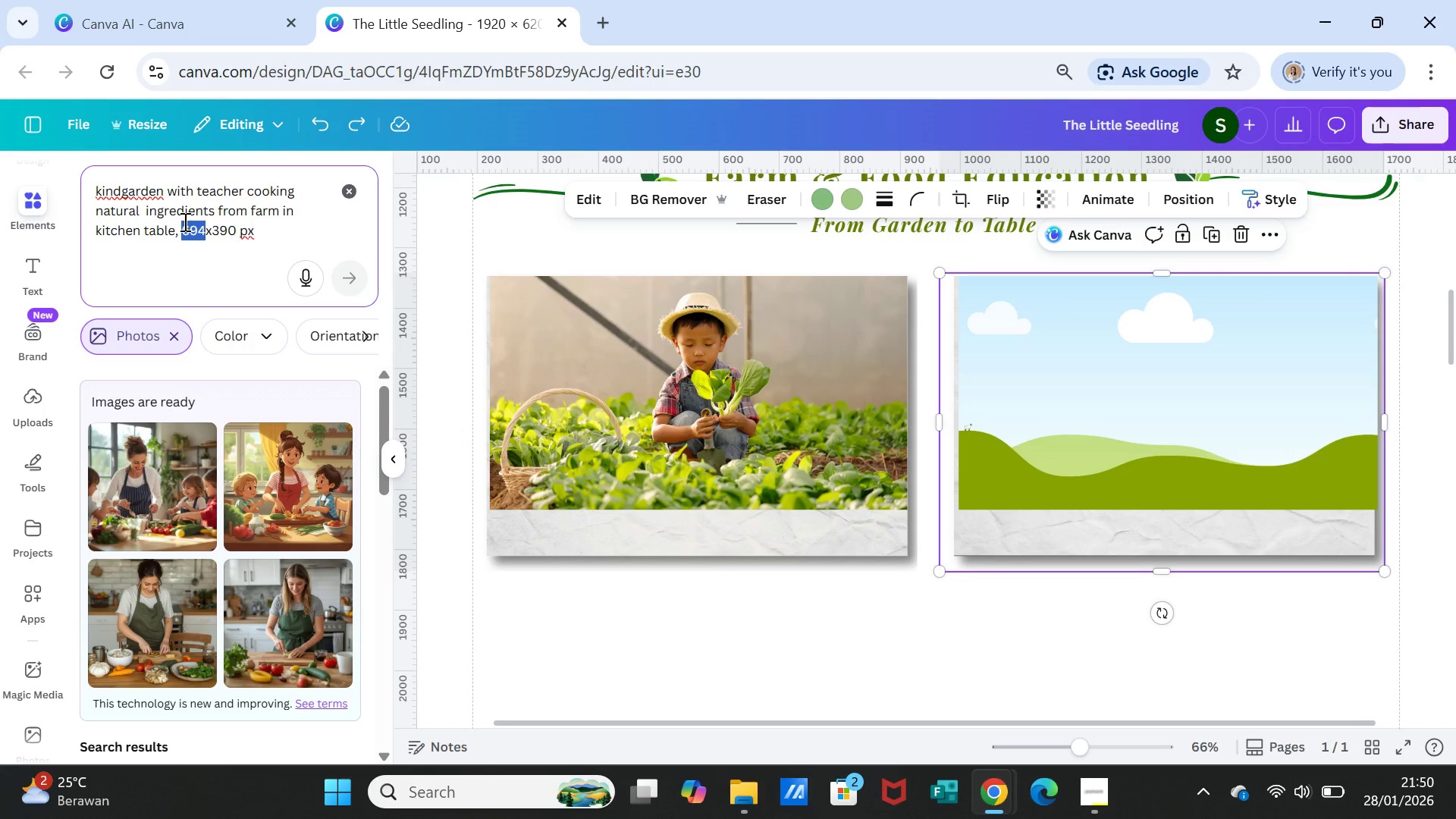 
type(700)
 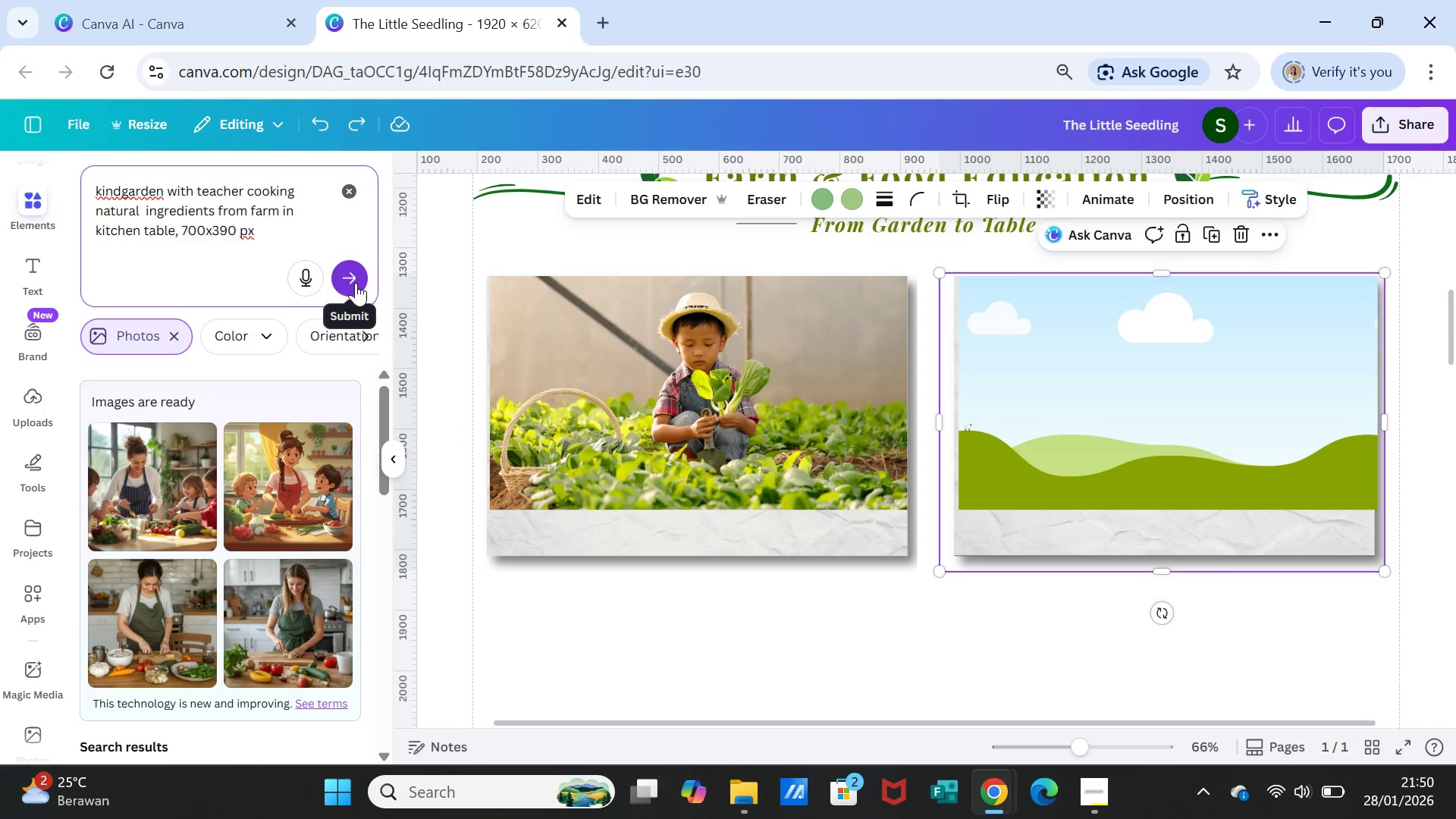 
left_click([357, 281])
 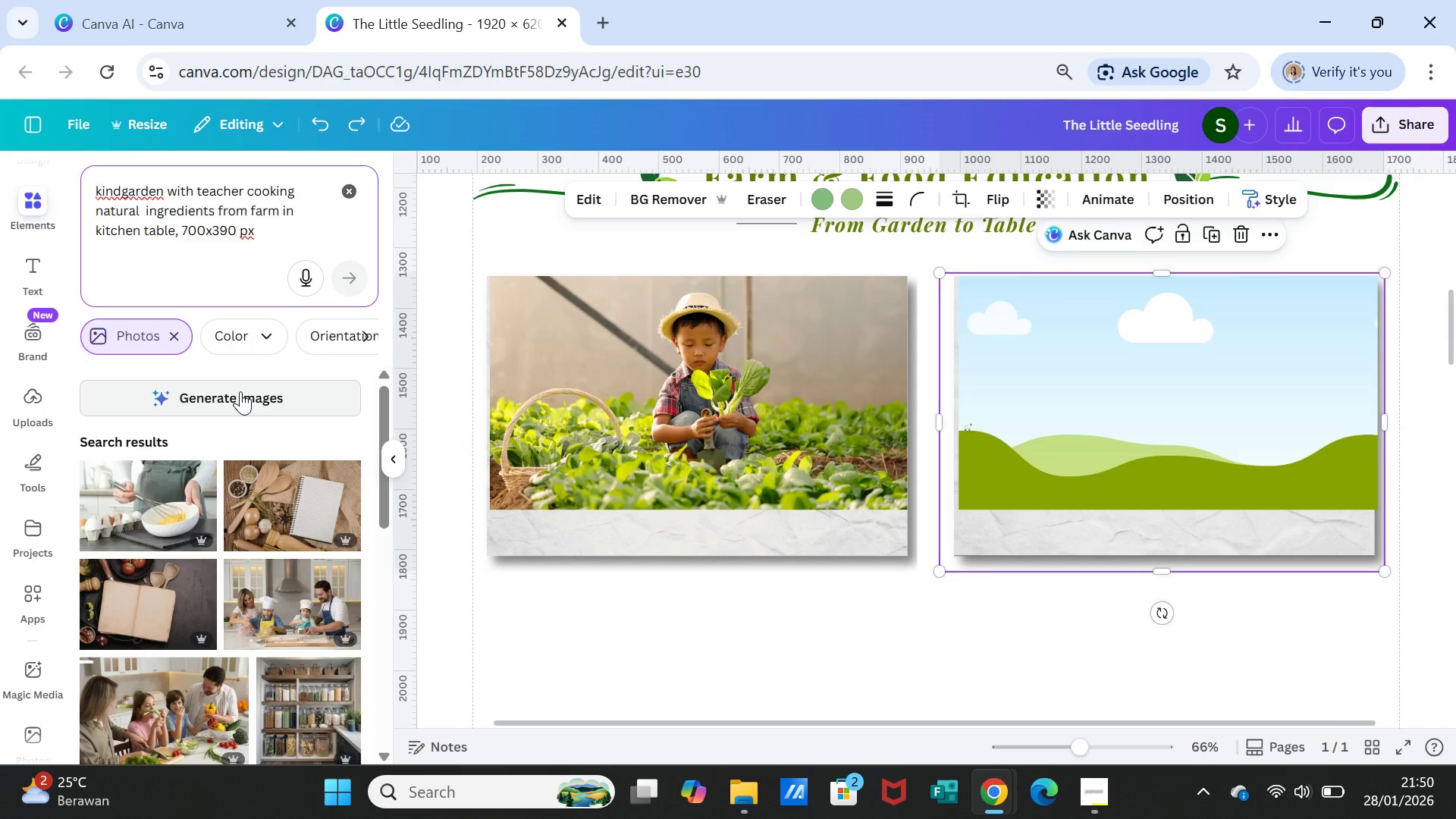 
wait(5.2)
 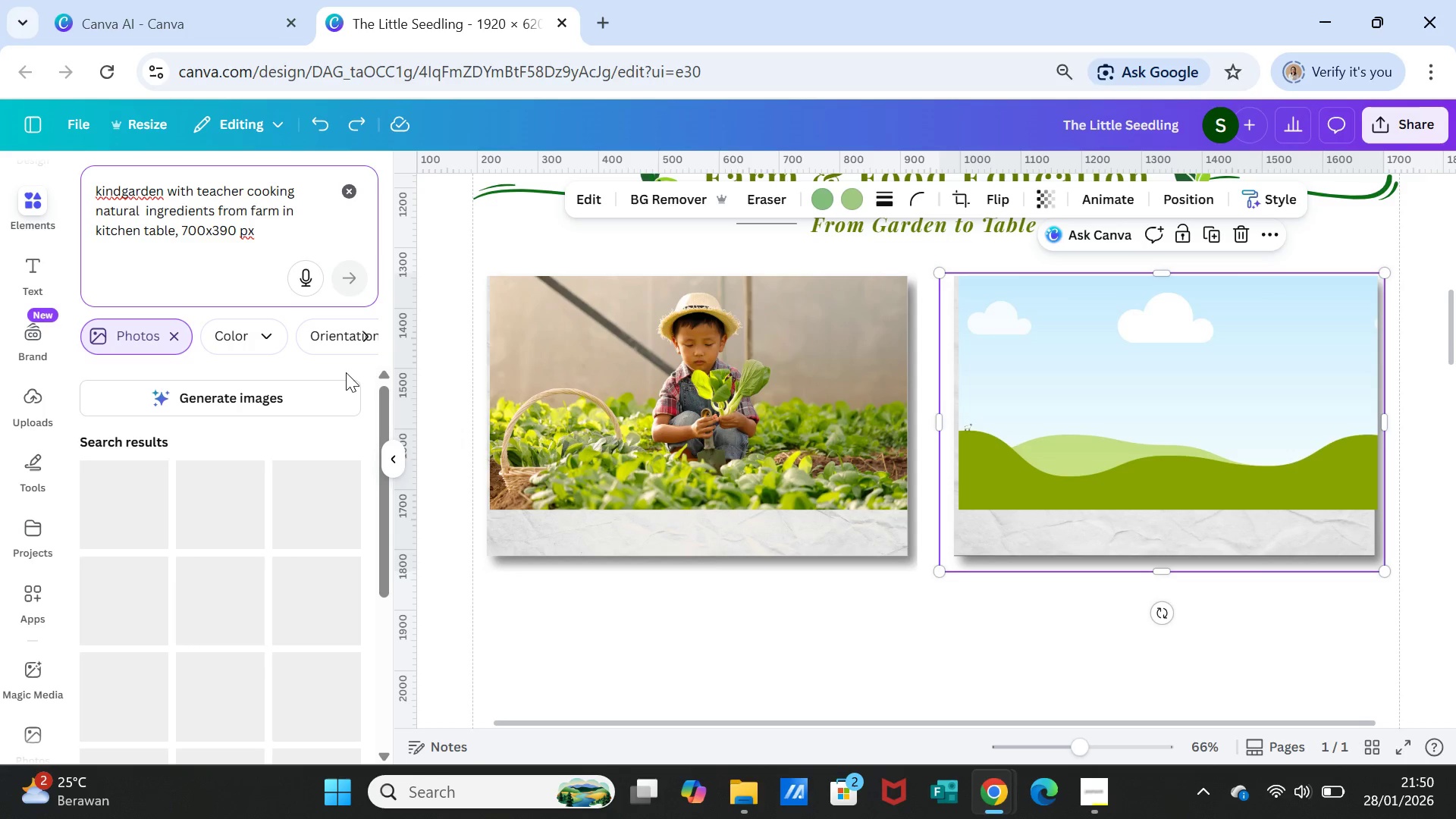 
left_click([240, 391])
 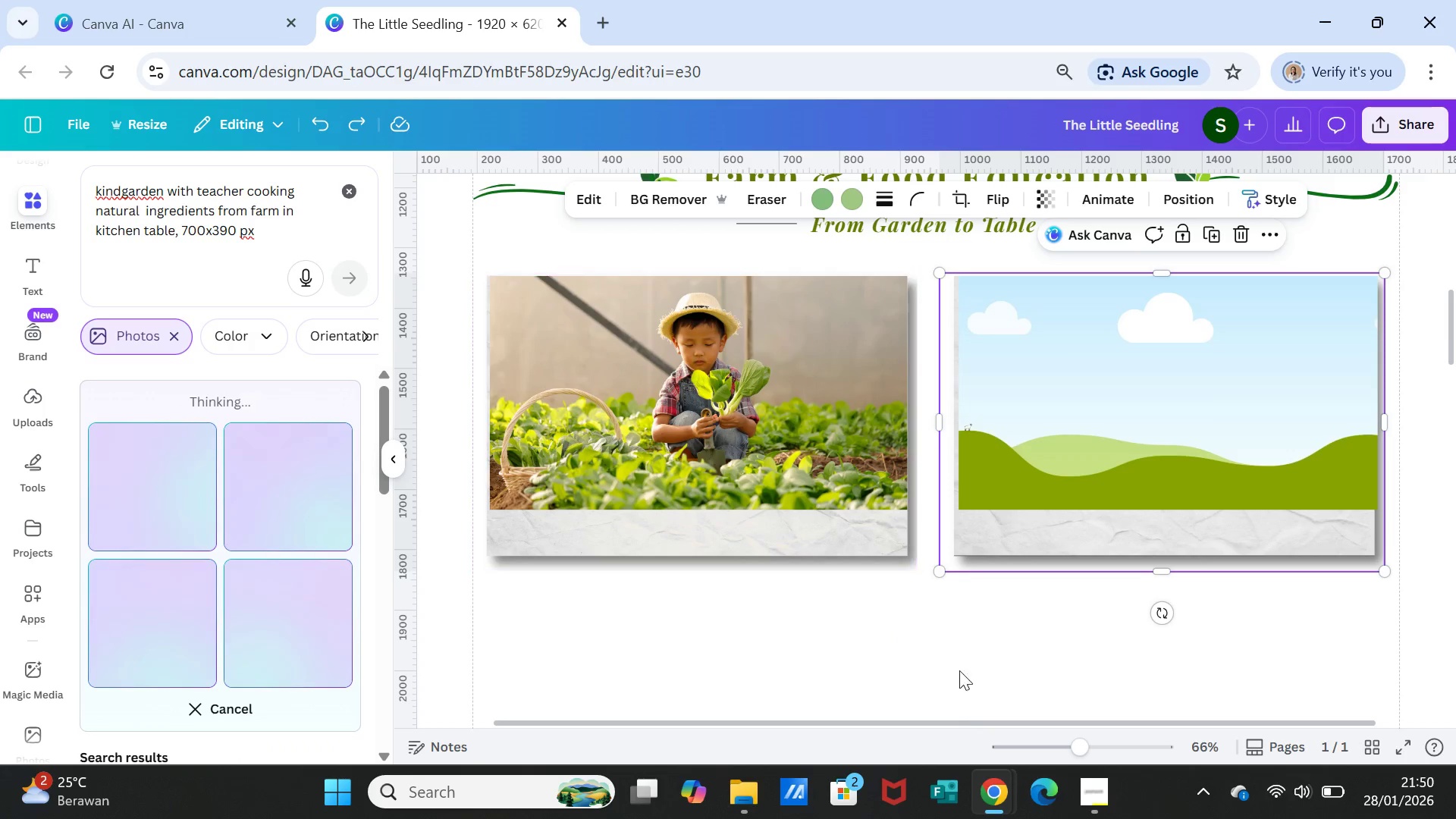 
left_click([774, 639])
 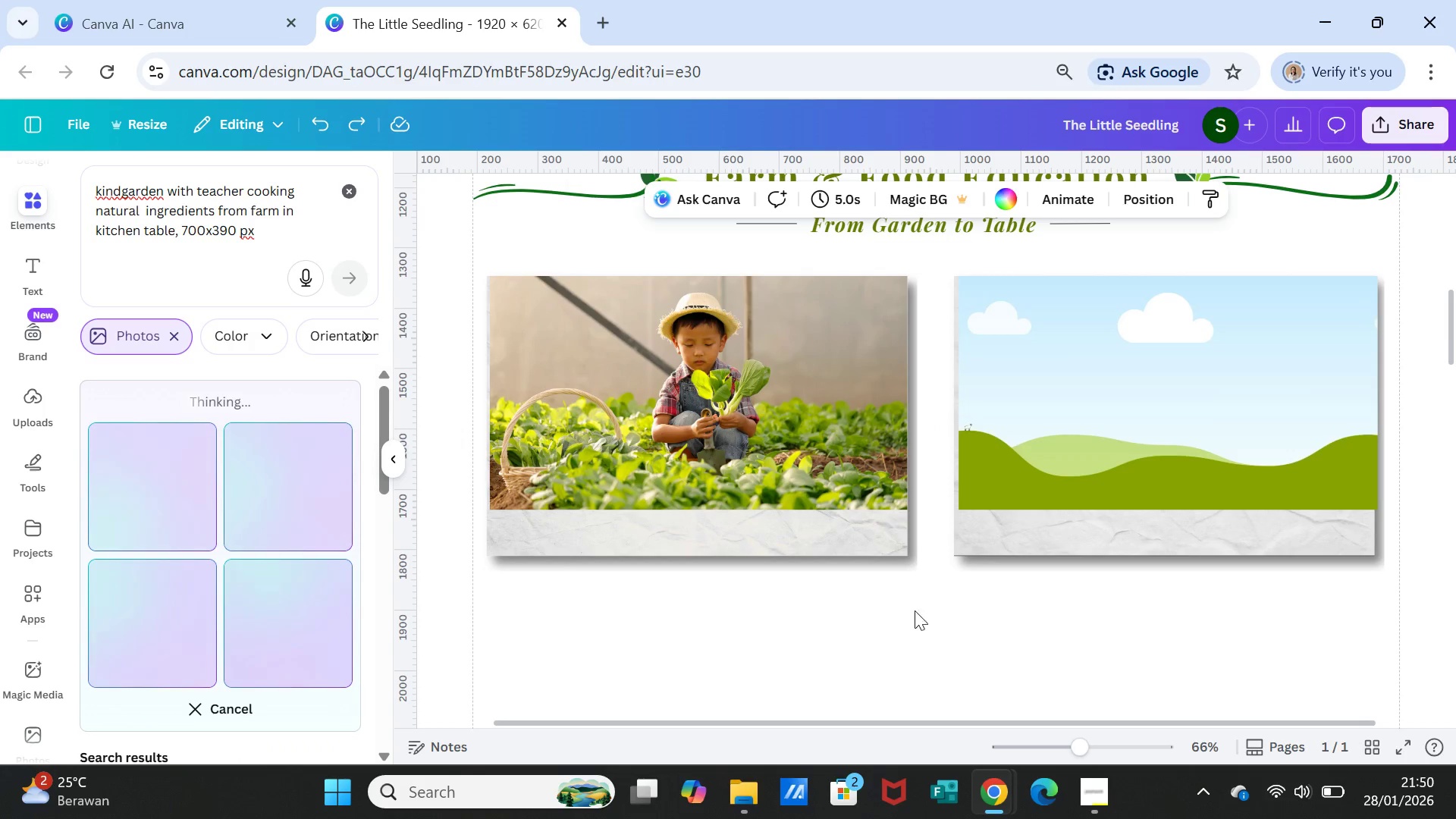 
left_click([1042, 468])
 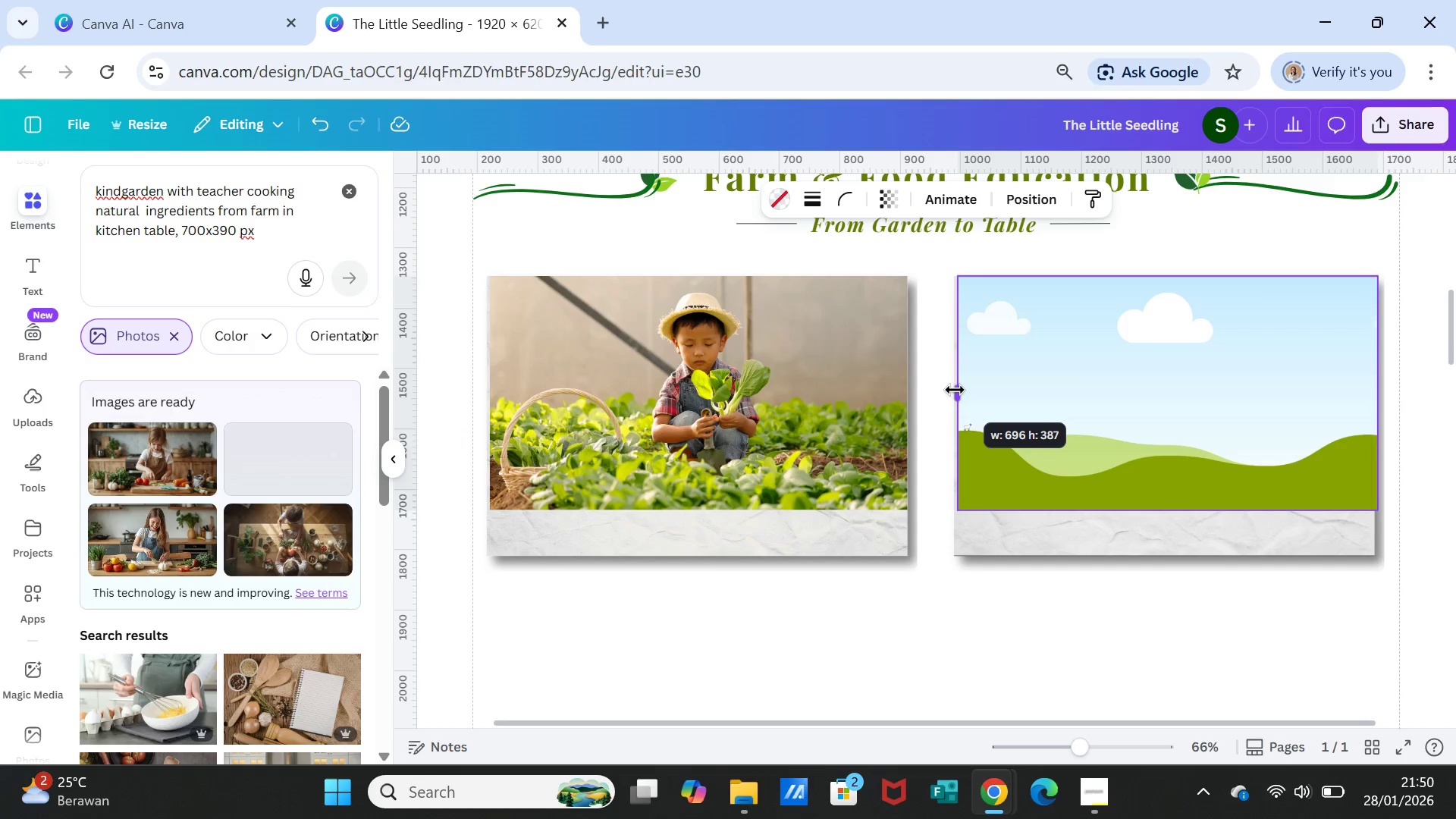 
wait(5.88)
 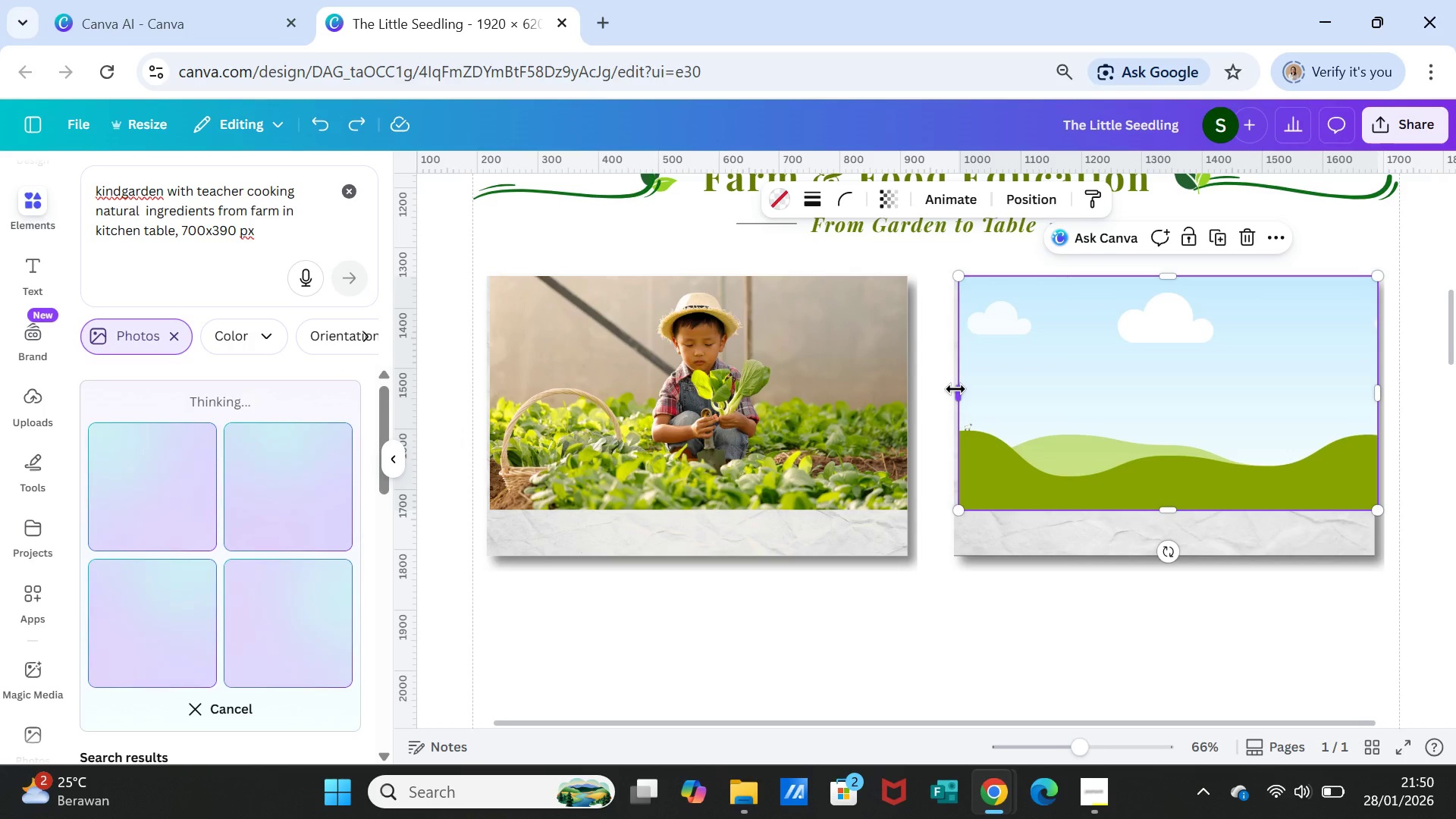 
left_click([1195, 635])
 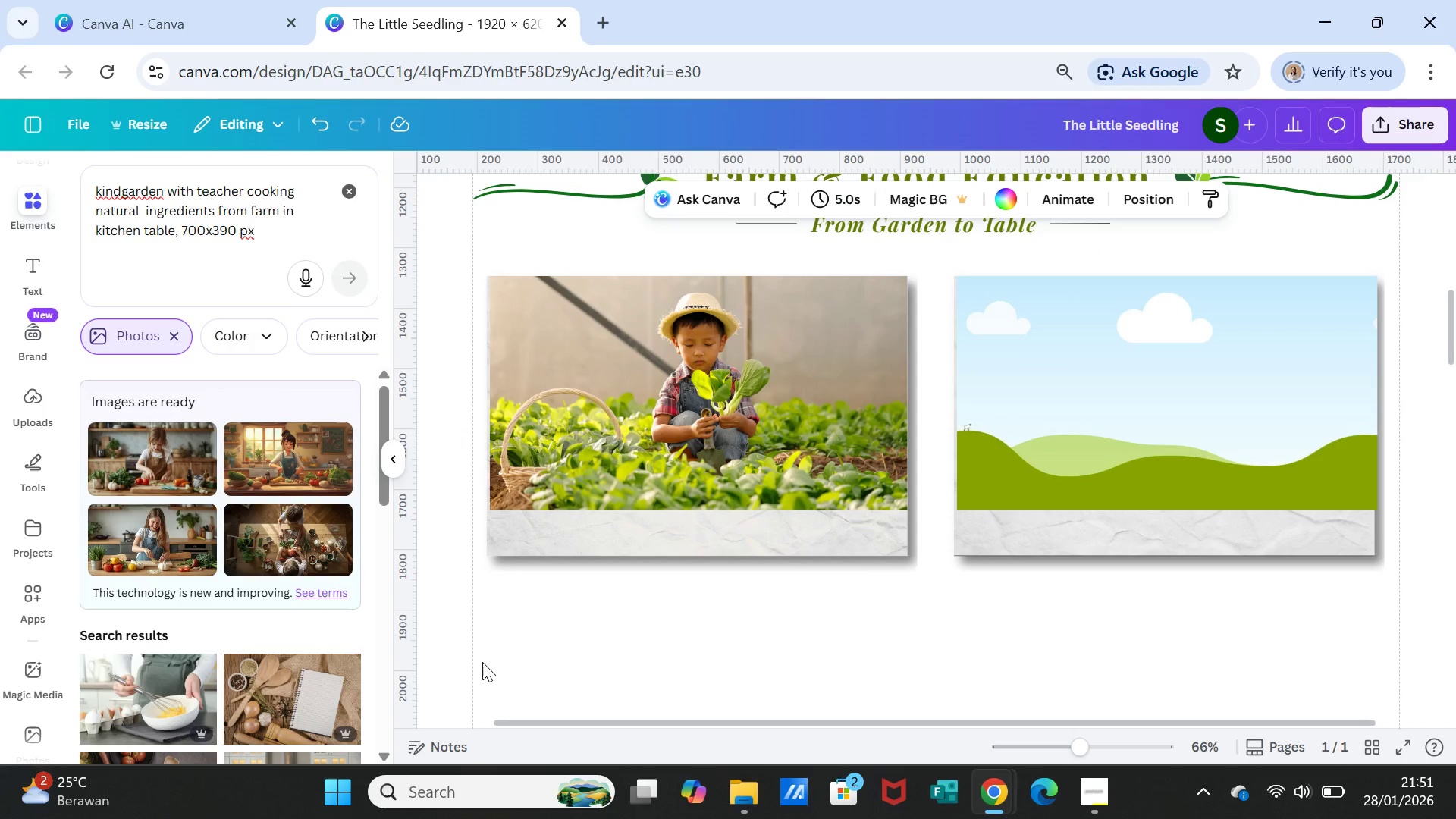 
wait(9.89)
 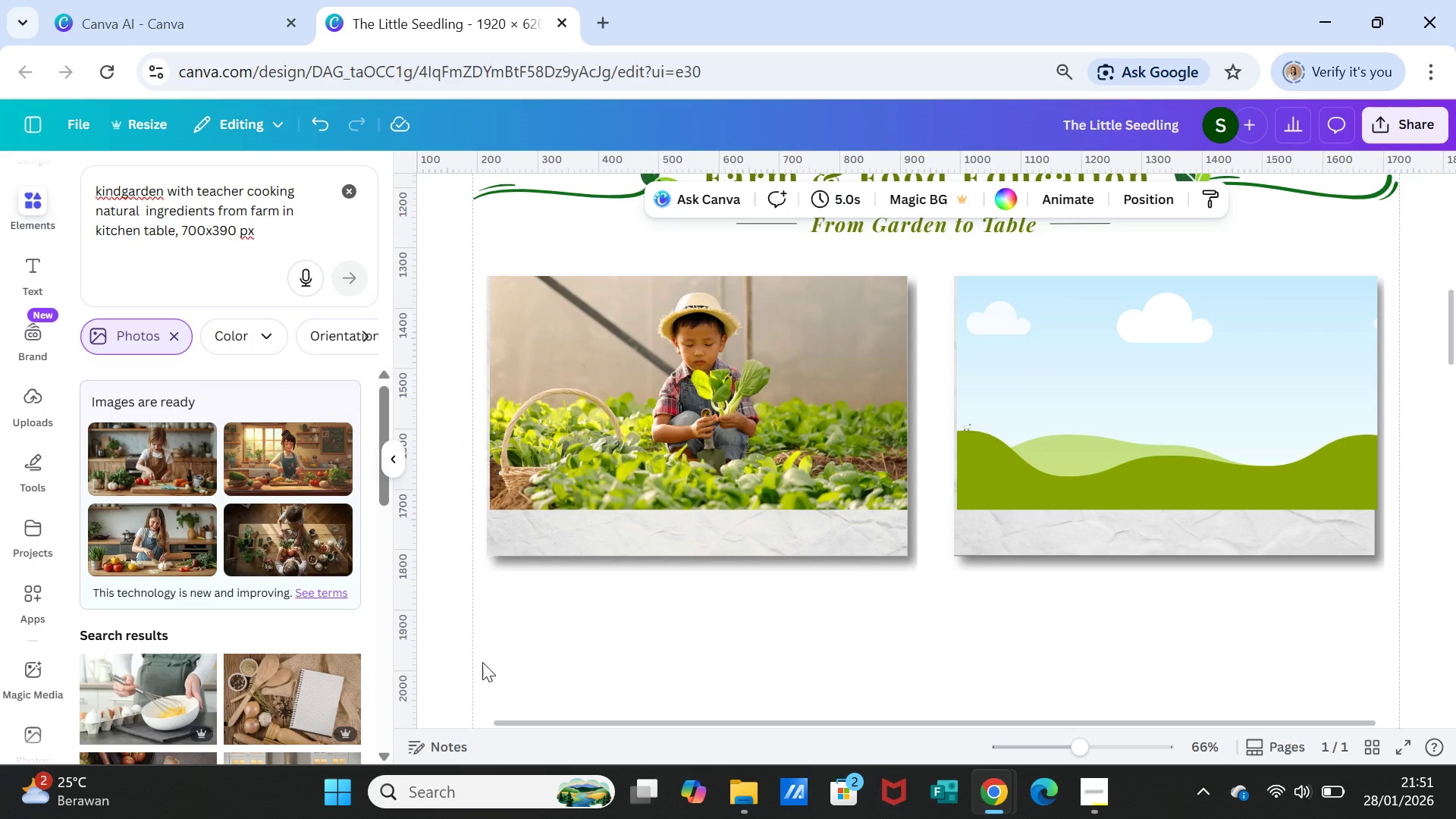 
left_click([164, 191])
 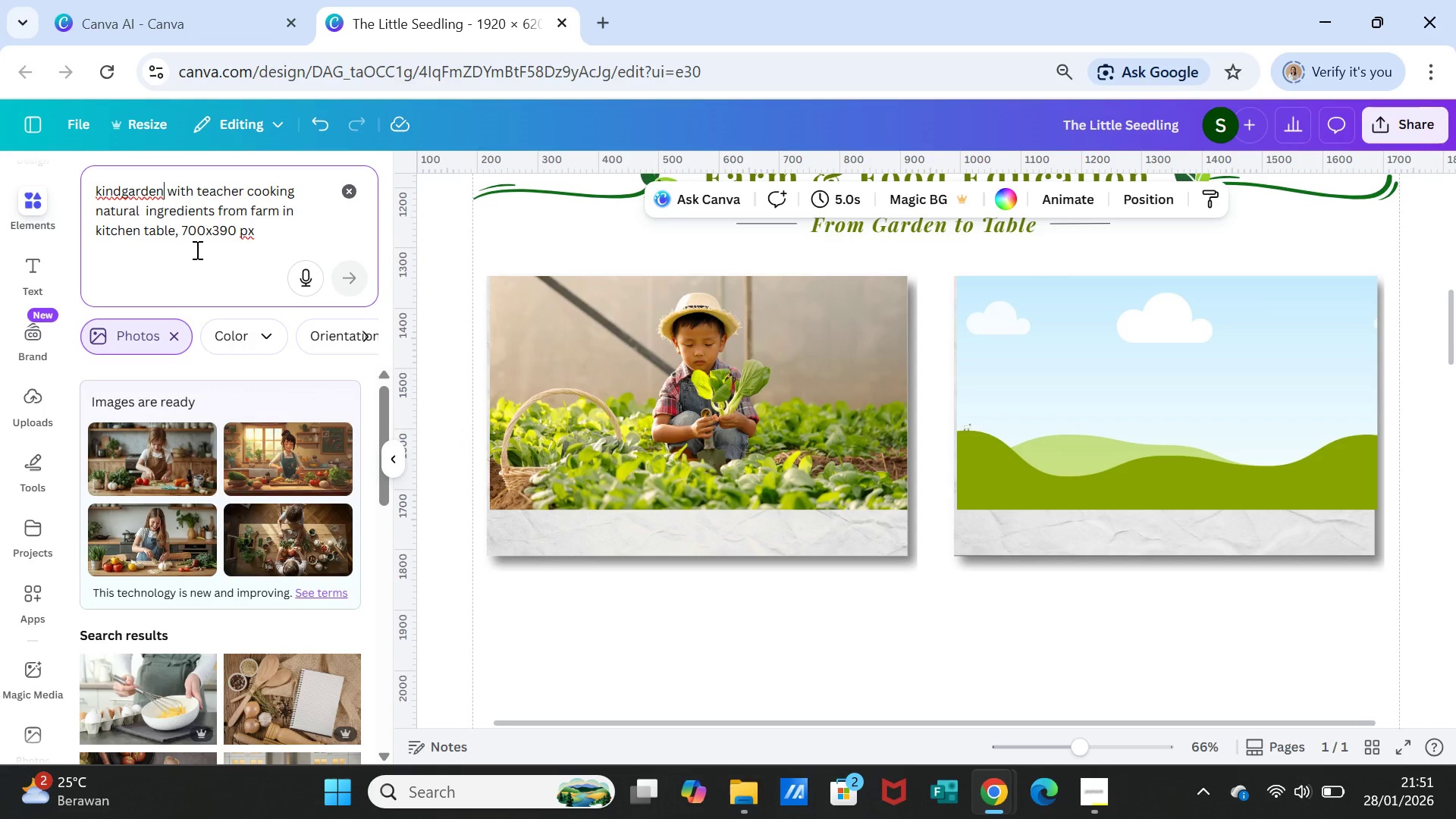 
key(S)
 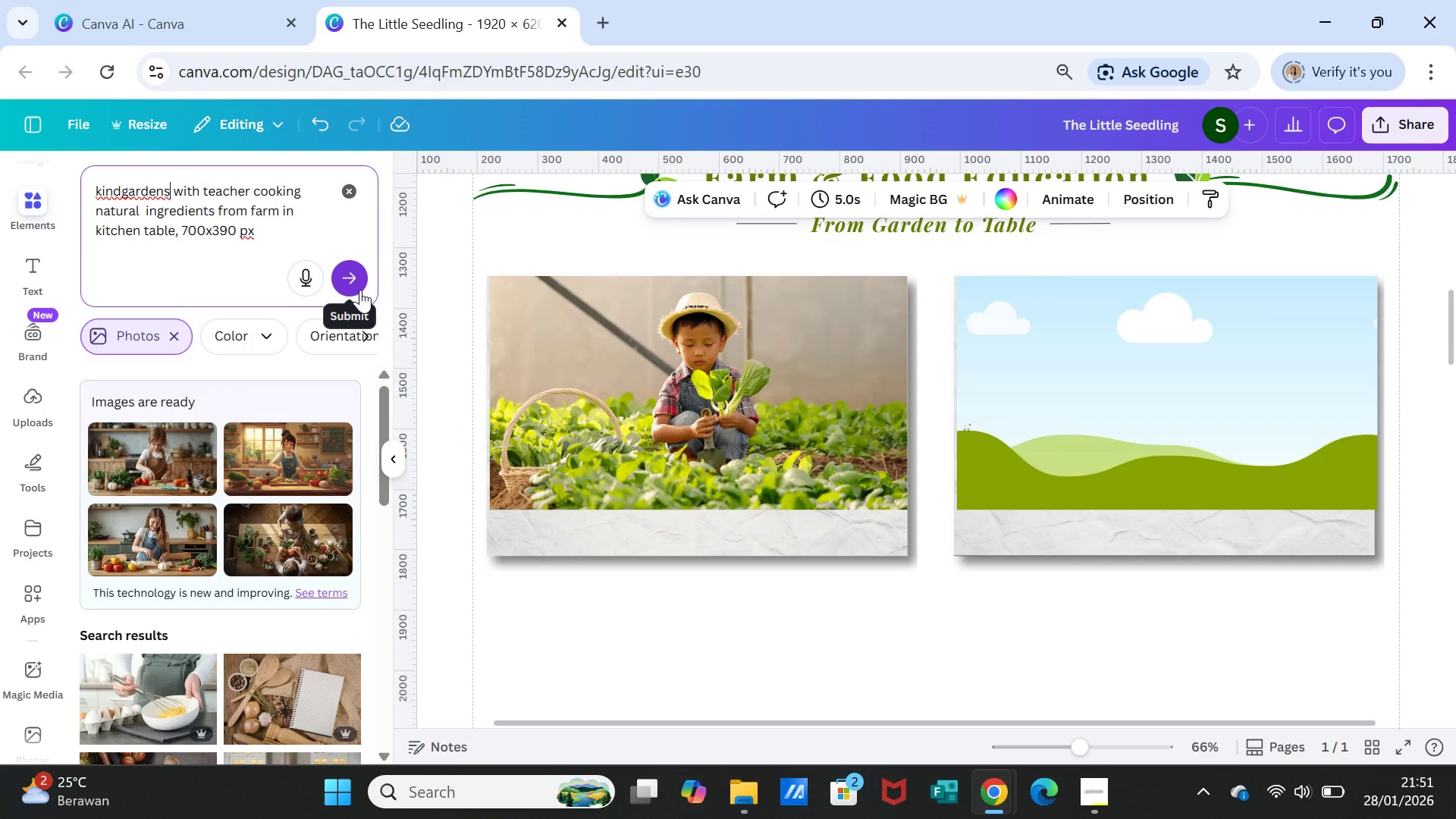 
left_click([359, 279])
 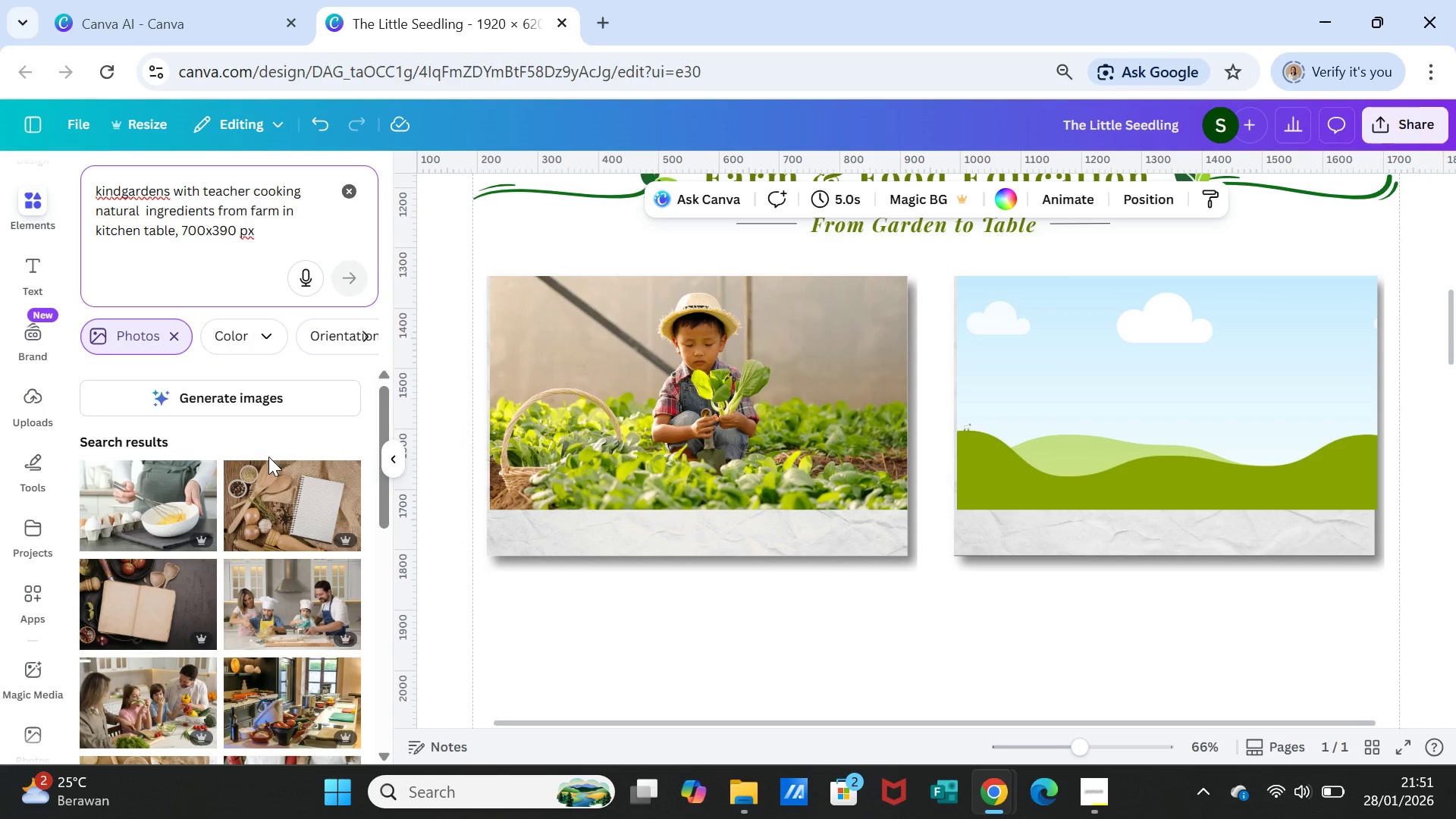 
scroll: coordinate [290, 644], scroll_direction: down, amount: 7.0
 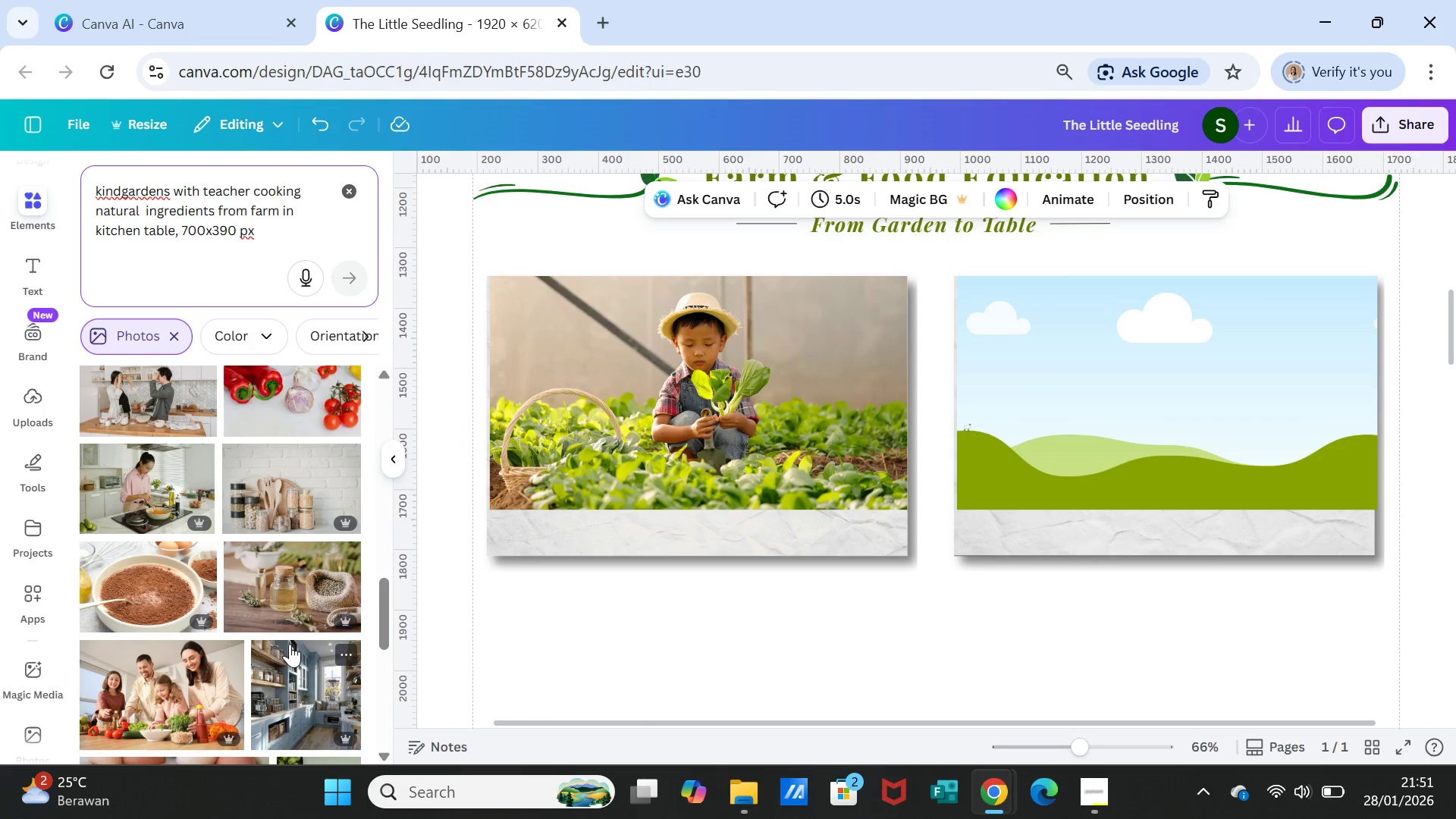 
scroll: coordinate [288, 613], scroll_direction: up, amount: 15.0
 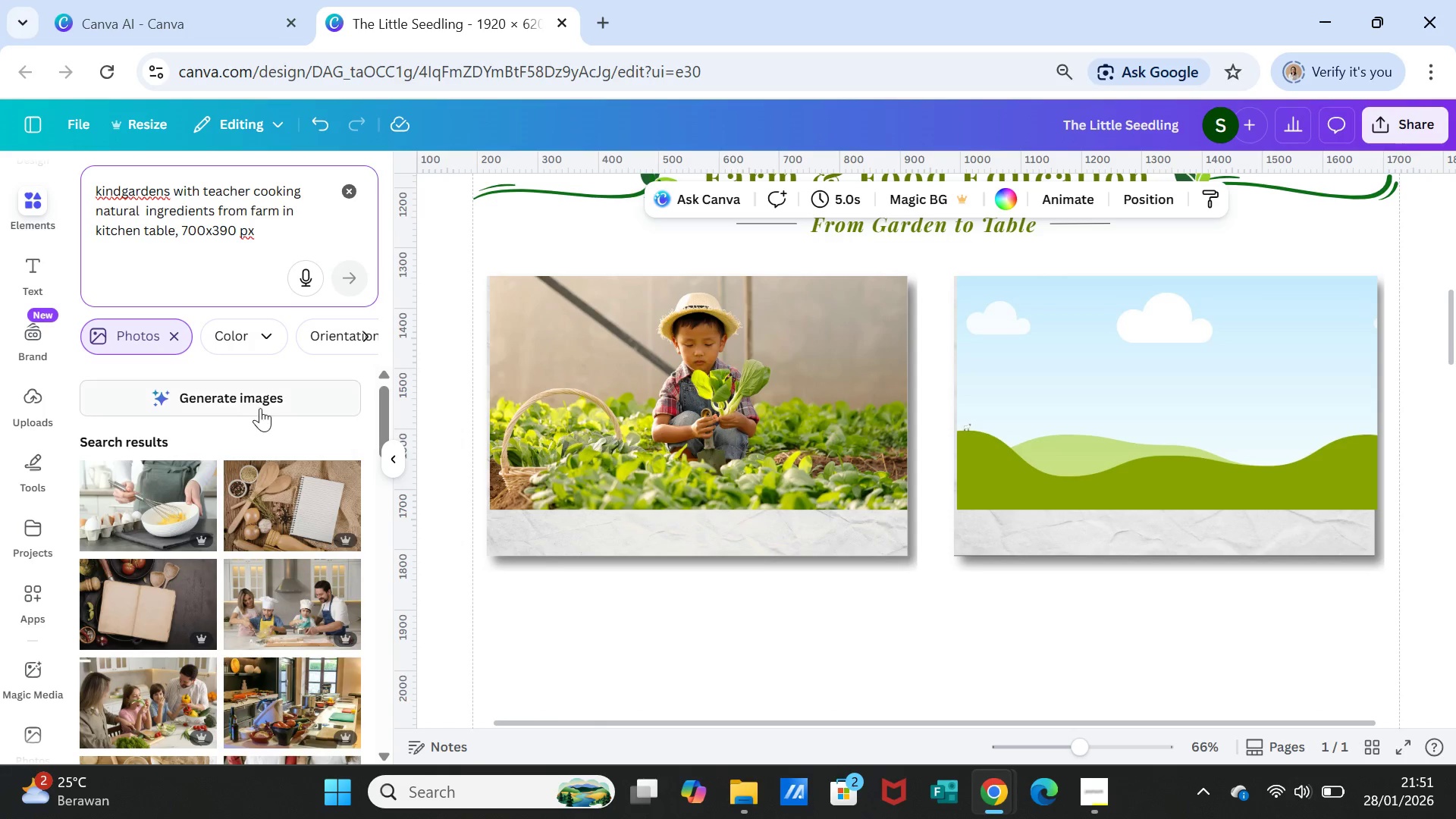 
left_click([260, 407])
 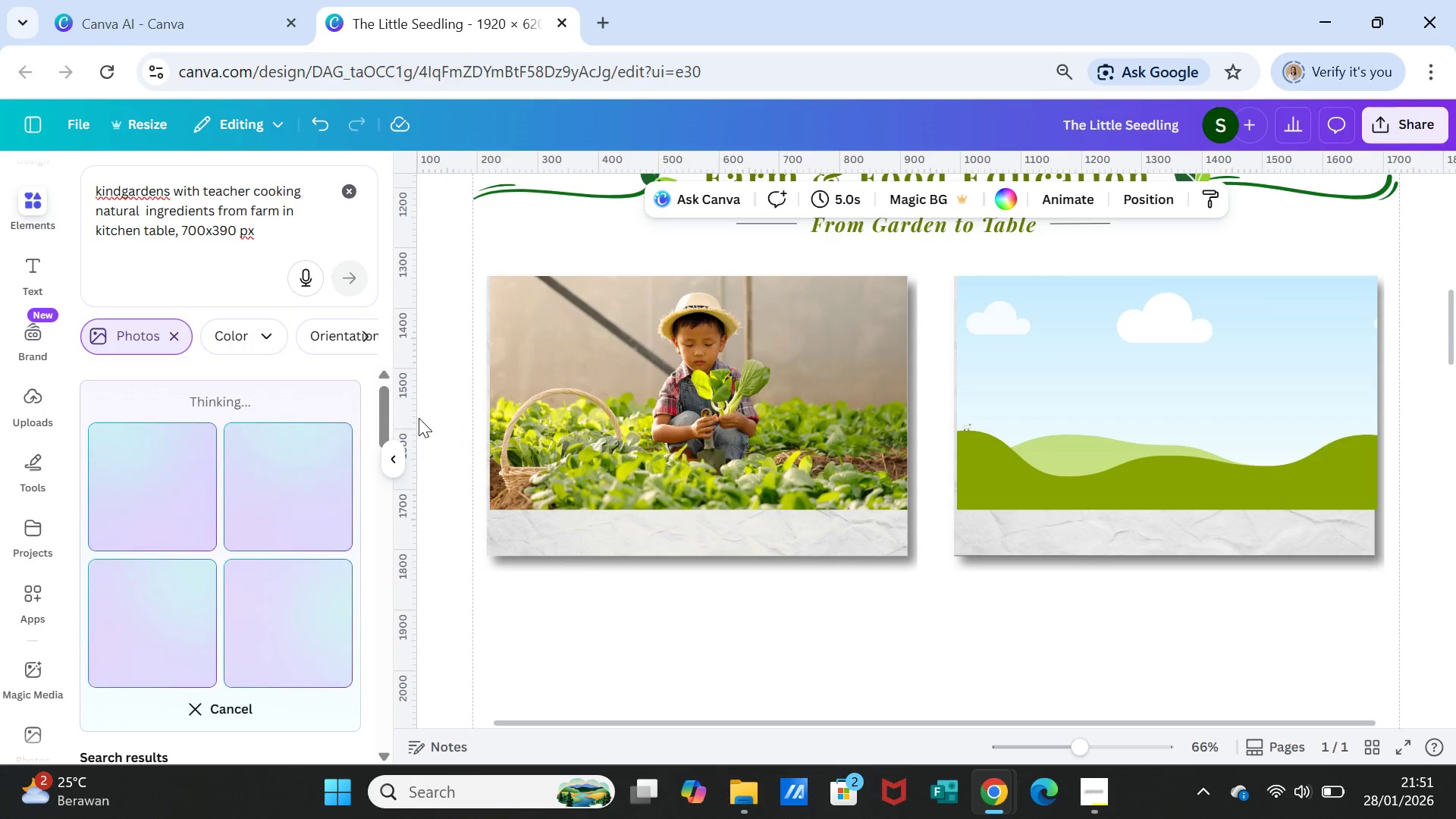 
wait(14.41)
 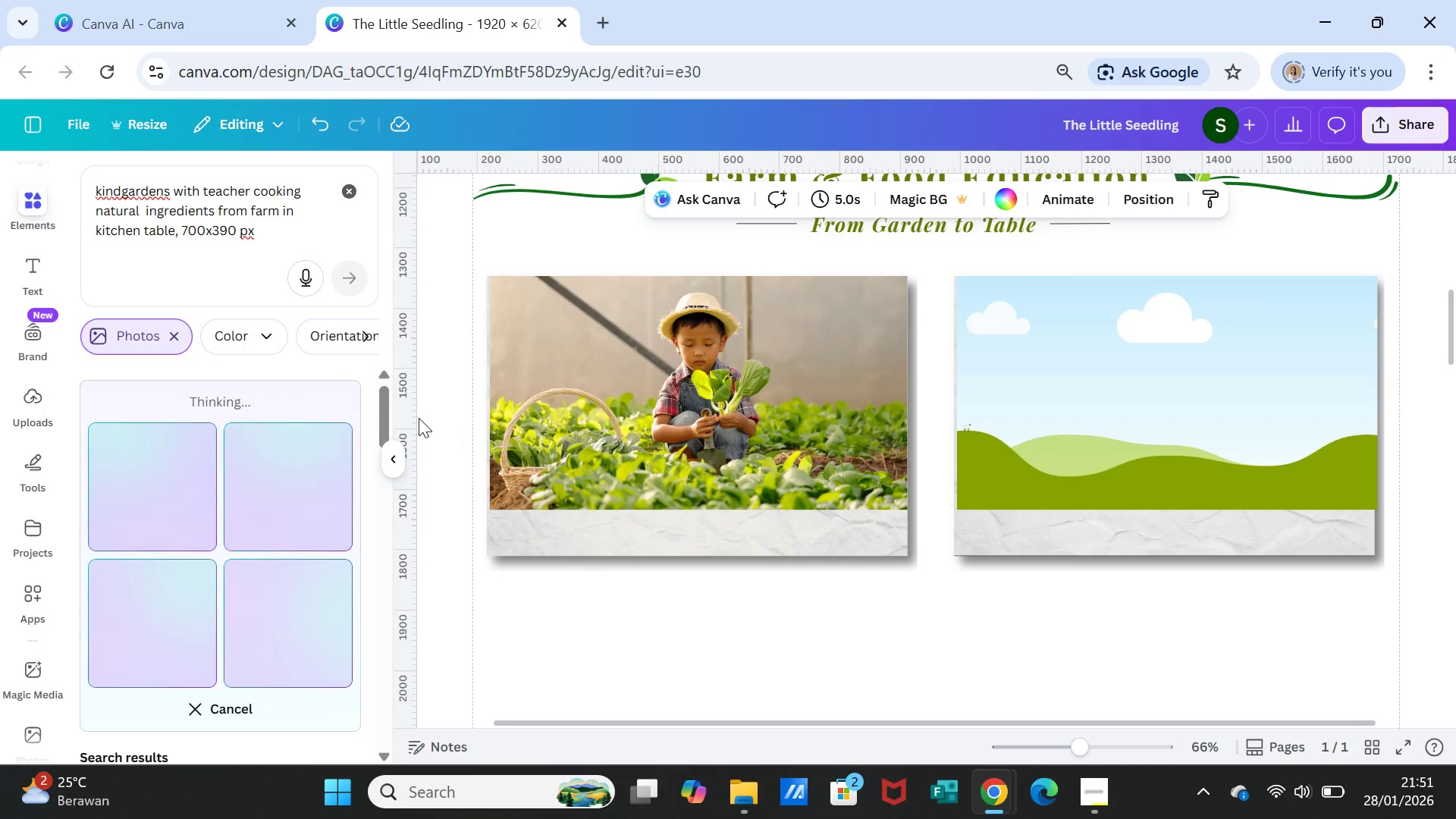 
left_click([271, 504])
 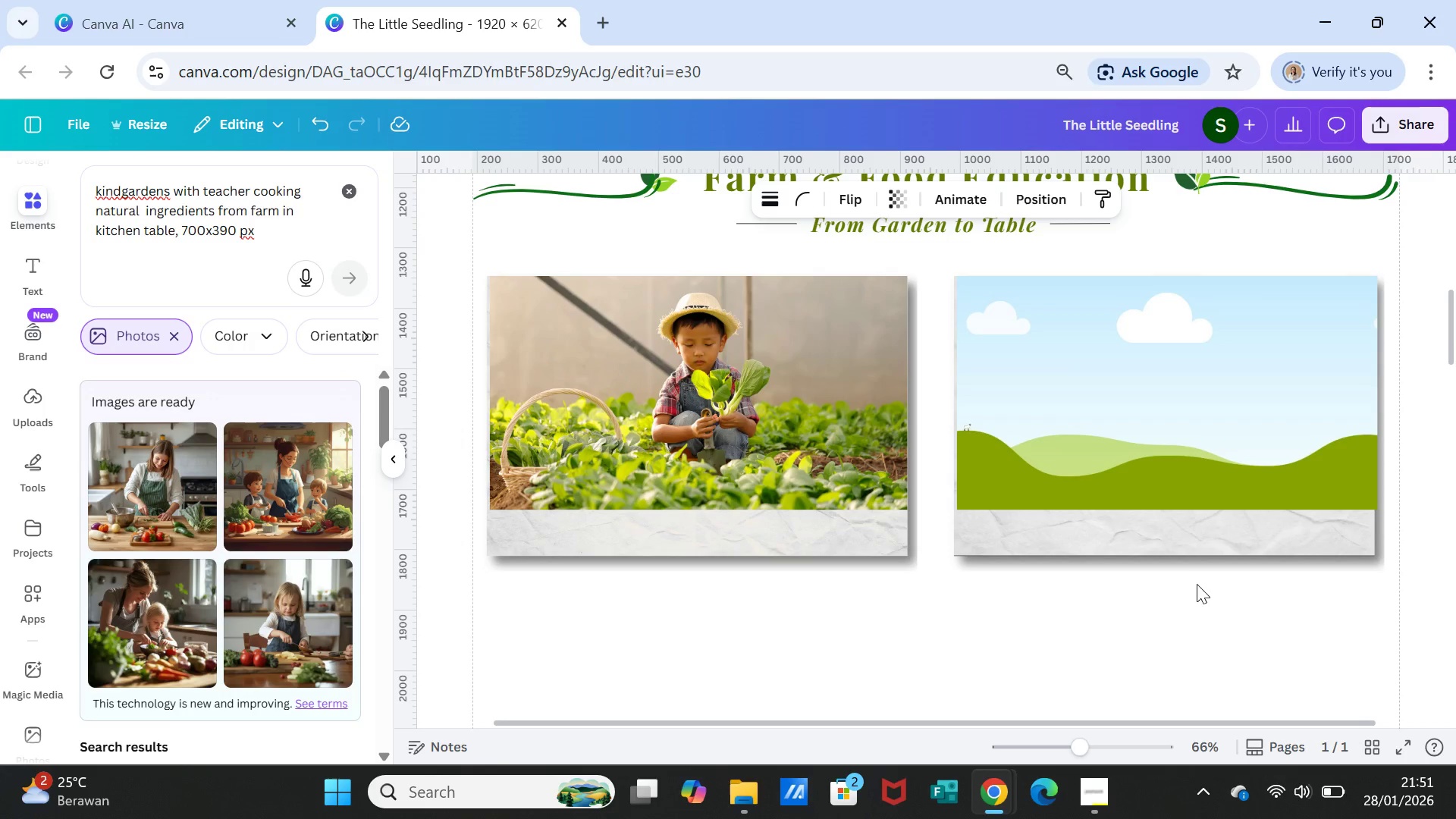 
scroll: coordinate [1185, 600], scroll_direction: down, amount: 5.0
 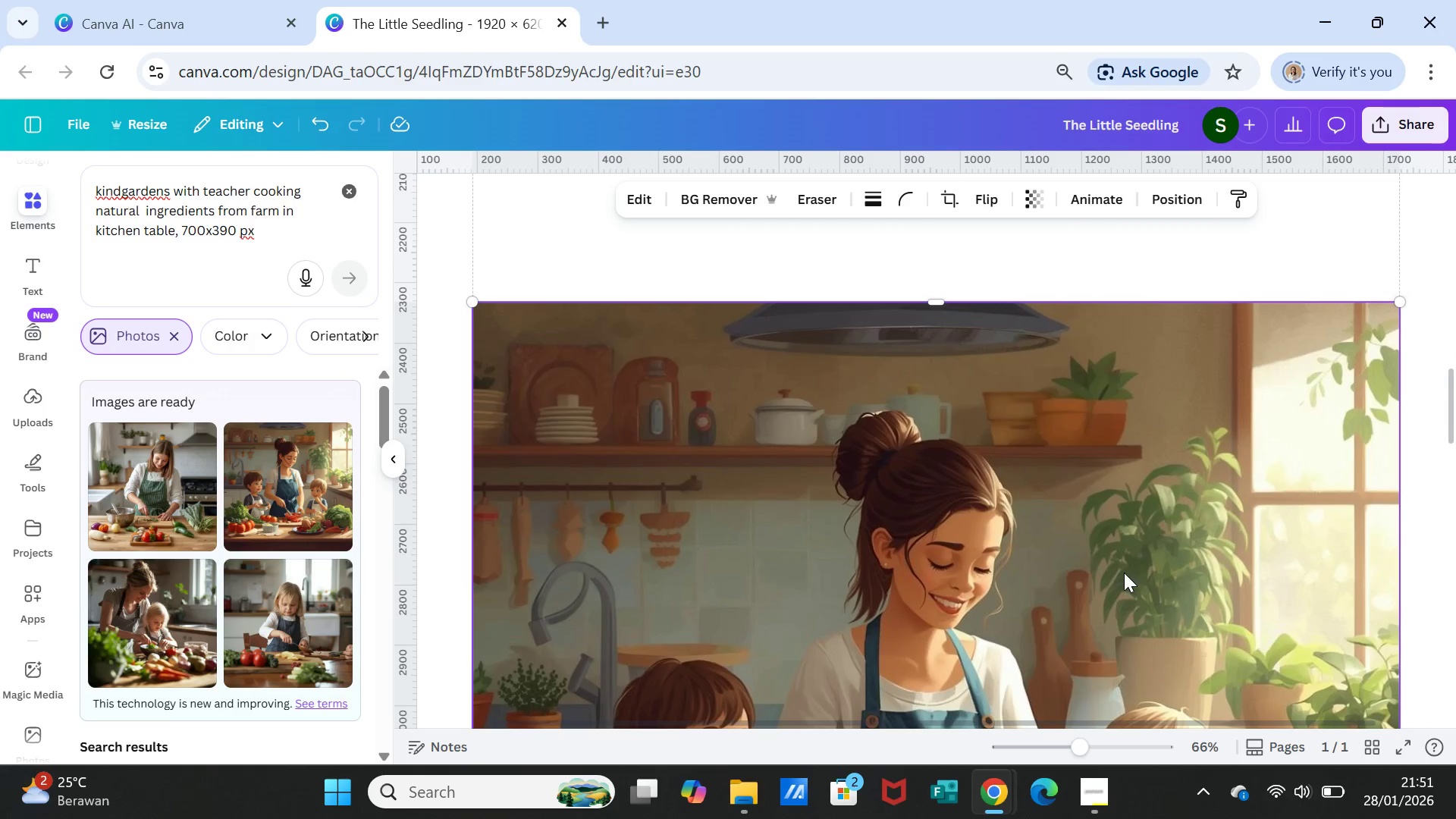 
key(Delete)
 